 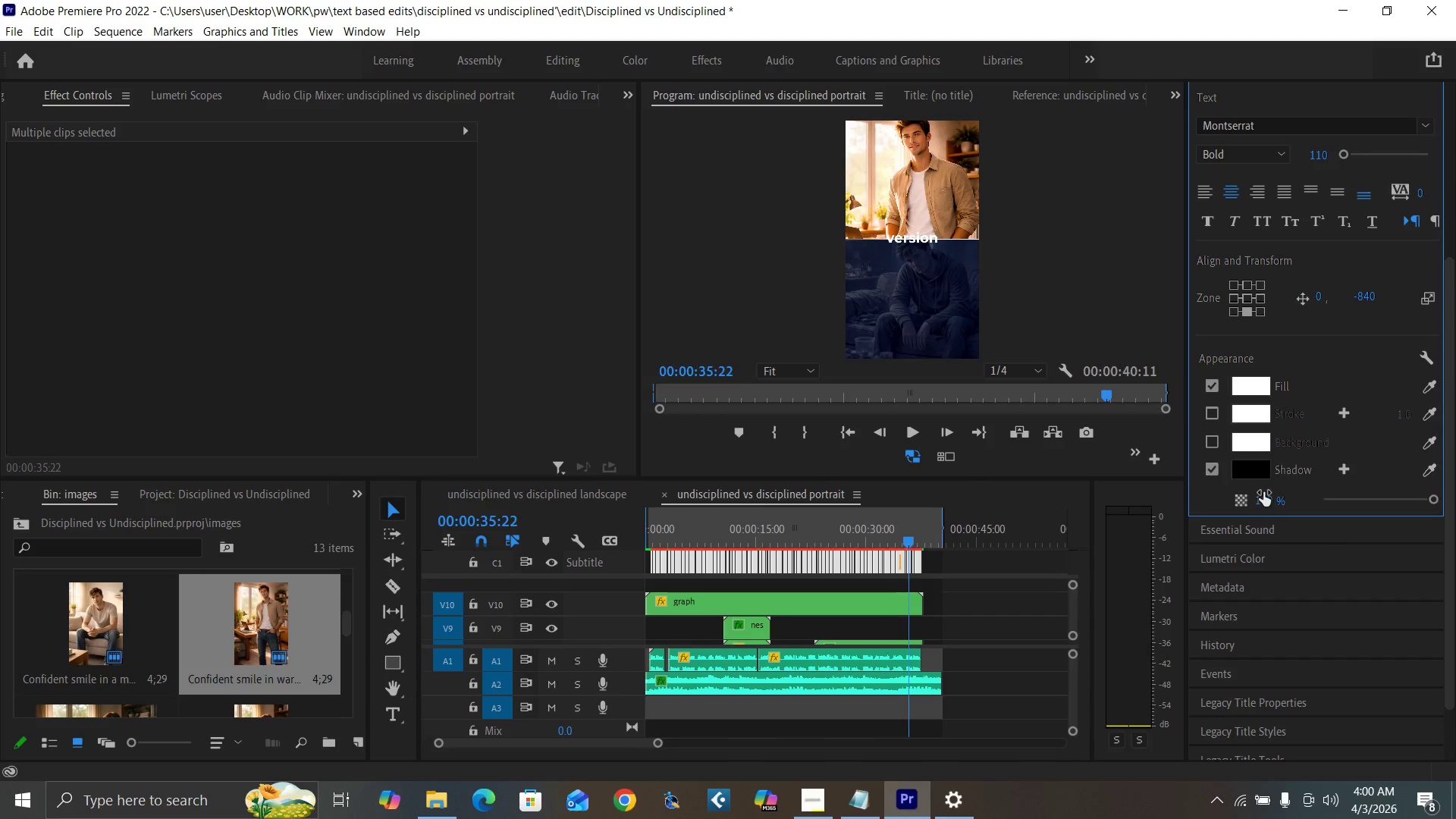 
left_click_drag(start_coordinate=[1299, 513], to_coordinate=[1314, 633])
 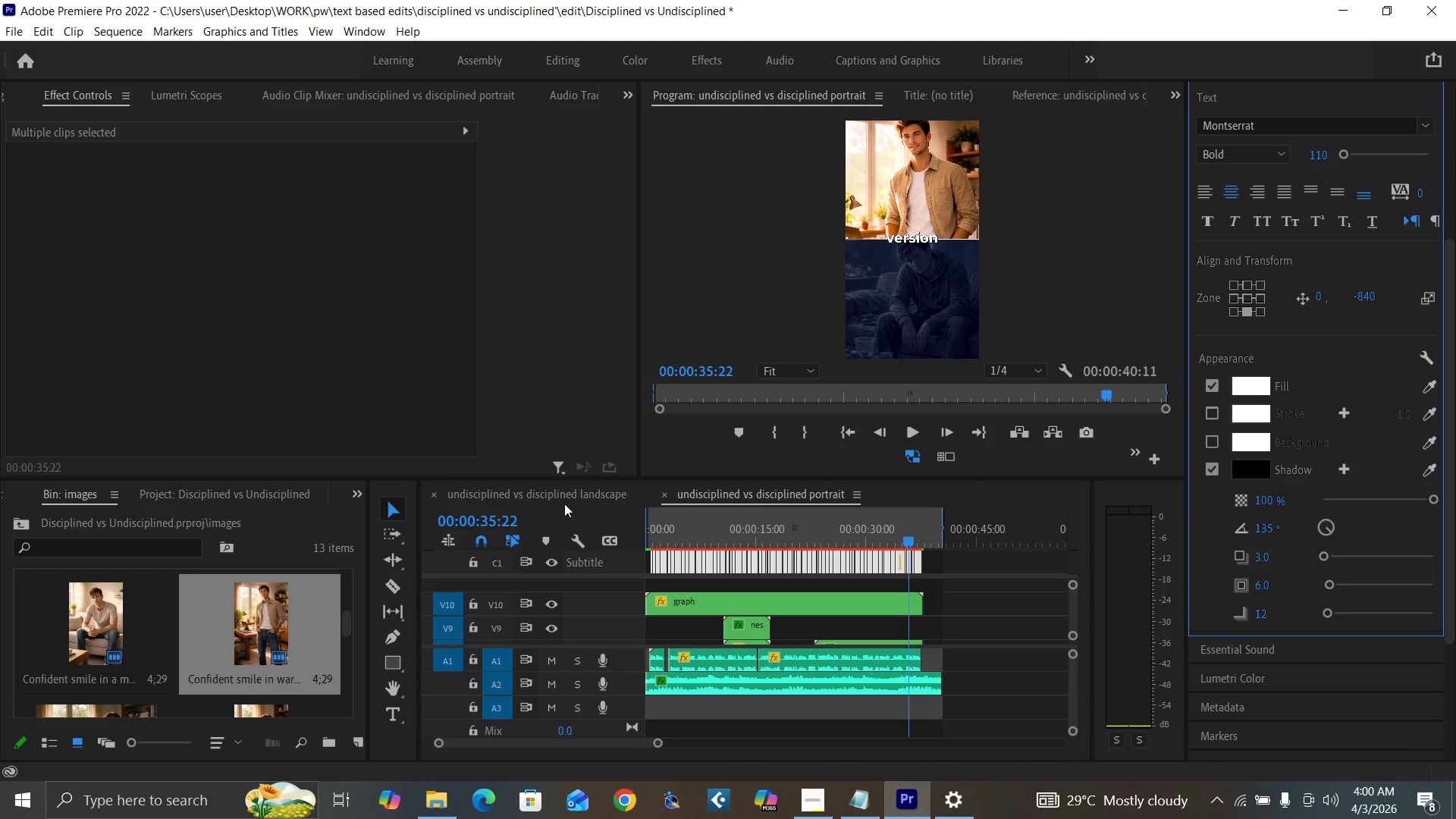 
left_click([574, 491])
 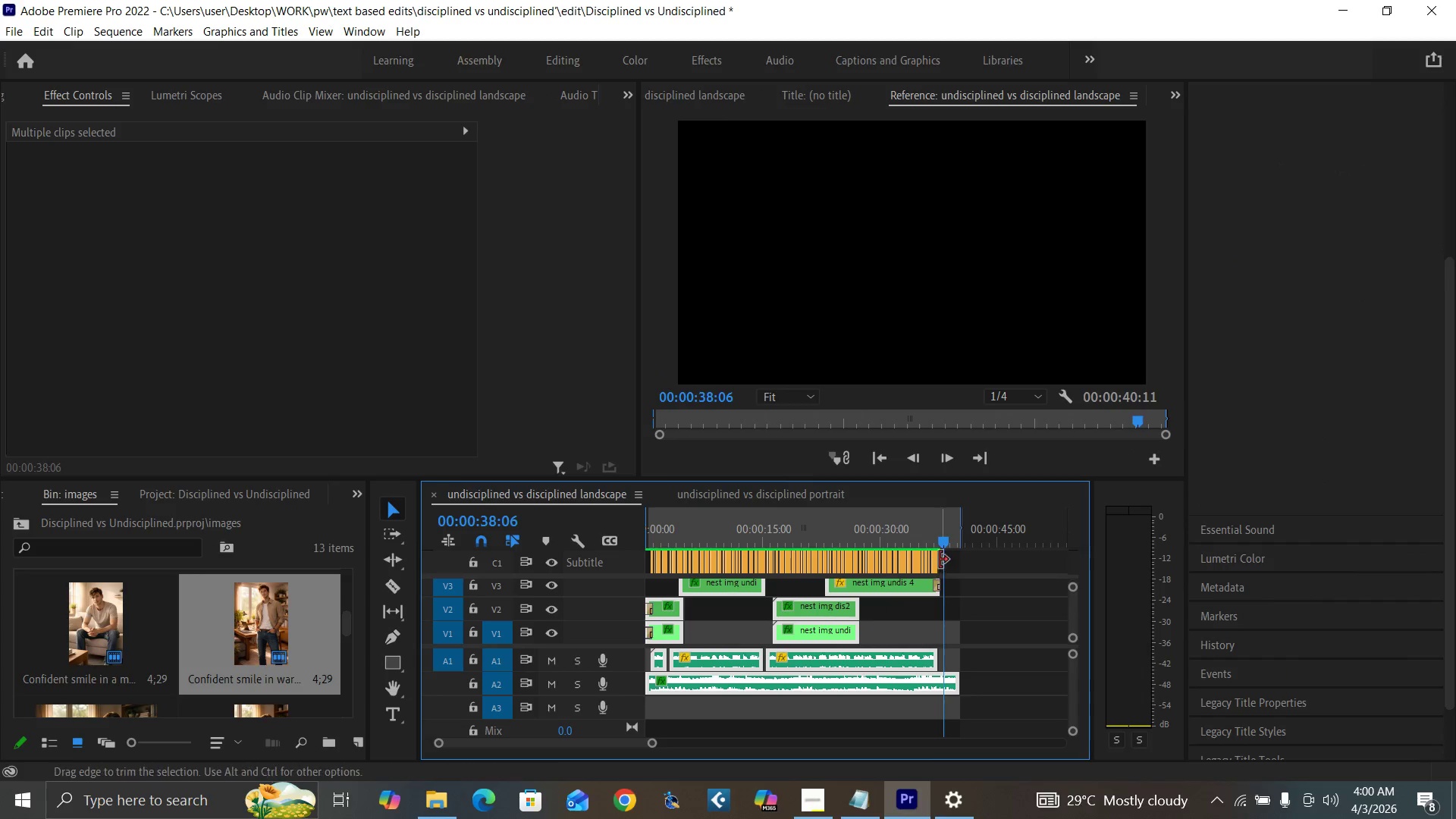 
left_click([934, 560])
 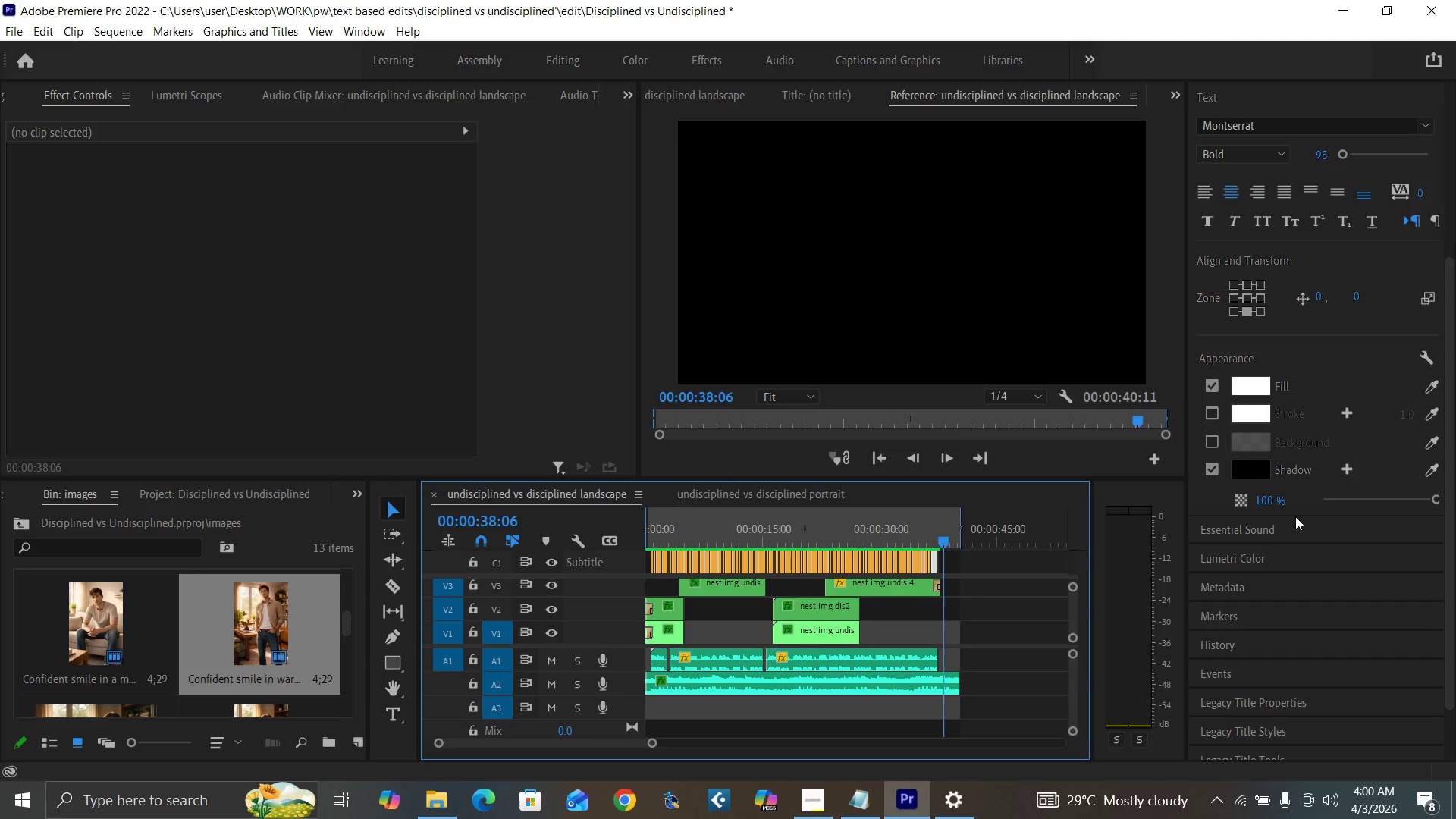 
left_click_drag(start_coordinate=[1295, 514], to_coordinate=[1311, 650])
 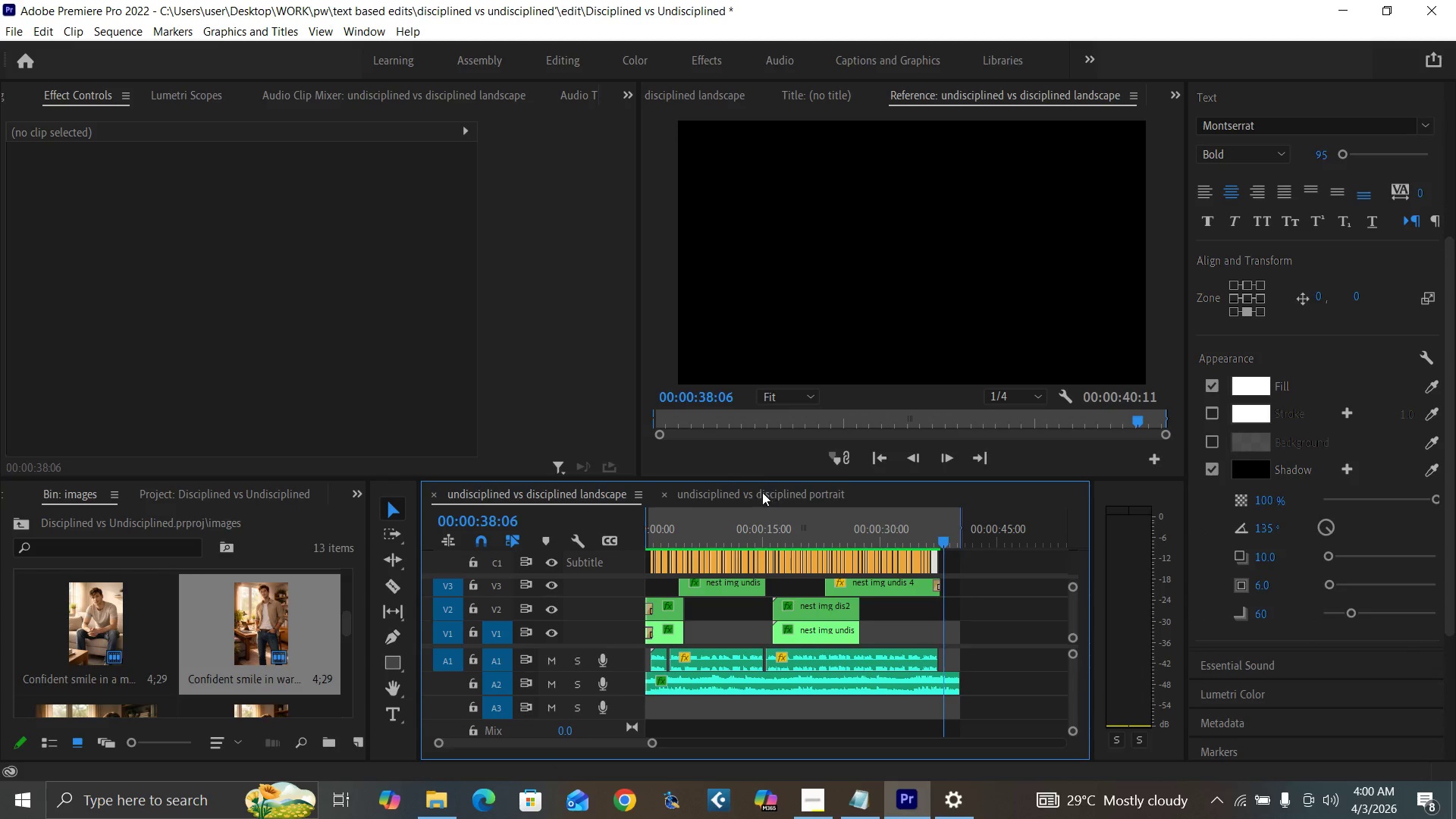 
left_click([763, 491])
 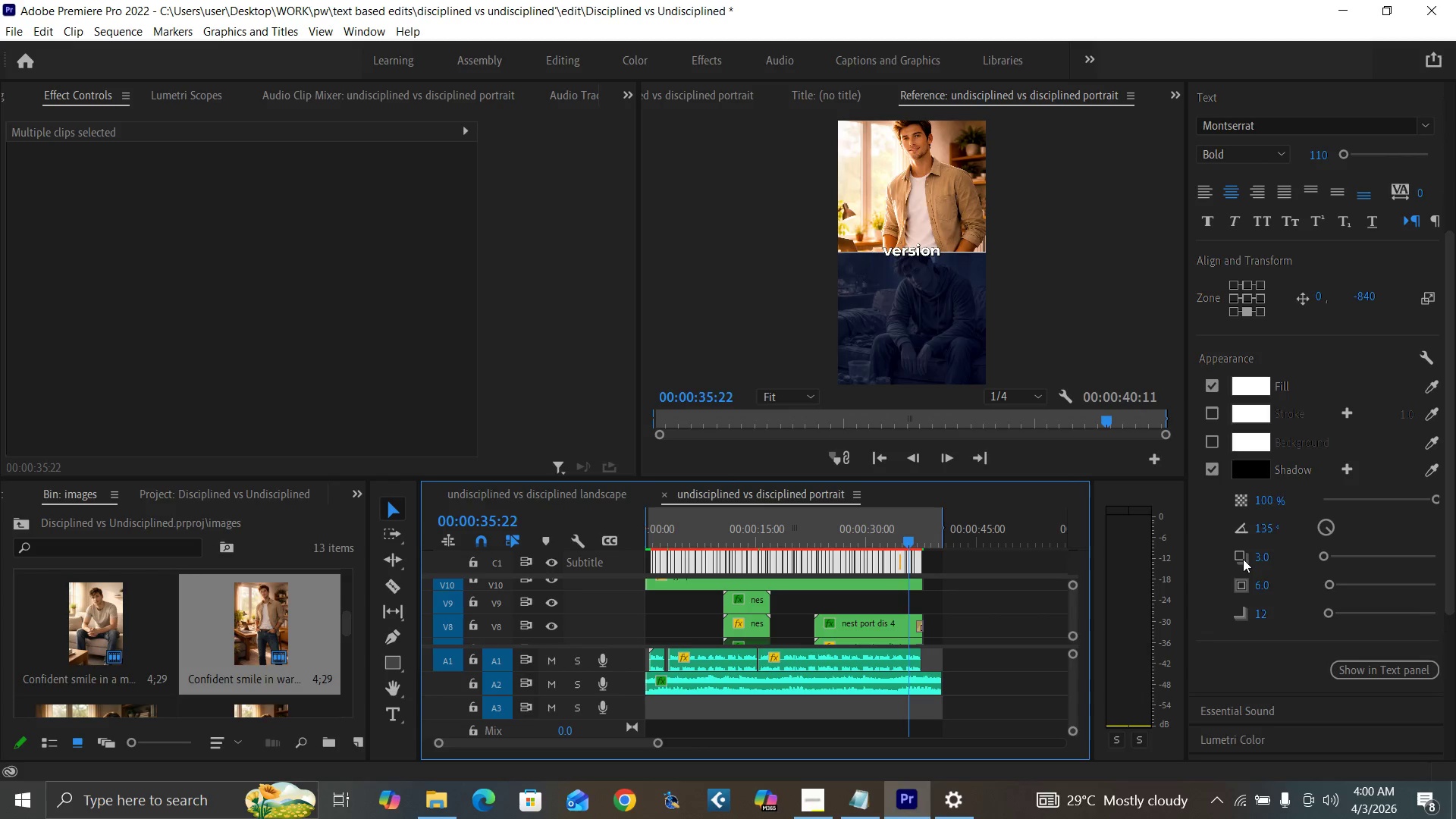 
wait(5.14)
 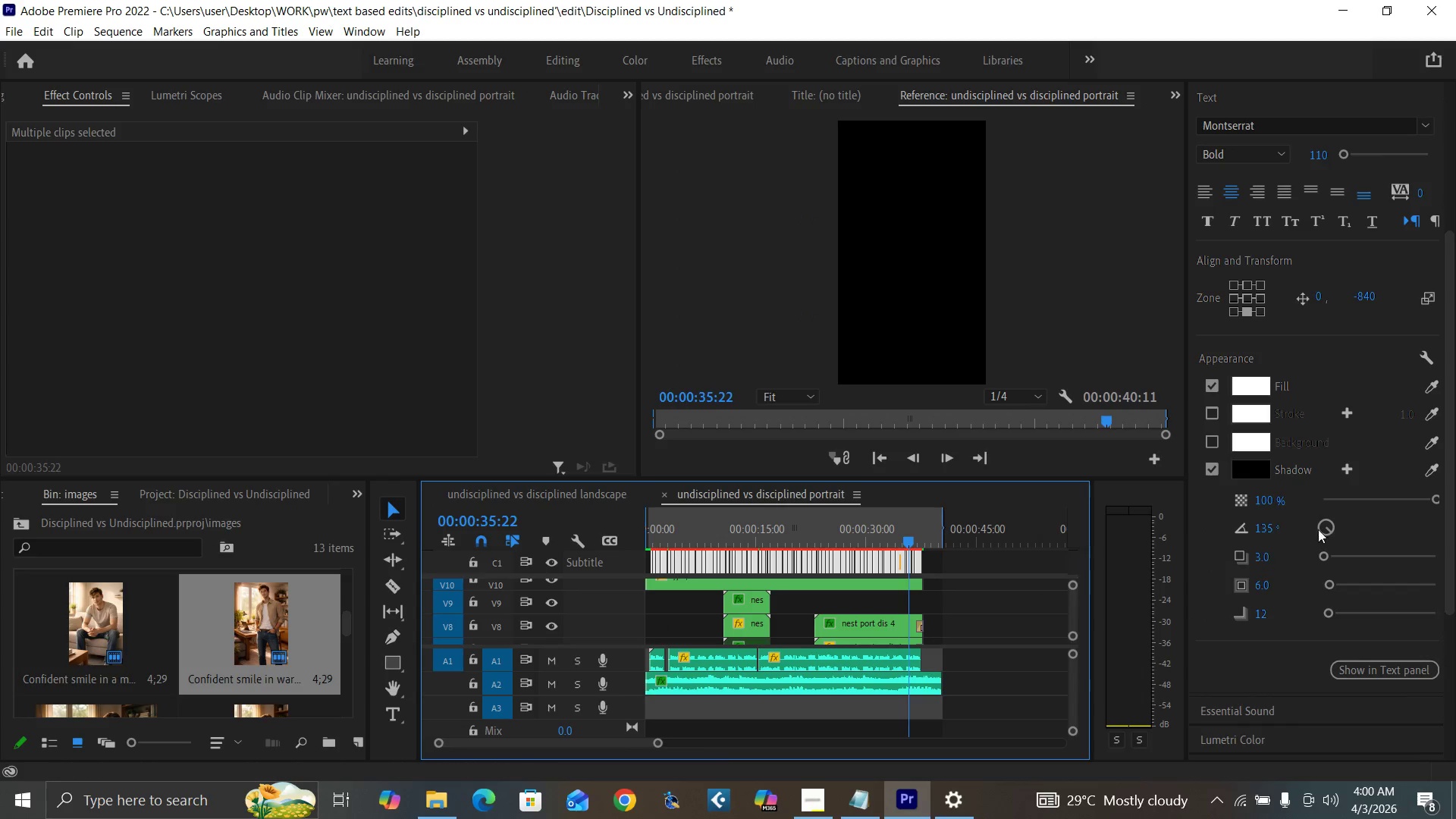 
left_click([1263, 555])
 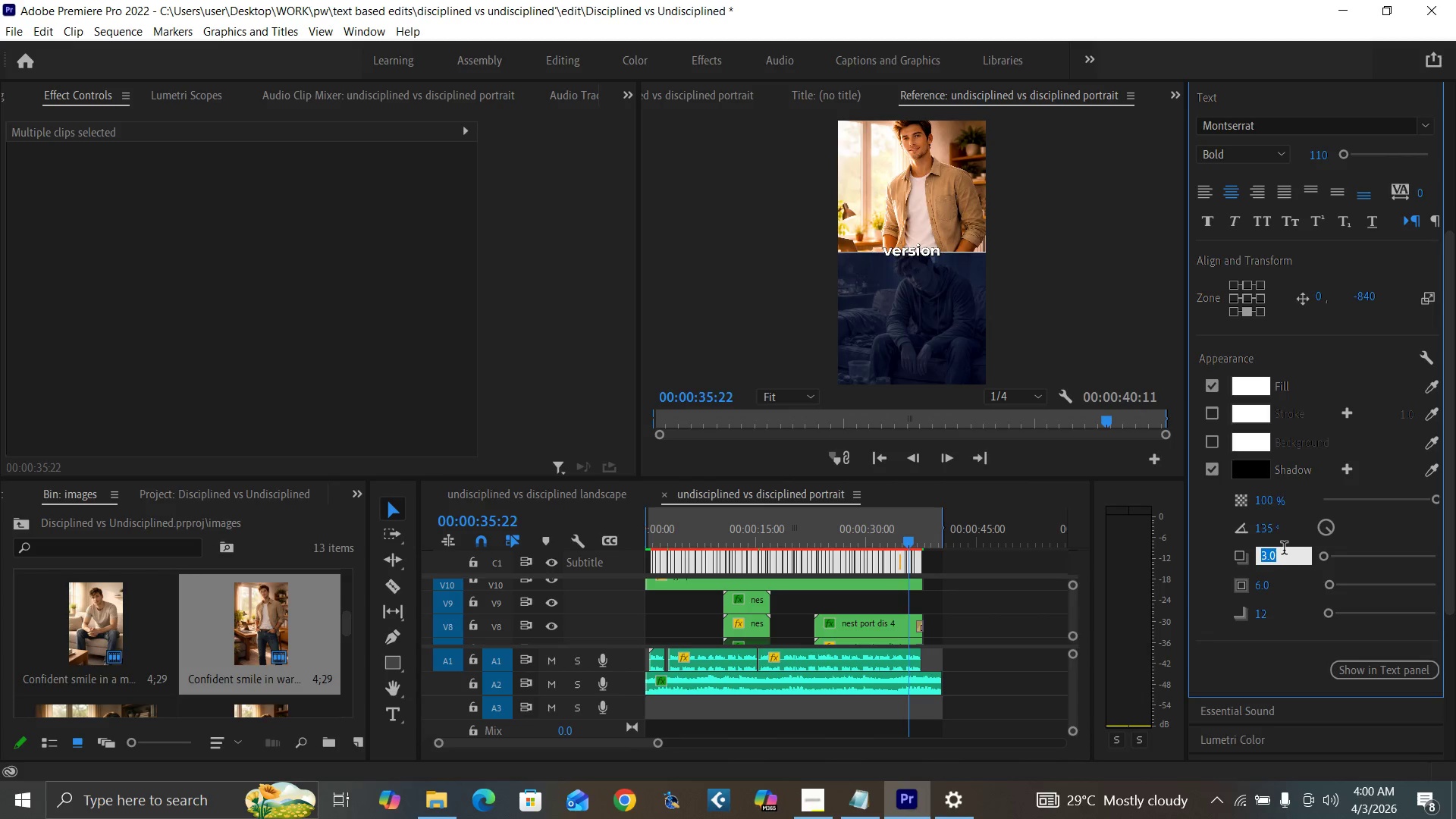 
type(10)
 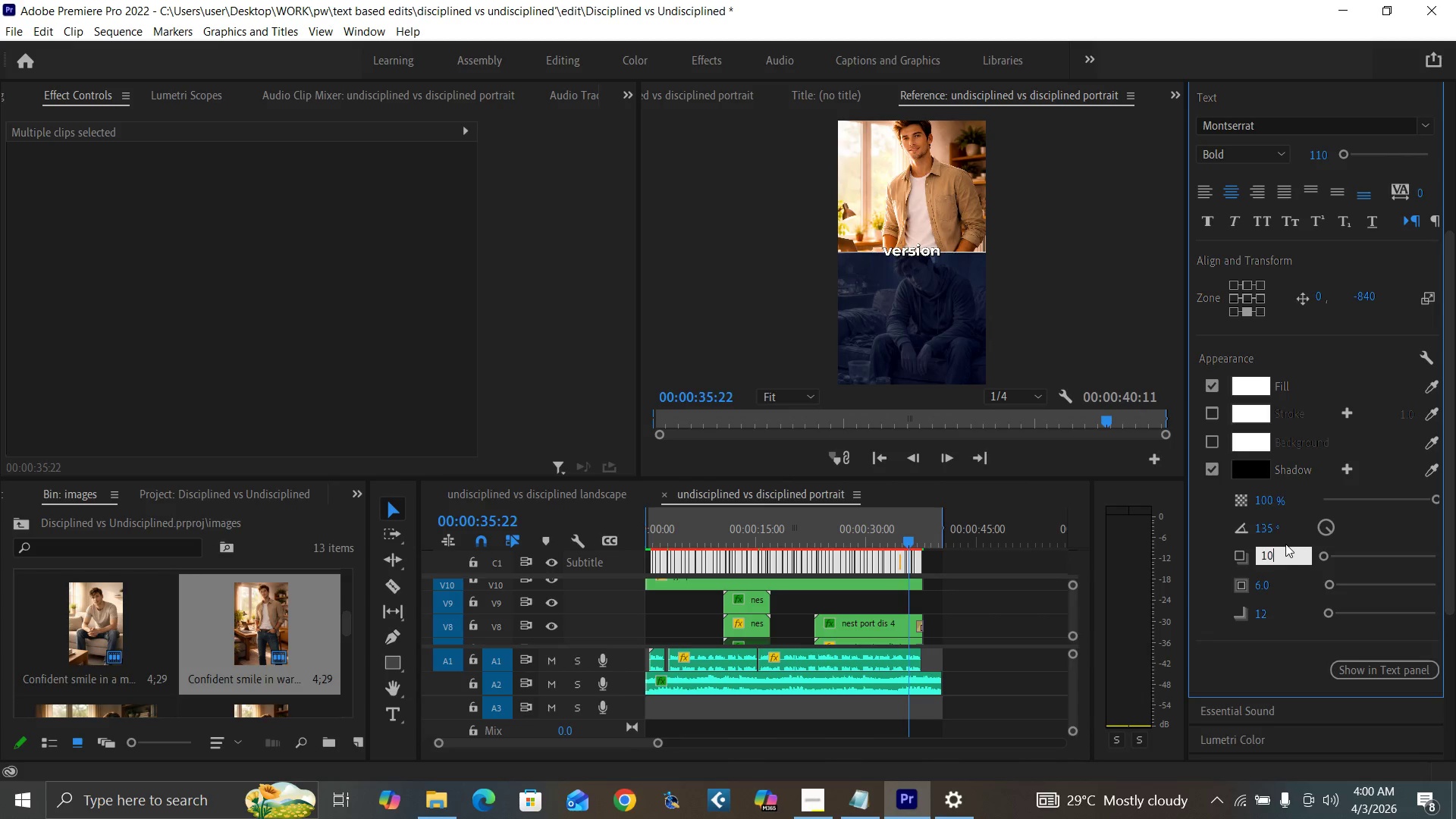 
key(Enter)
 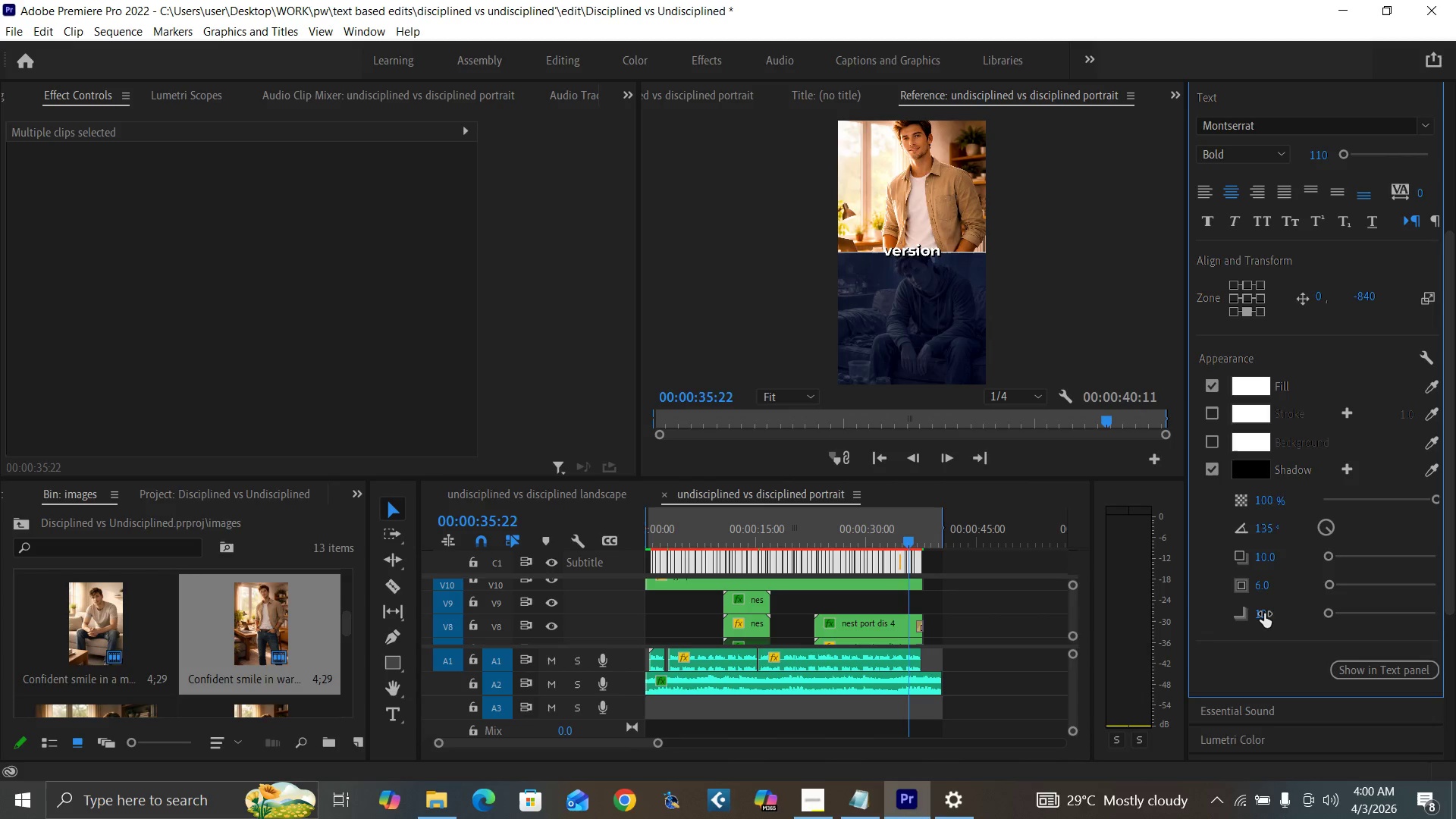 
left_click([1264, 613])
 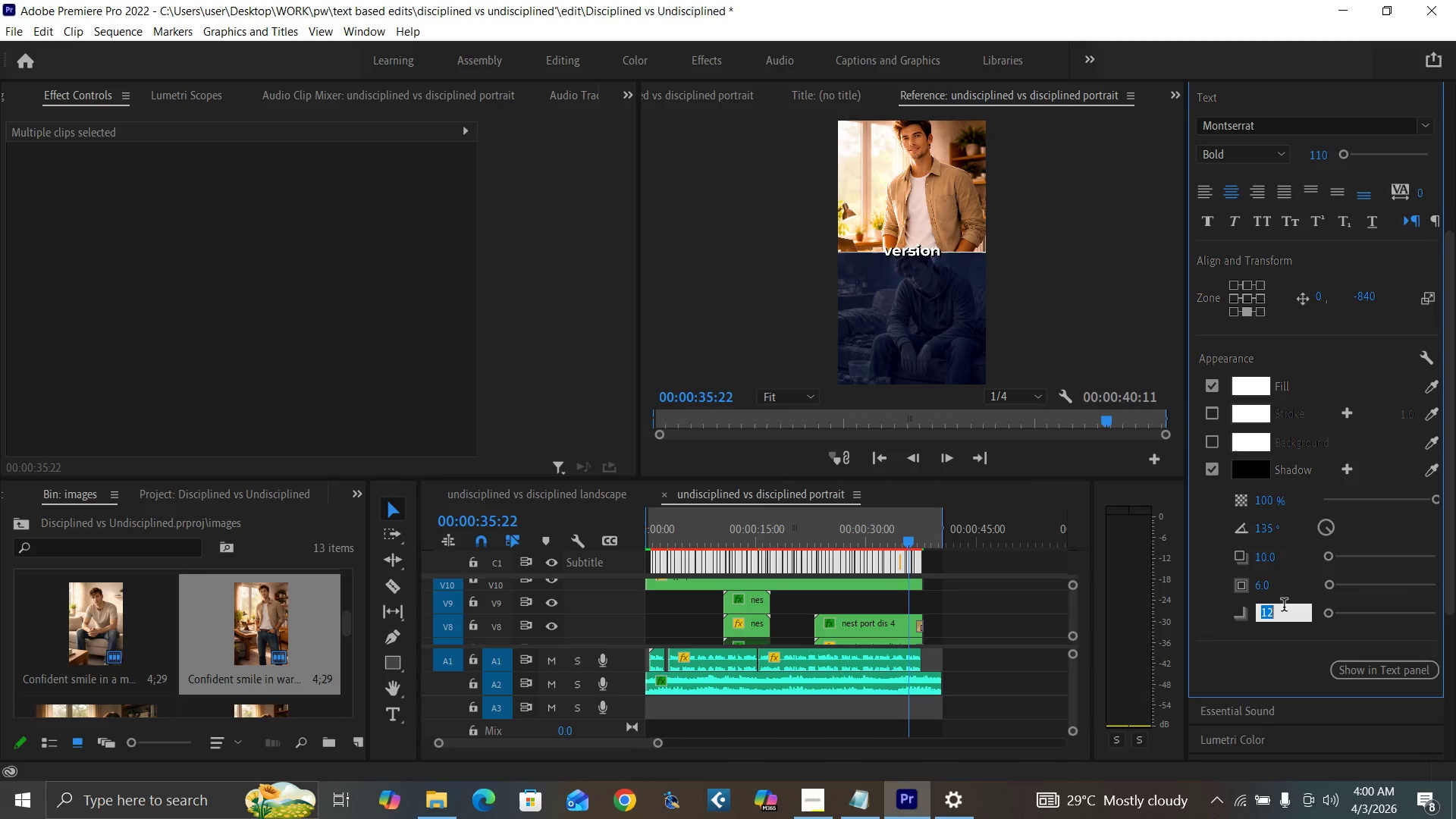 
type(60)
 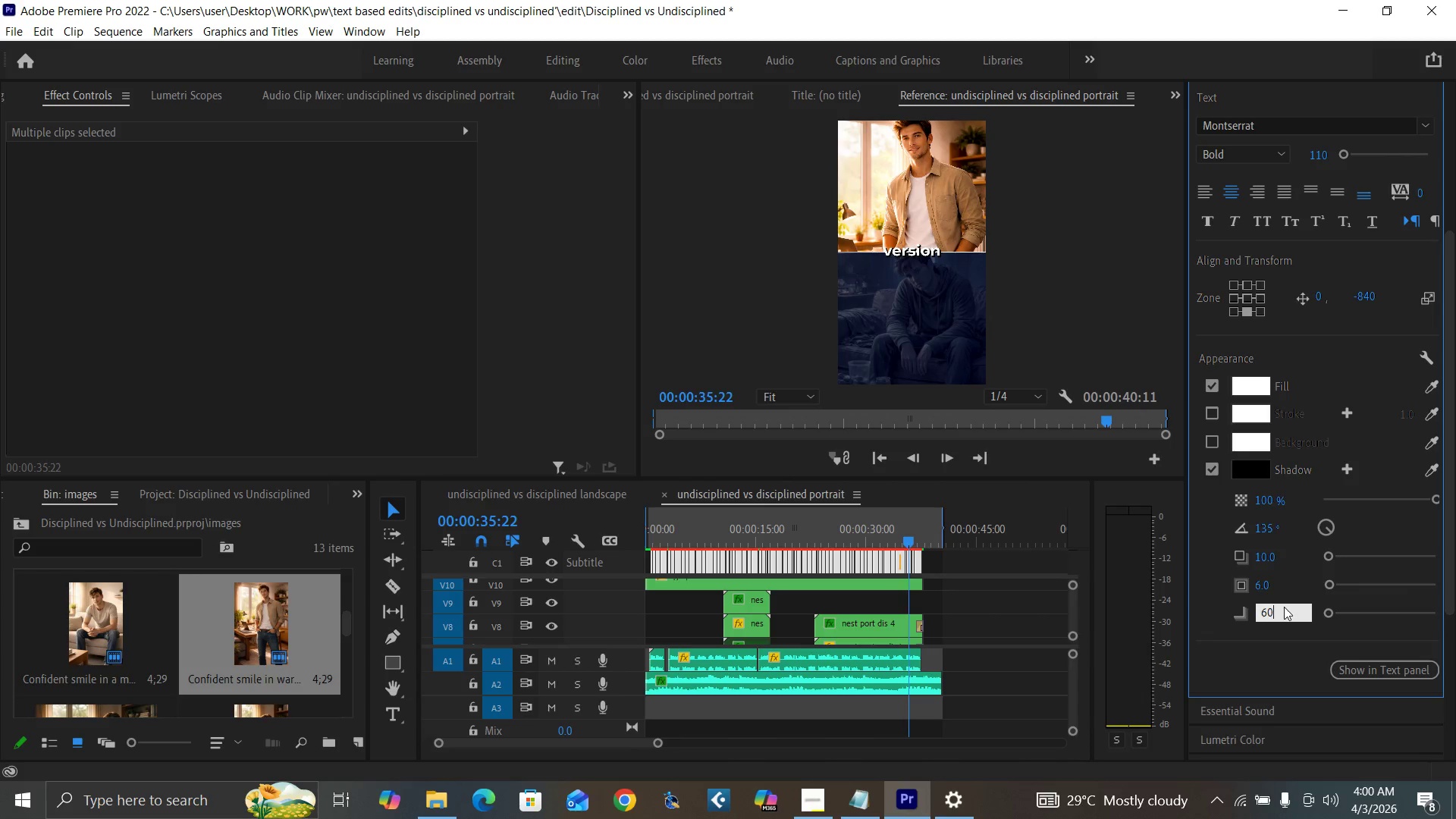 
key(Enter)
 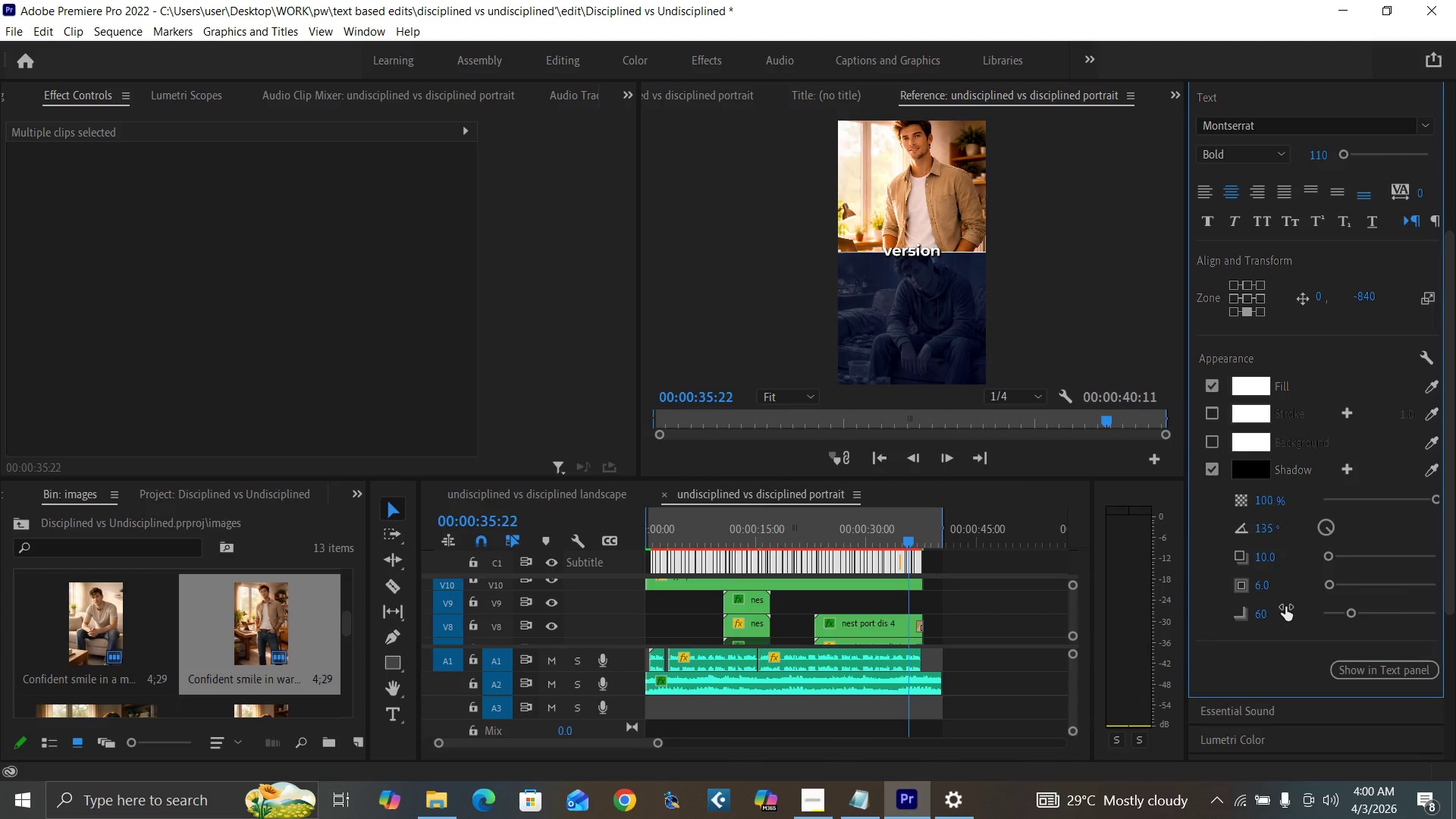 
key(Control+Backquote)
 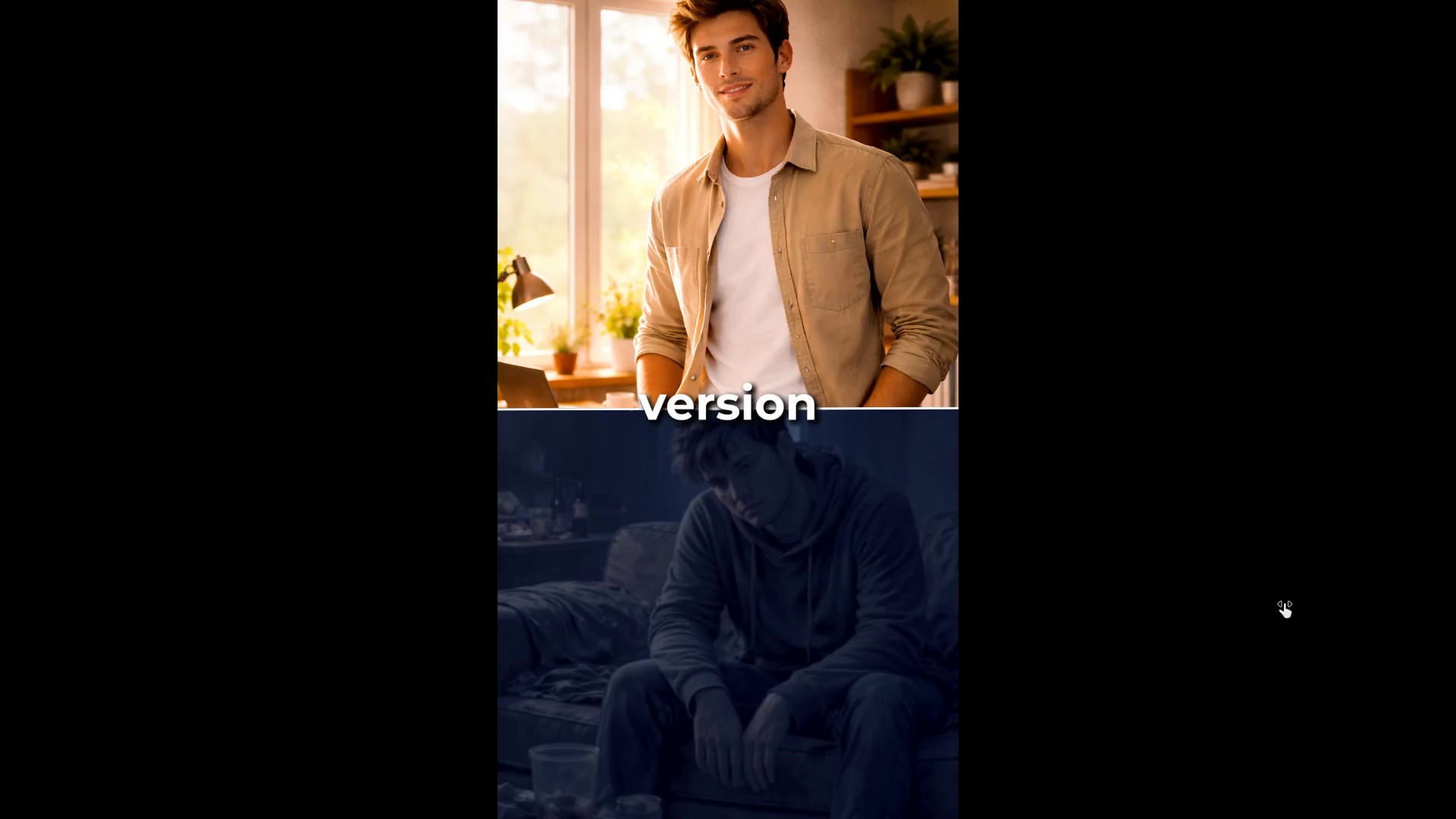 
key(Control+Backquote)
 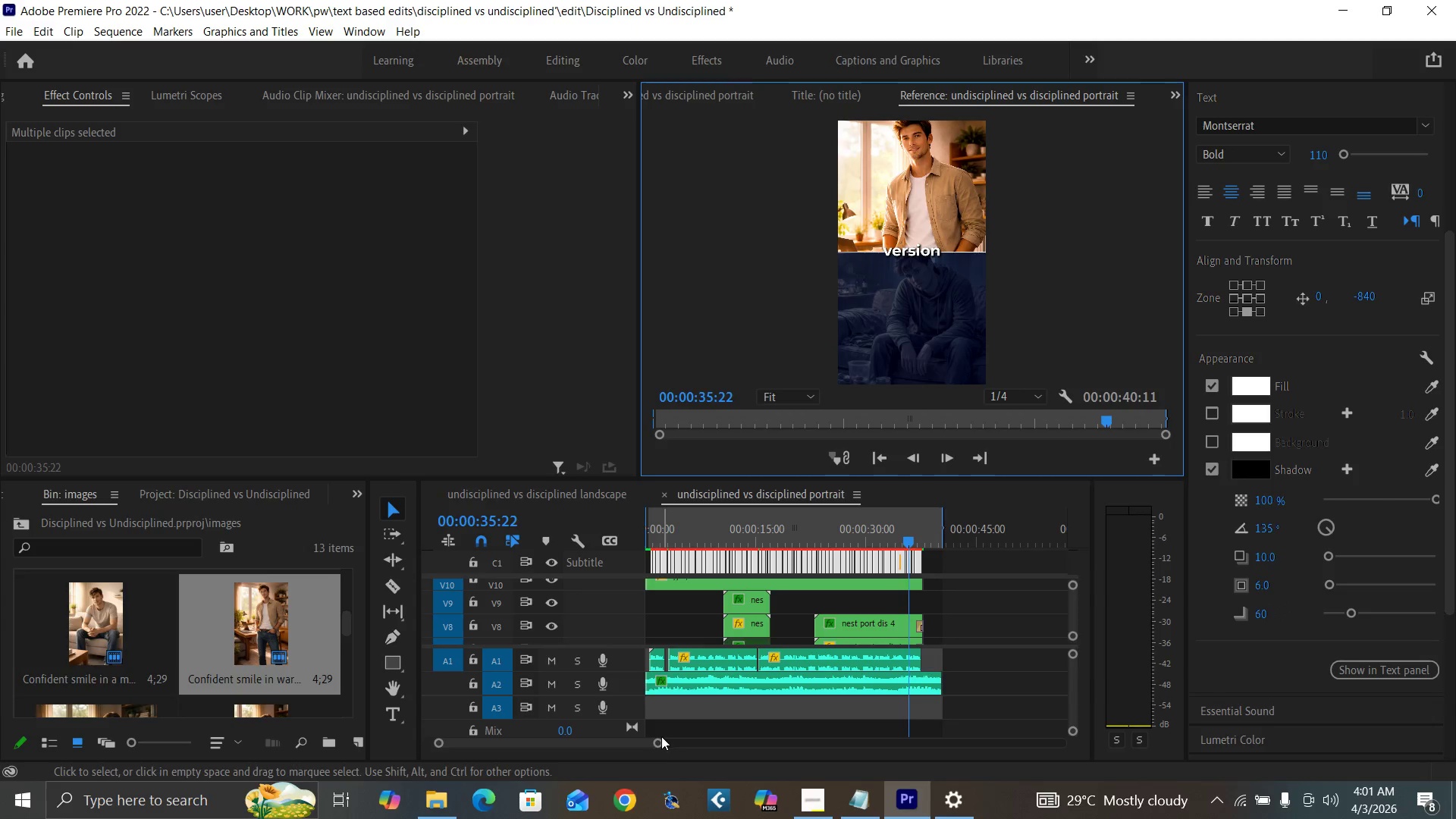 
left_click_drag(start_coordinate=[659, 742], to_coordinate=[620, 758])
 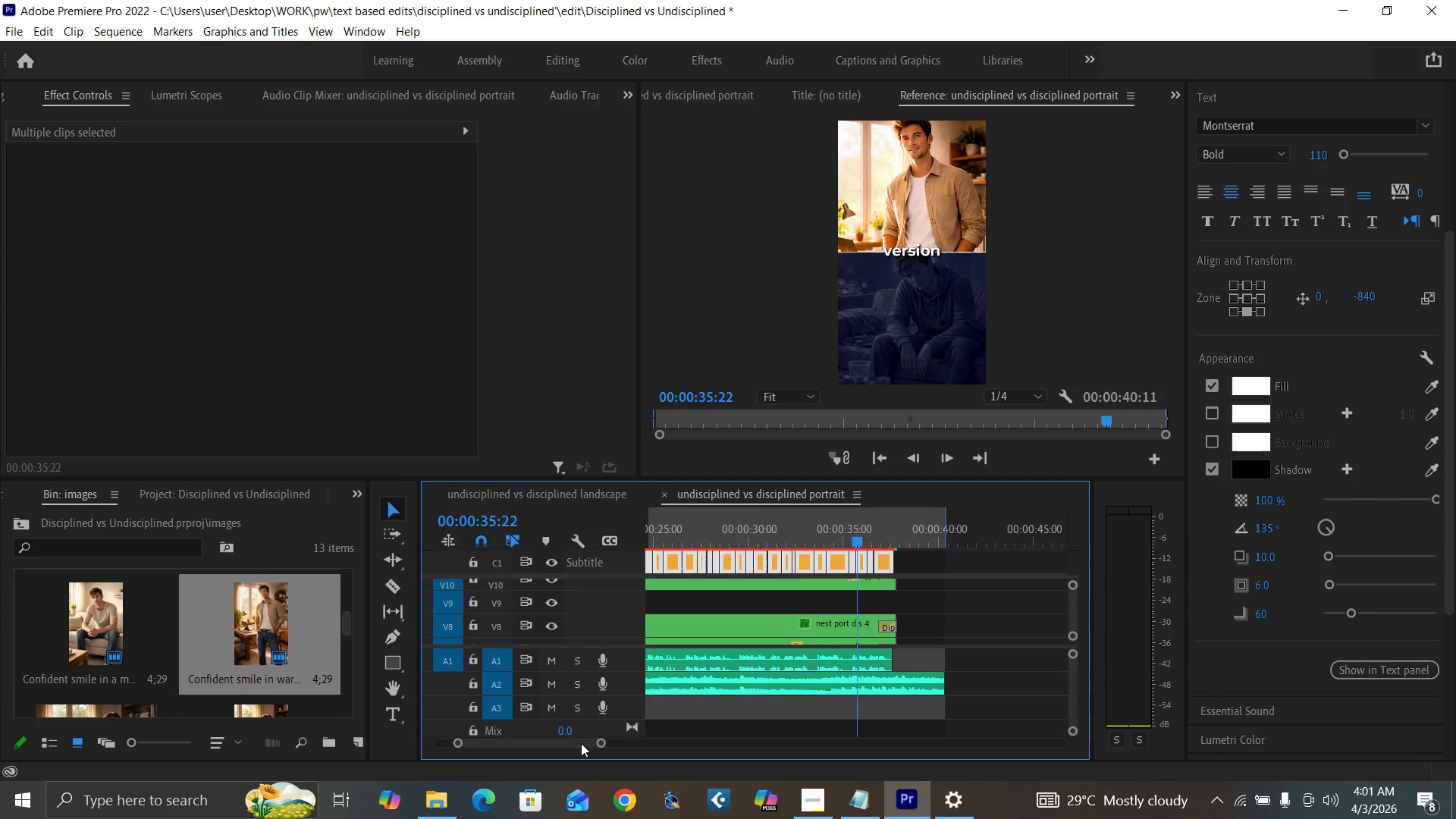 
left_click_drag(start_coordinate=[581, 743], to_coordinate=[527, 748])
 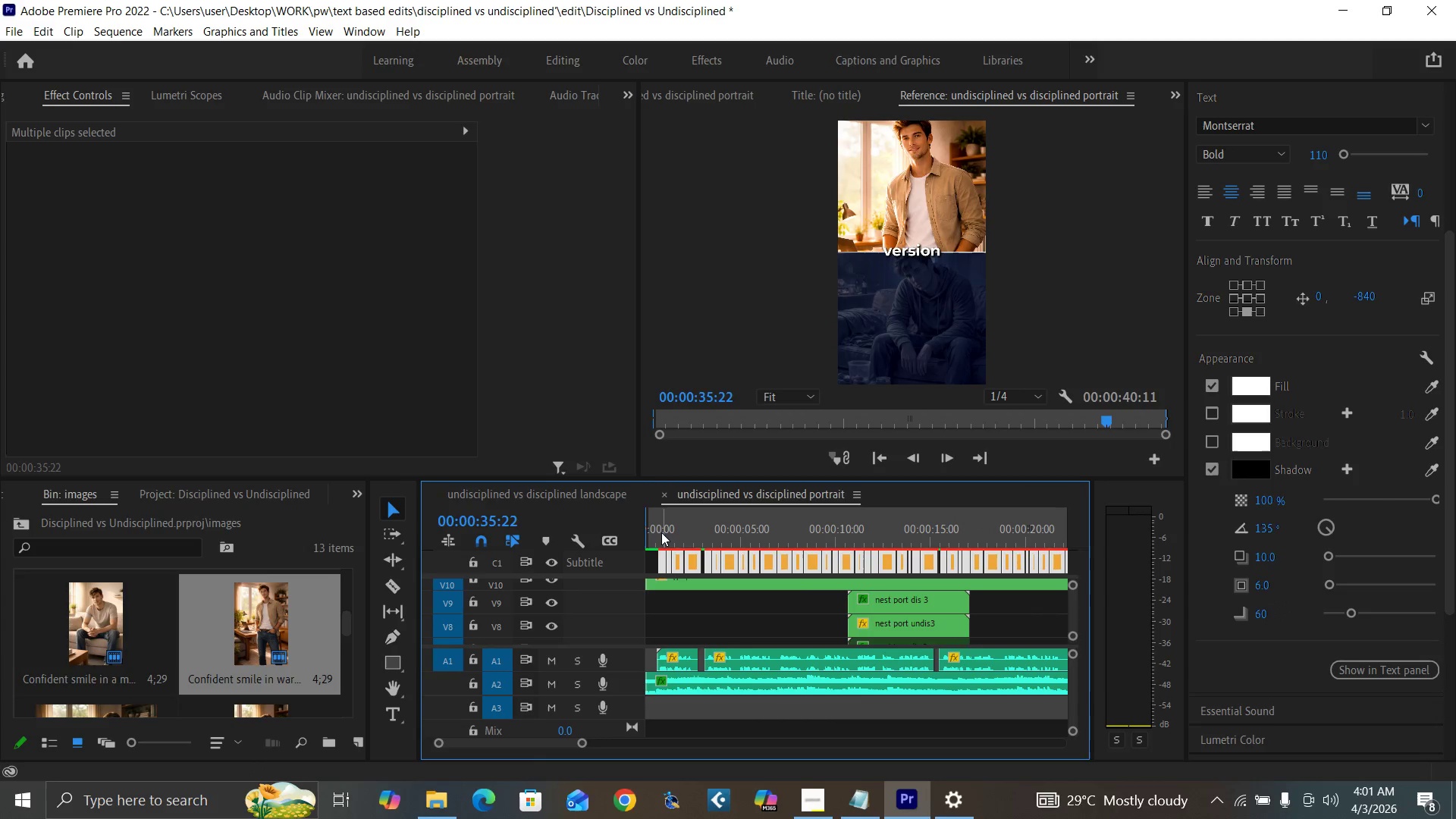 
left_click([656, 533])
 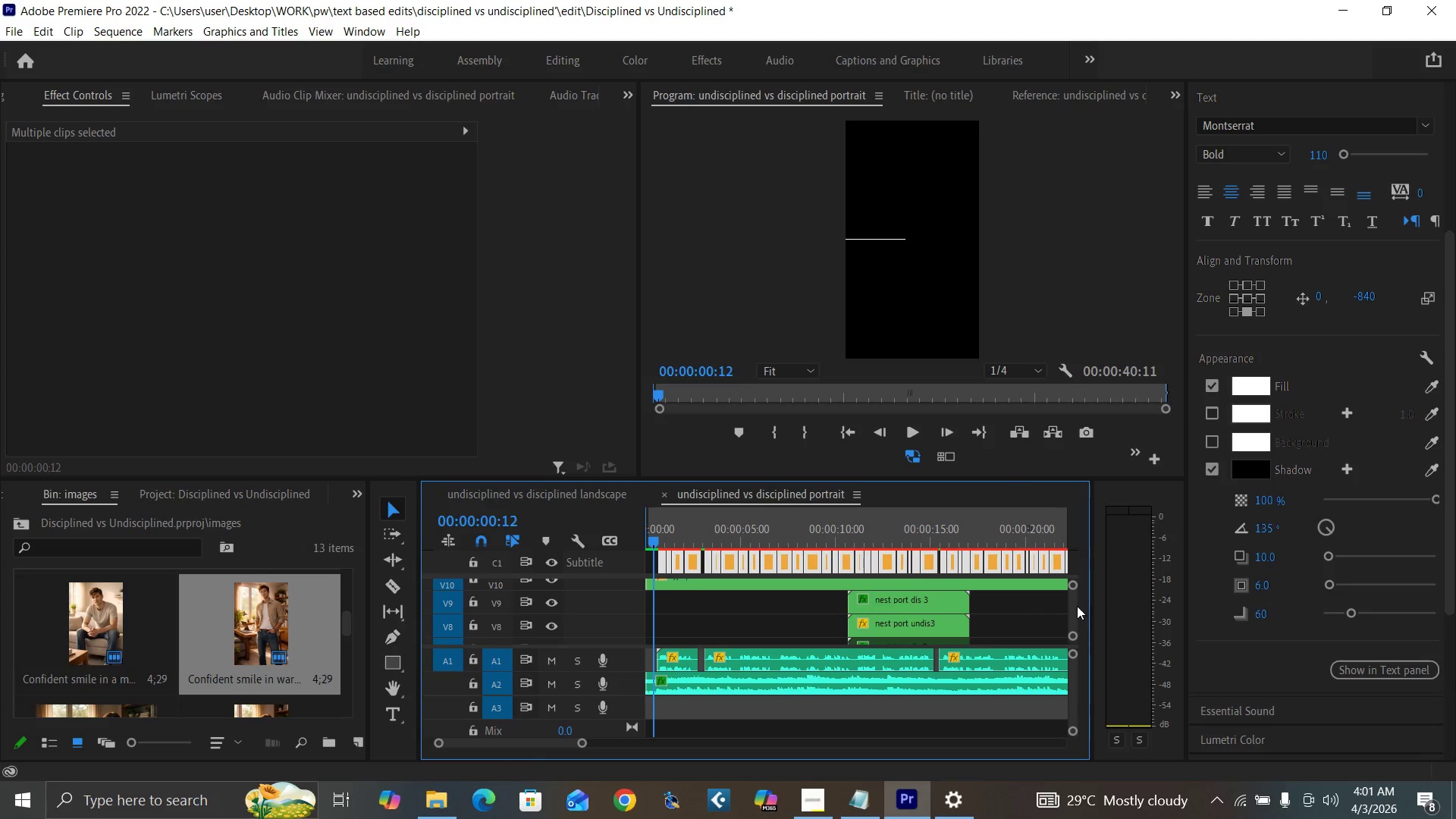 
left_click_drag(start_coordinate=[1072, 602], to_coordinate=[1067, 628])
 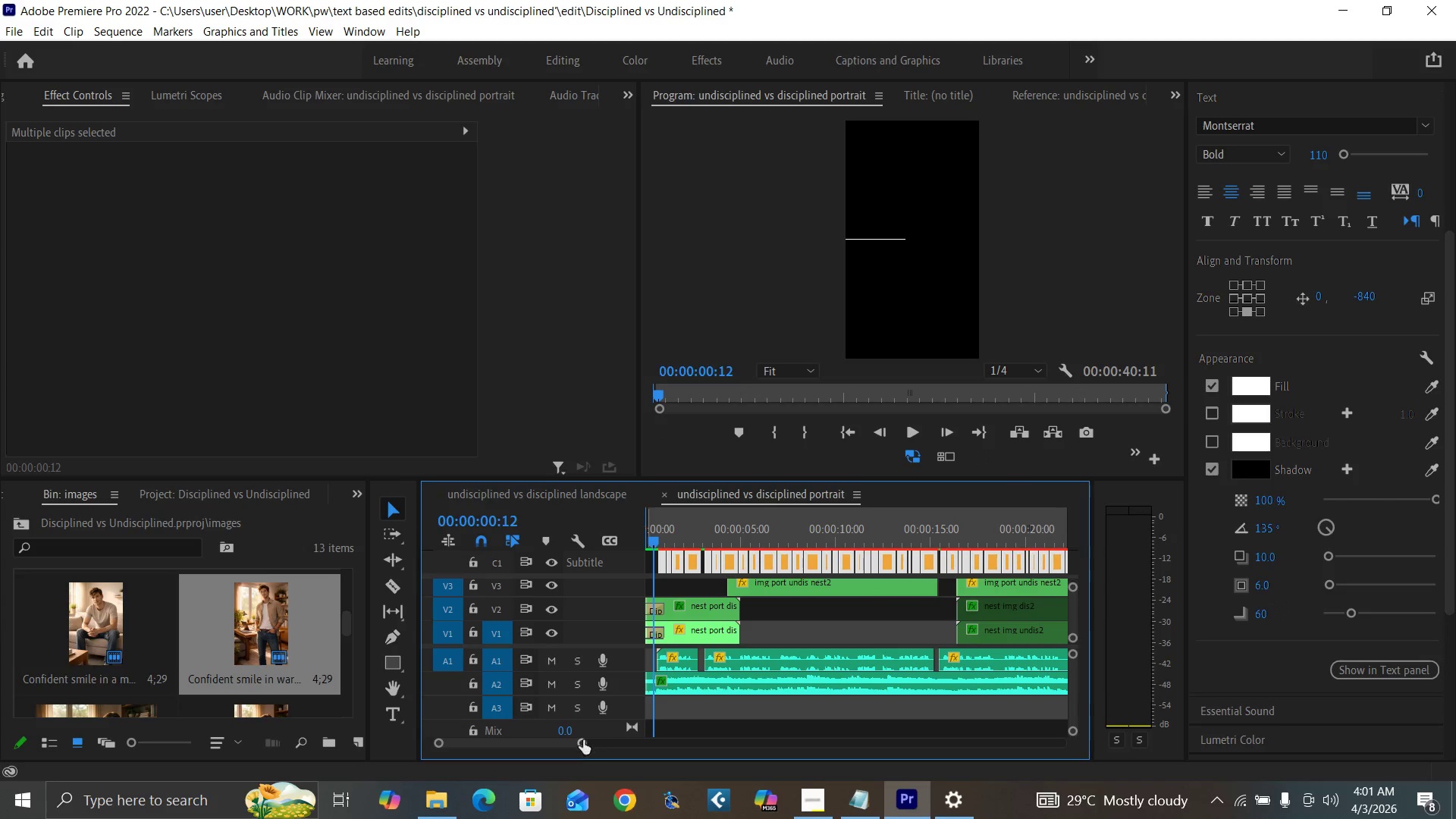 
left_click_drag(start_coordinate=[582, 743], to_coordinate=[557, 742])
 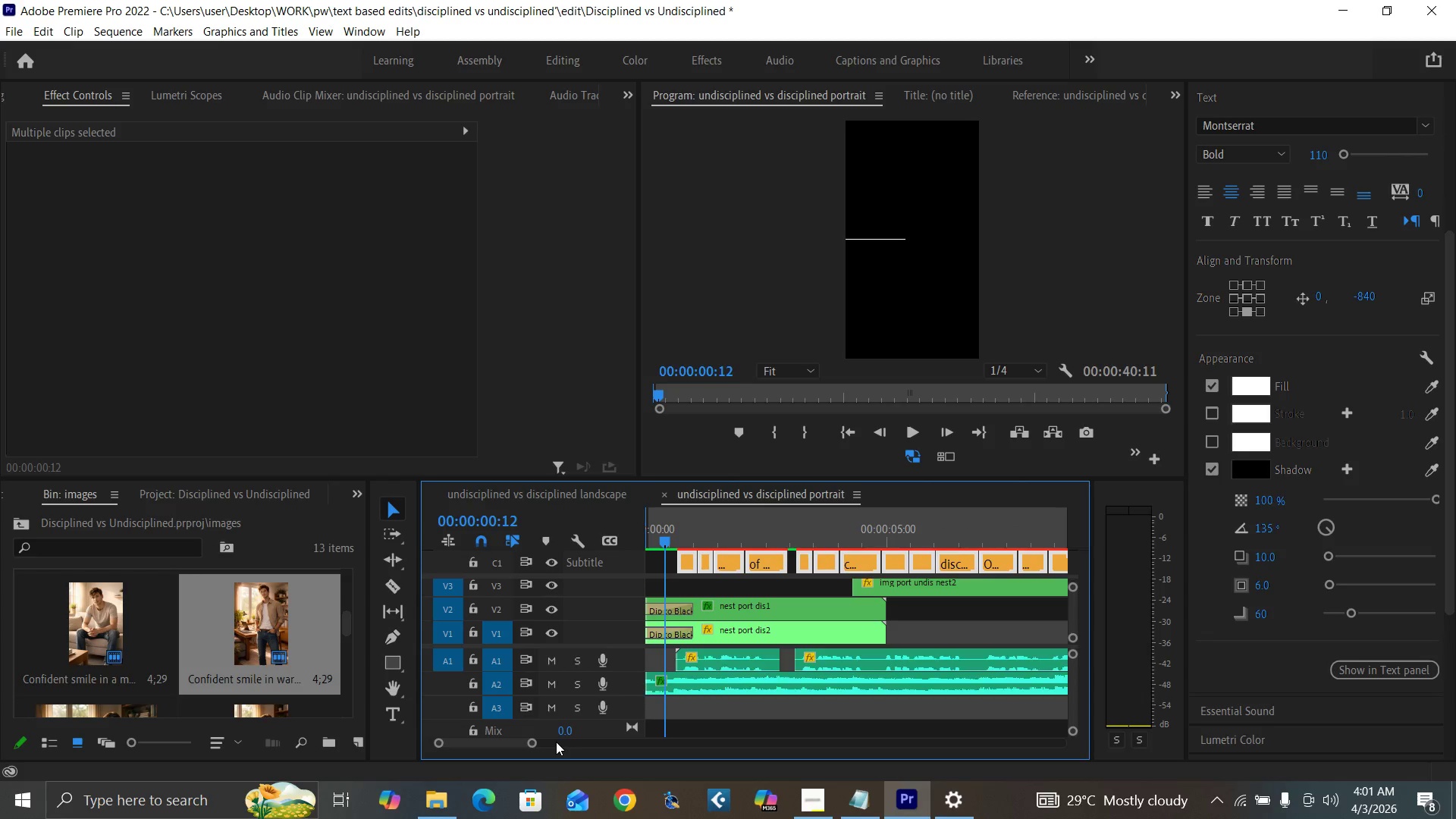 
key(Control+S)
 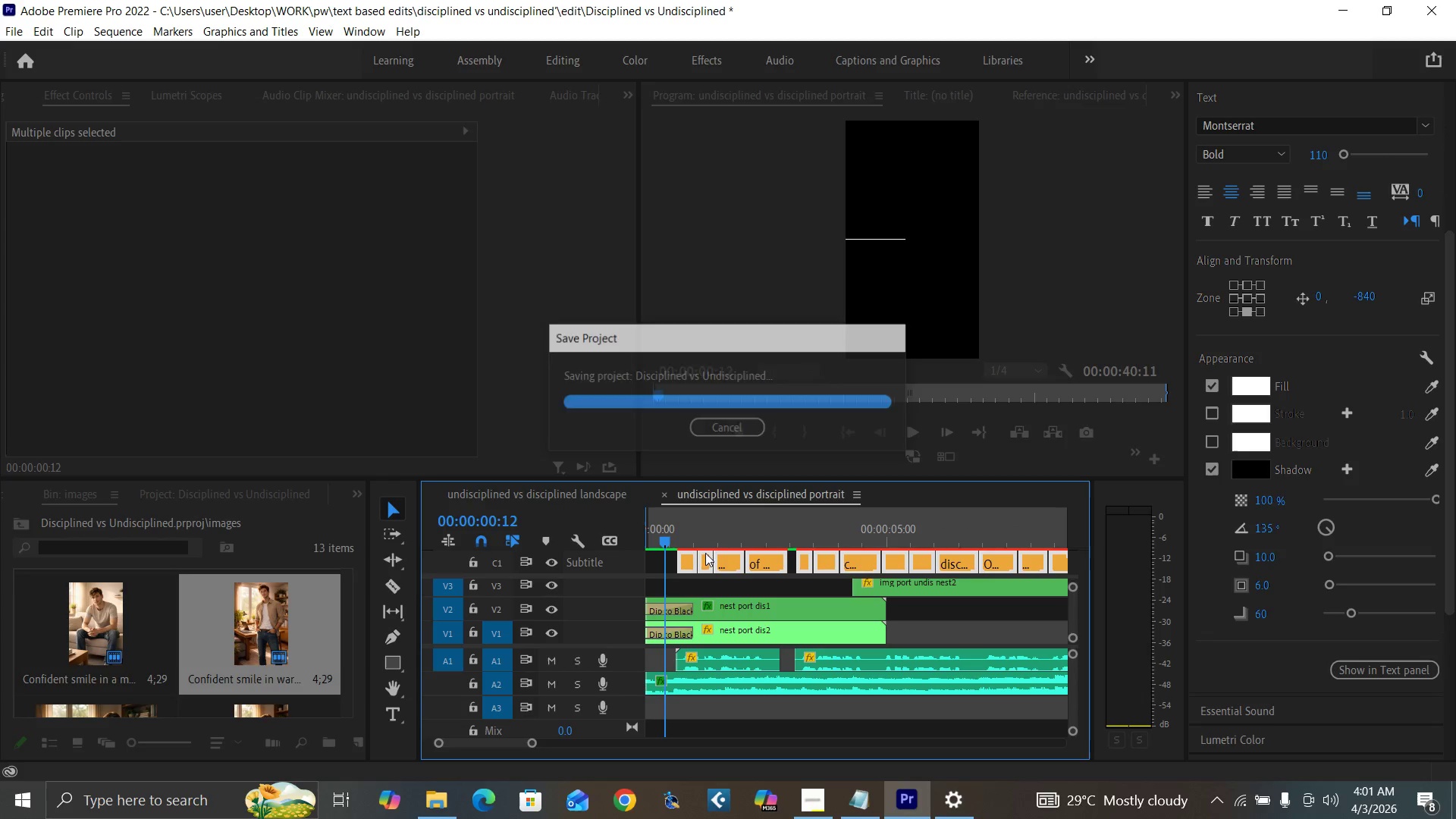 
left_click([713, 541])
 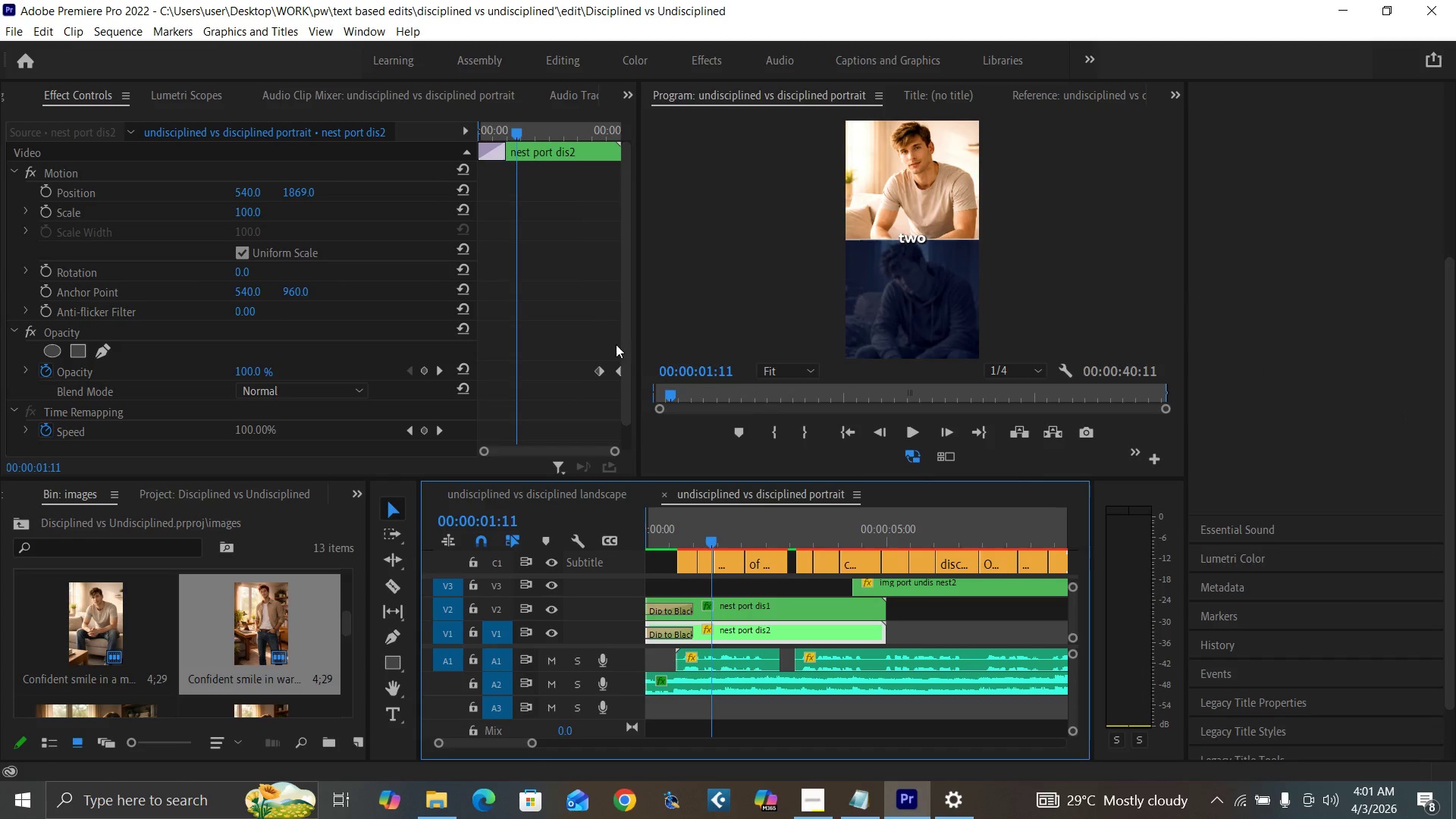 
left_click_drag(start_coordinate=[629, 363], to_coordinate=[627, 420])
 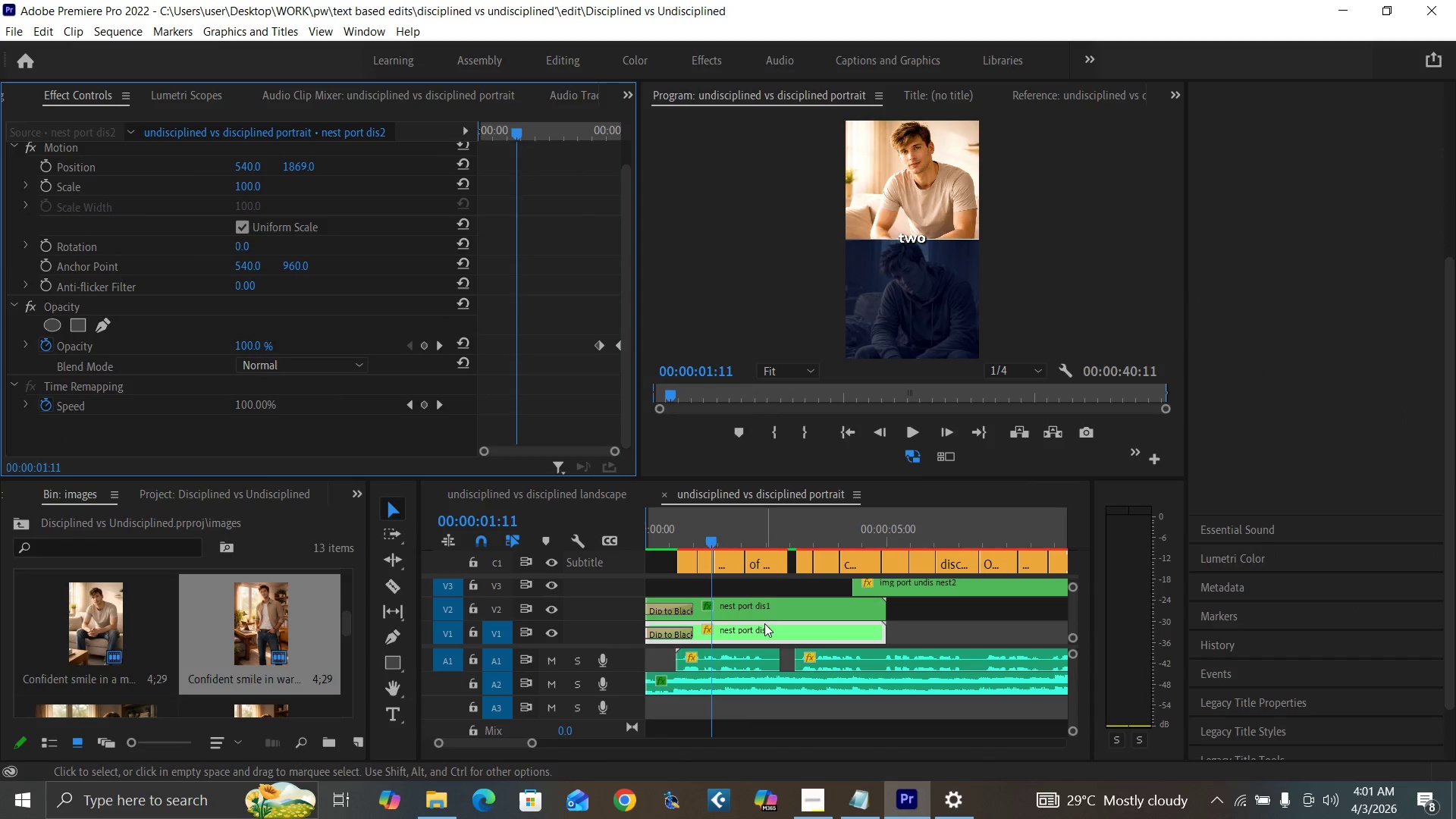 
left_click([766, 627])
 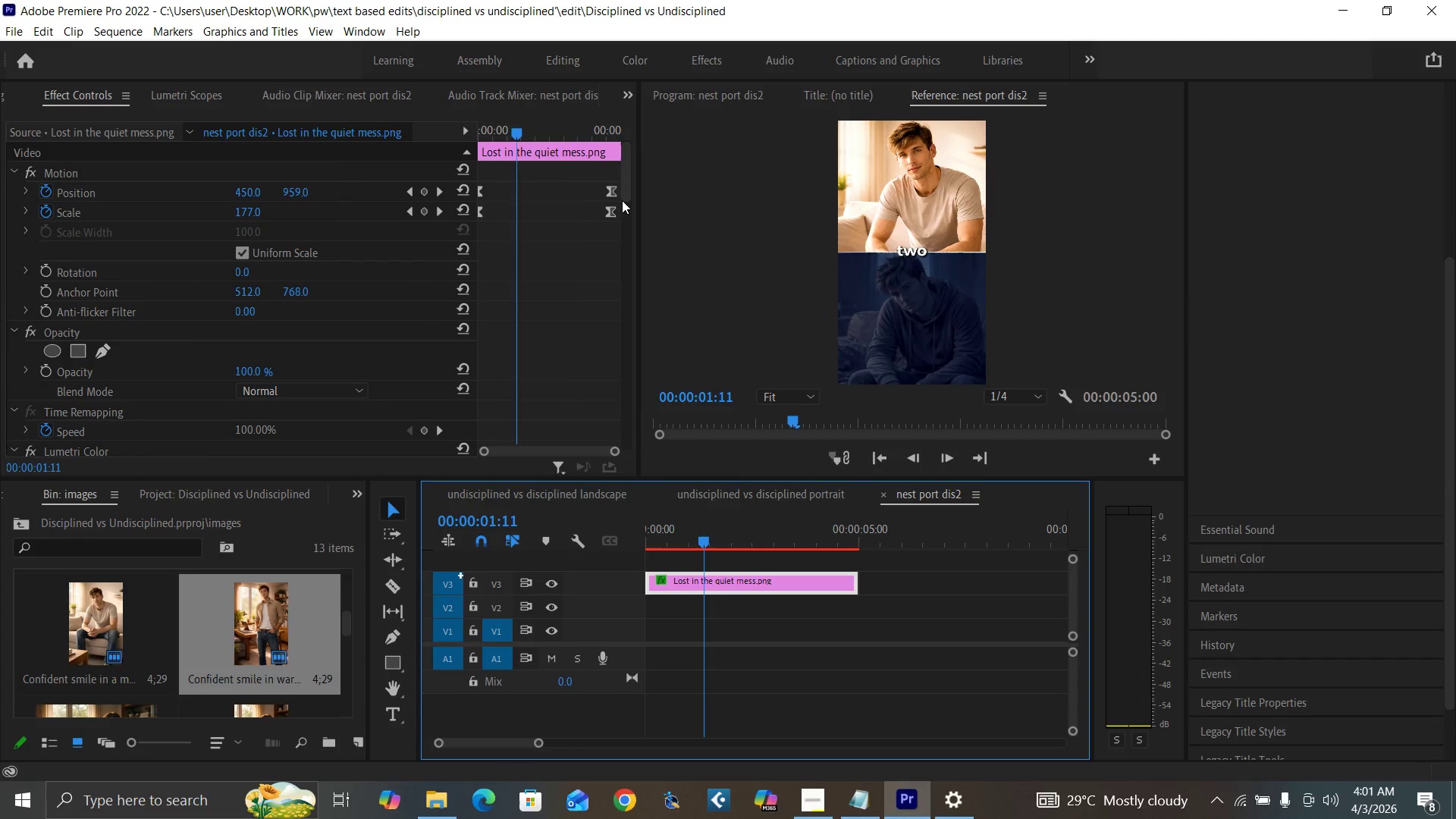 
left_click_drag(start_coordinate=[626, 186], to_coordinate=[626, 232])
 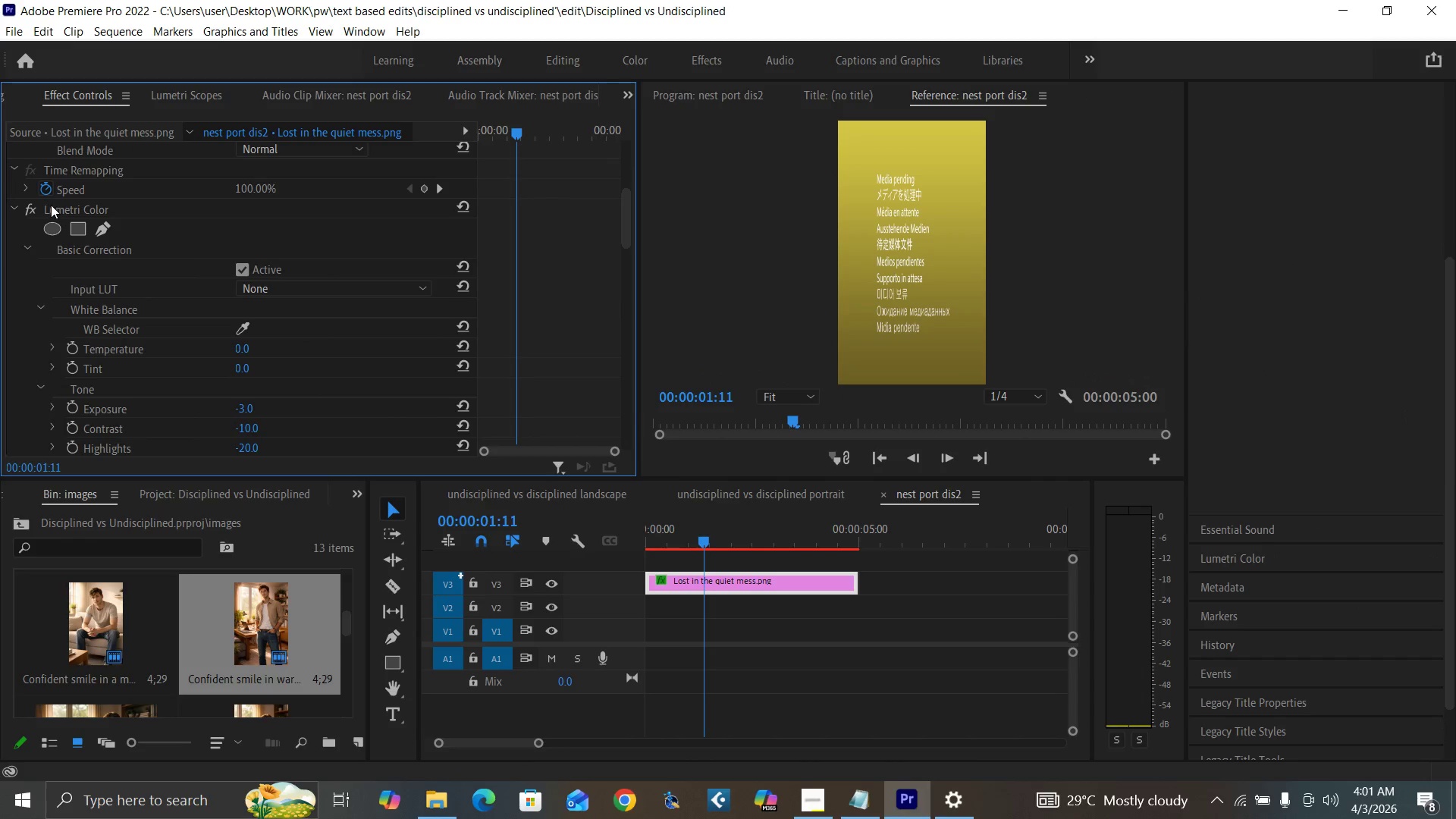 
left_click([57, 205])
 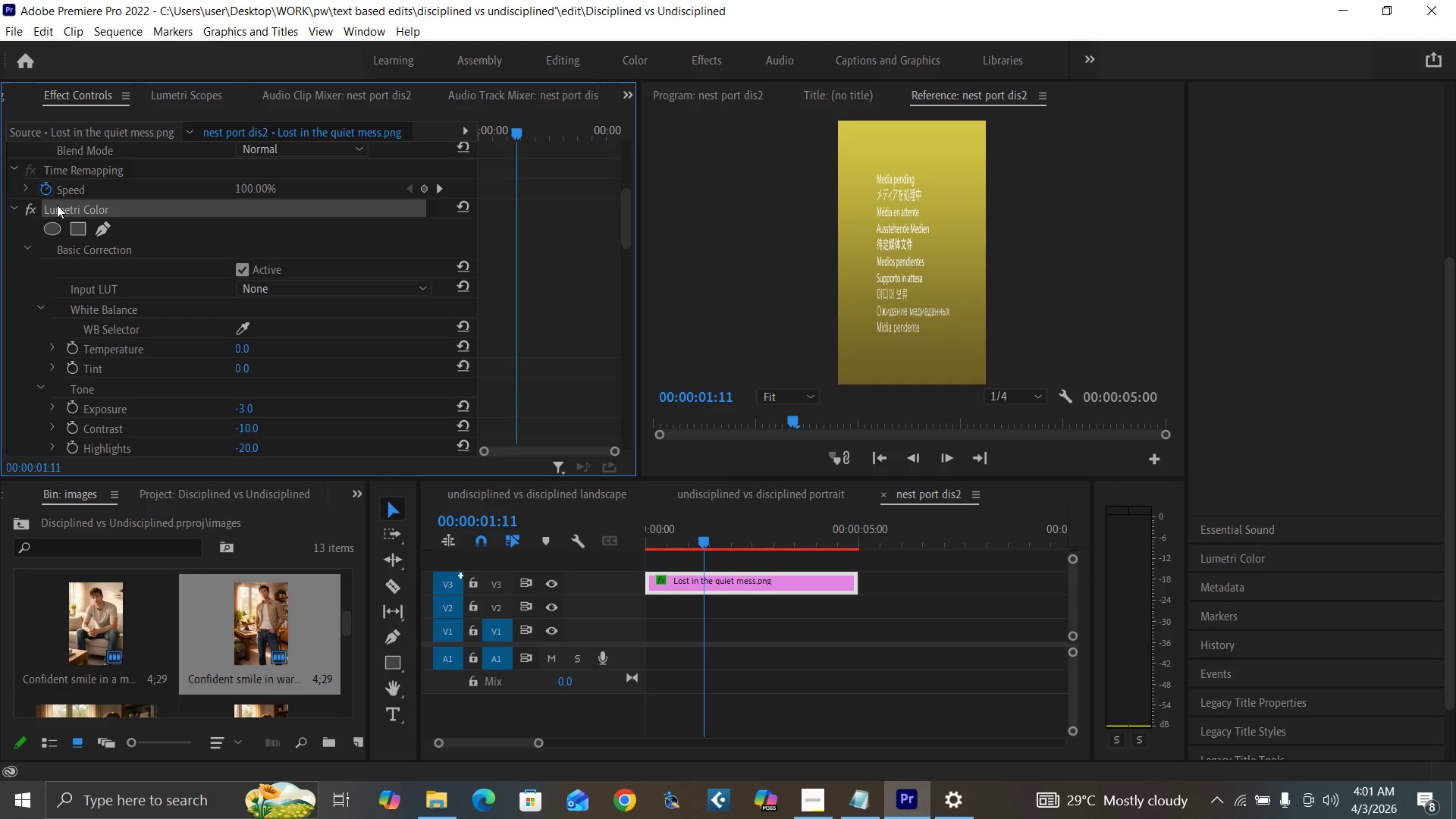 
key(Control+C)
 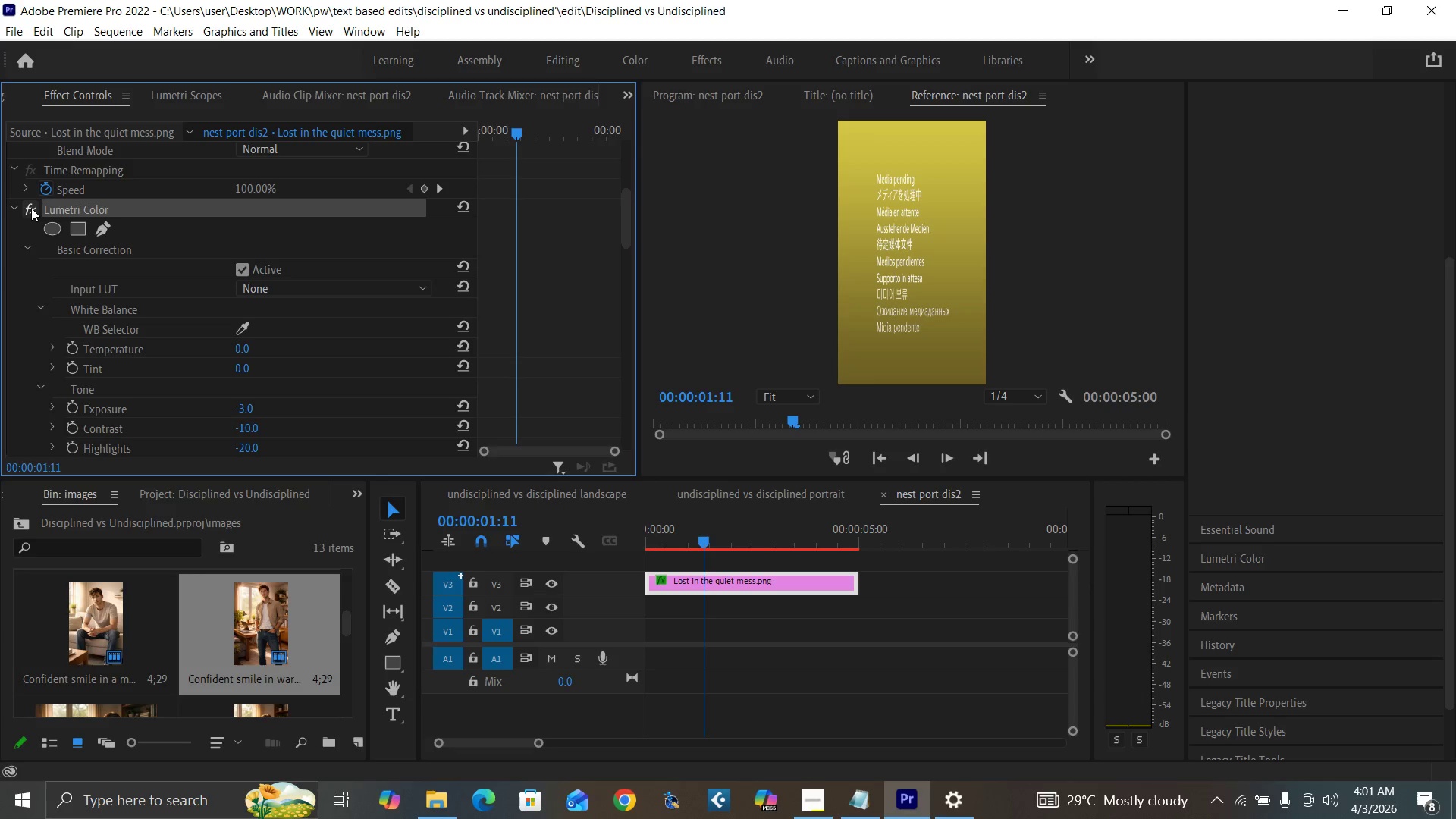 
left_click([31, 208])
 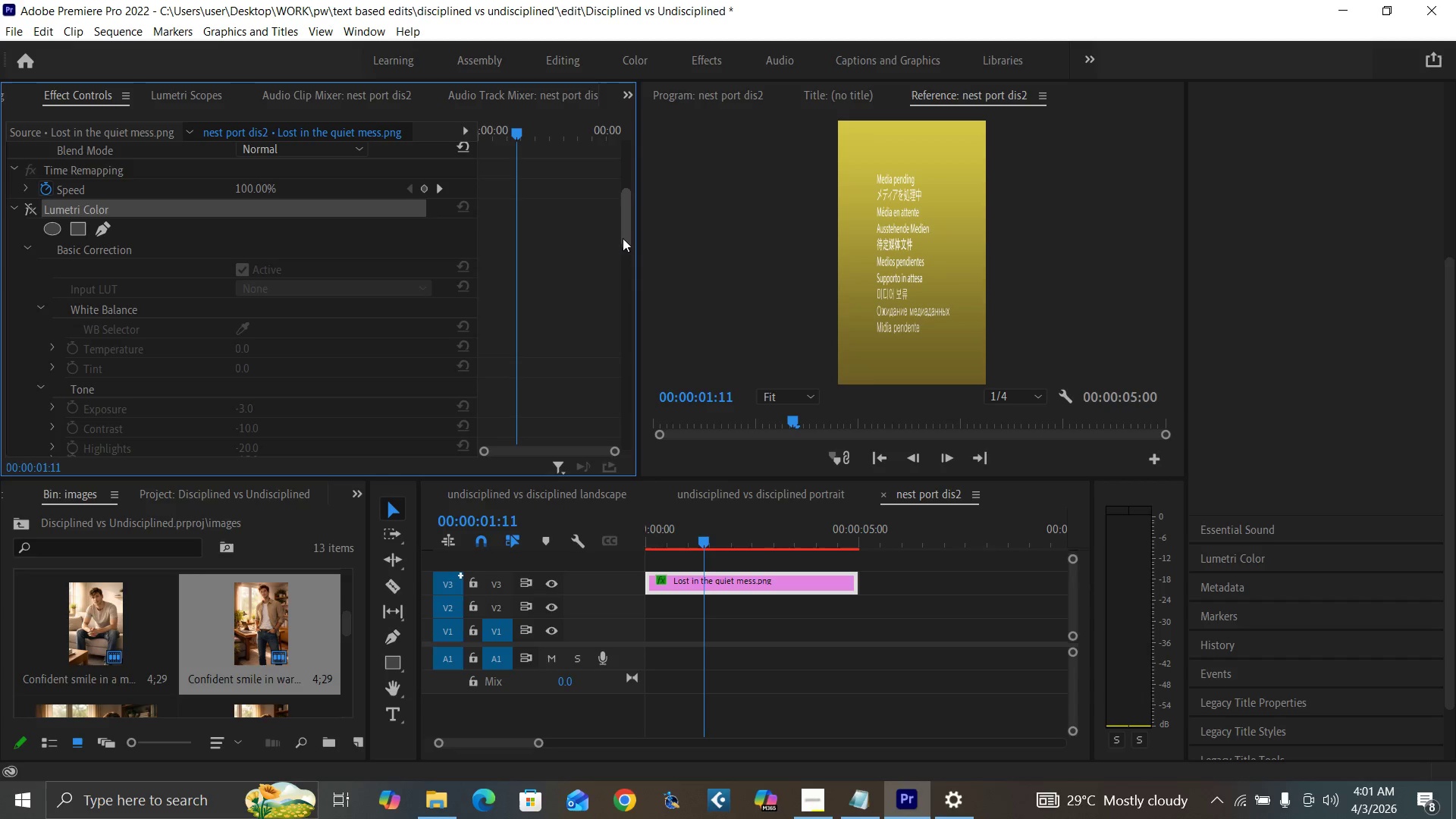 
left_click_drag(start_coordinate=[625, 234], to_coordinate=[635, 281])
 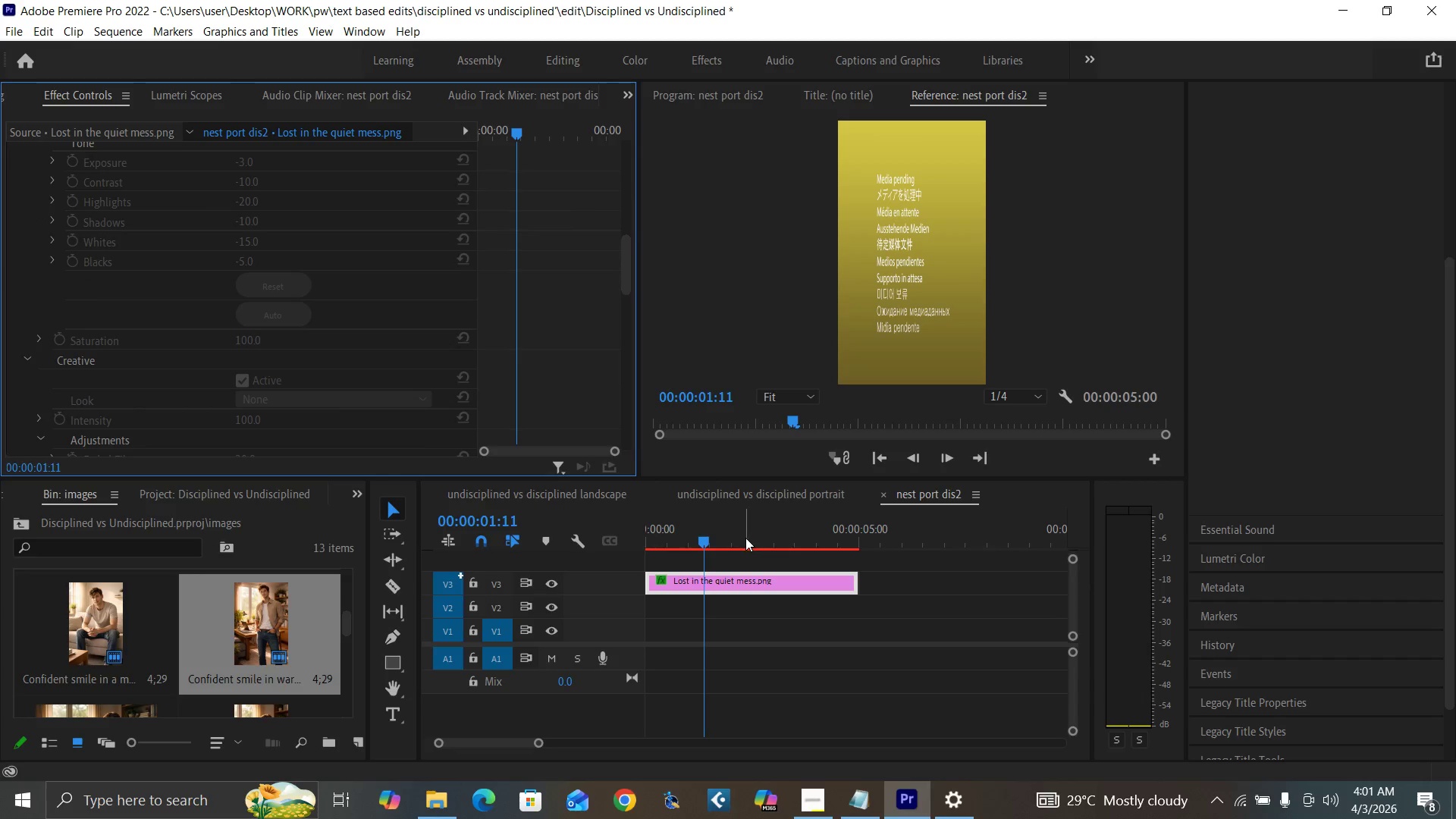 
left_click([745, 538])
 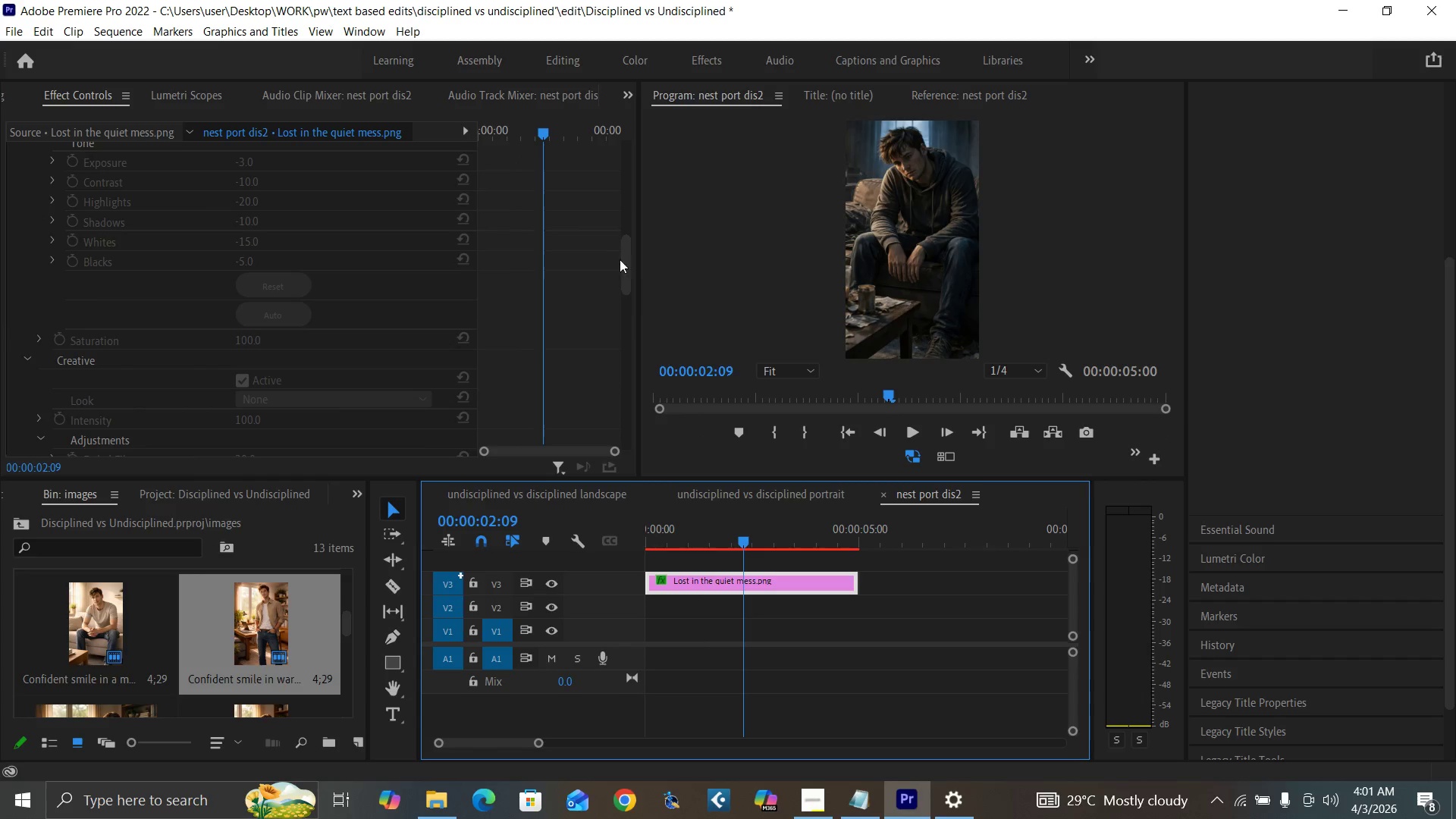 
left_click_drag(start_coordinate=[626, 267], to_coordinate=[655, 443])
 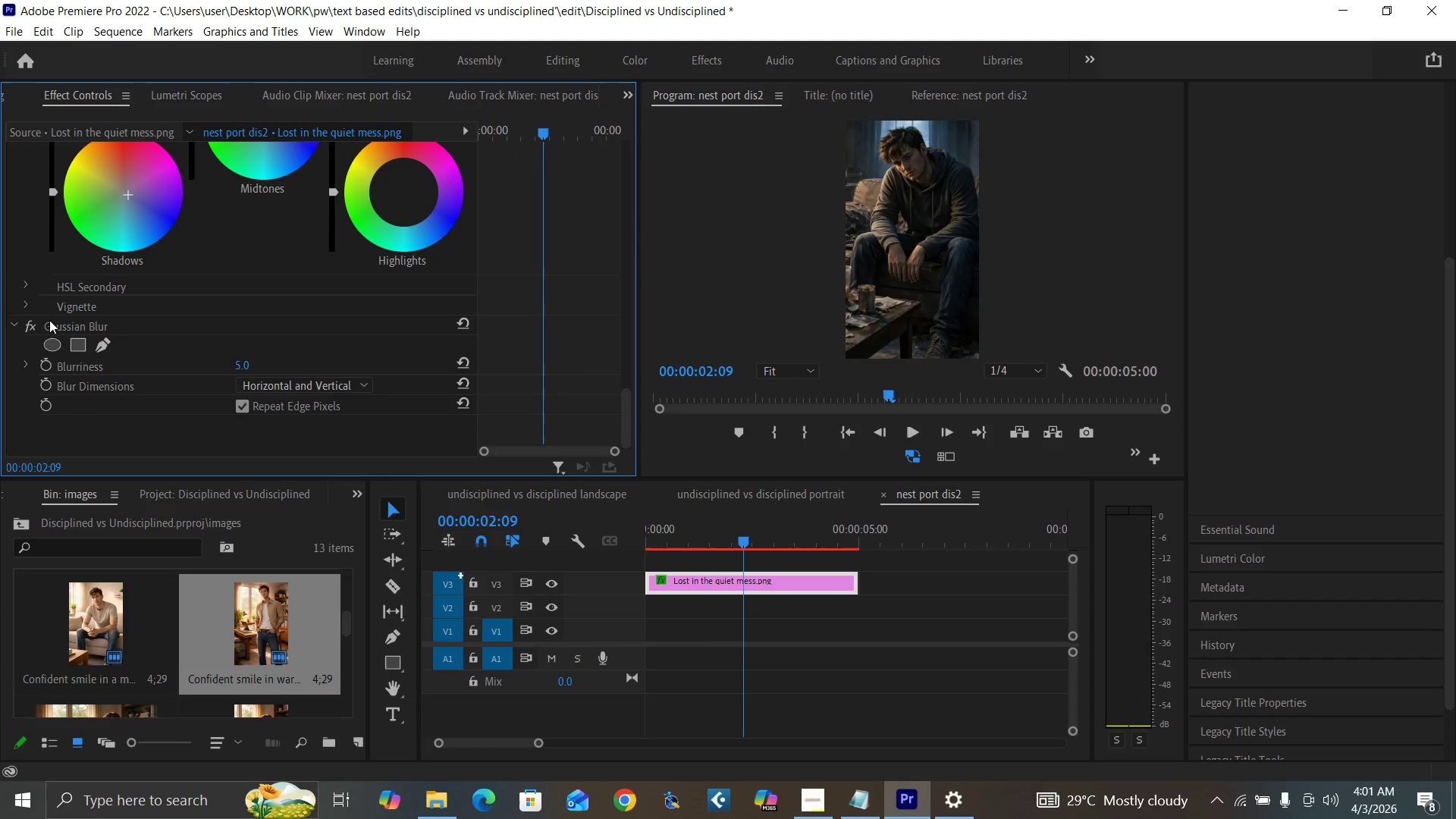 
left_click([46, 310])
 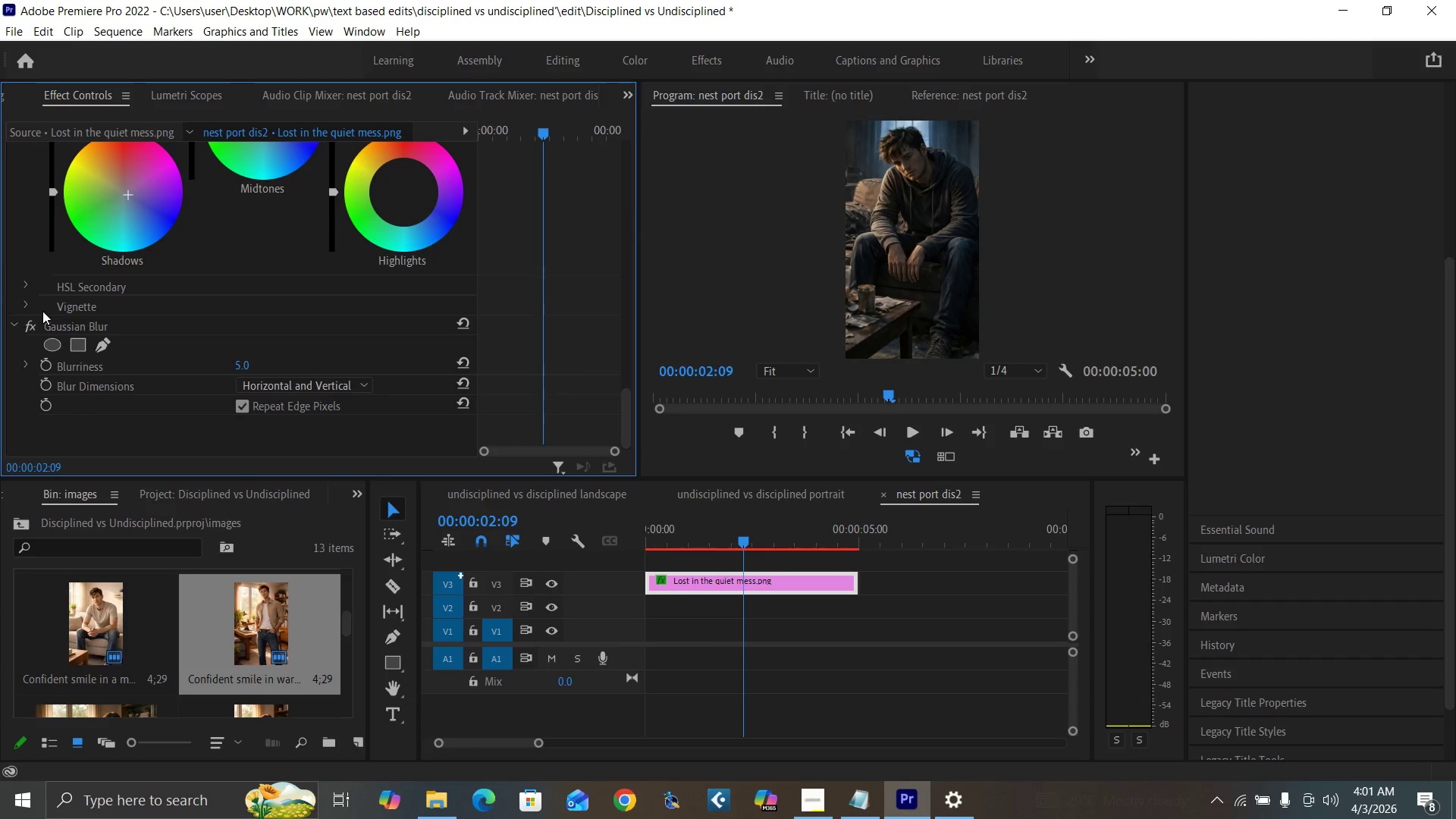 
left_click([42, 311])
 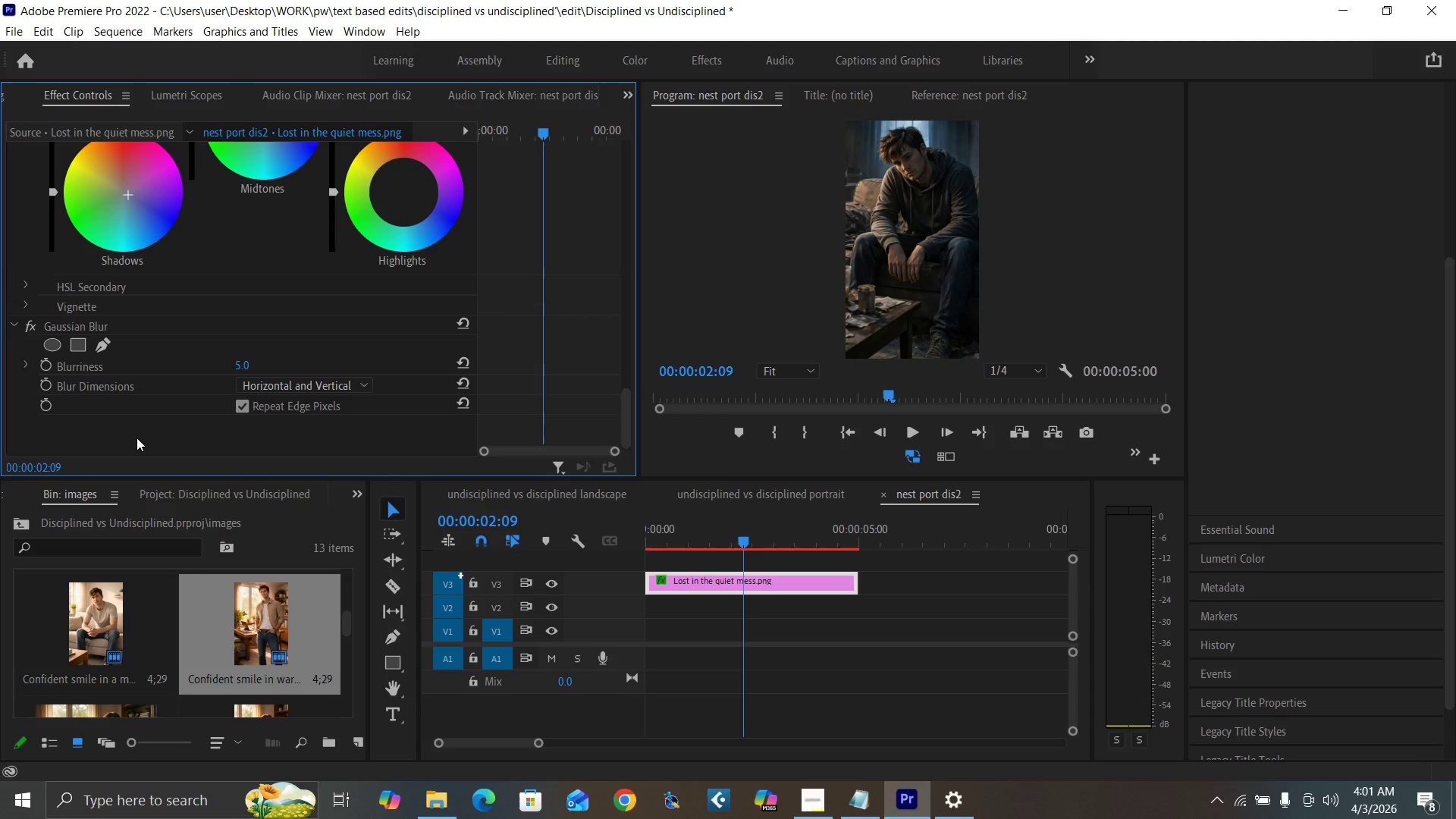 
left_click([137, 438])
 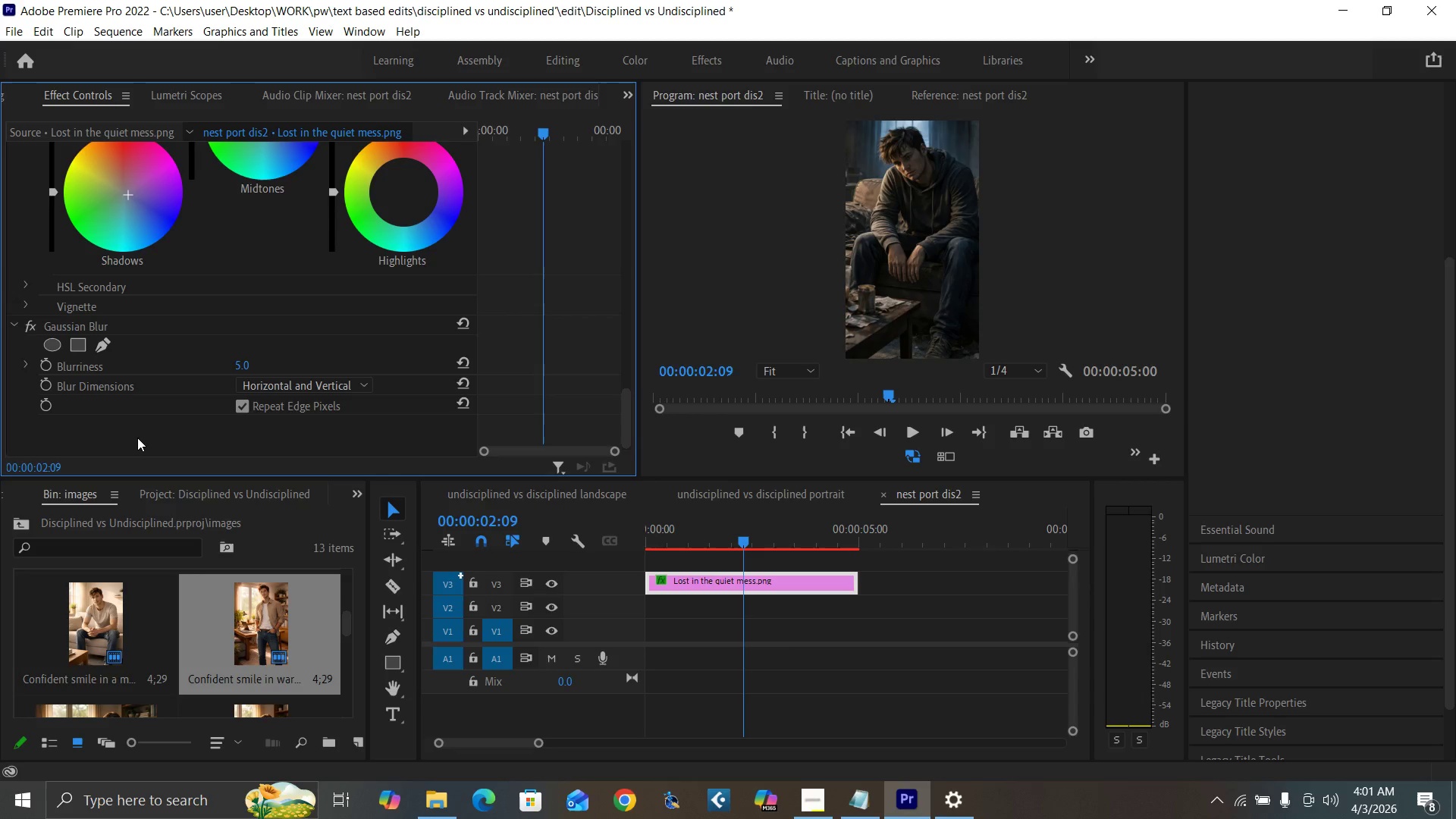 
key(Control+V)
 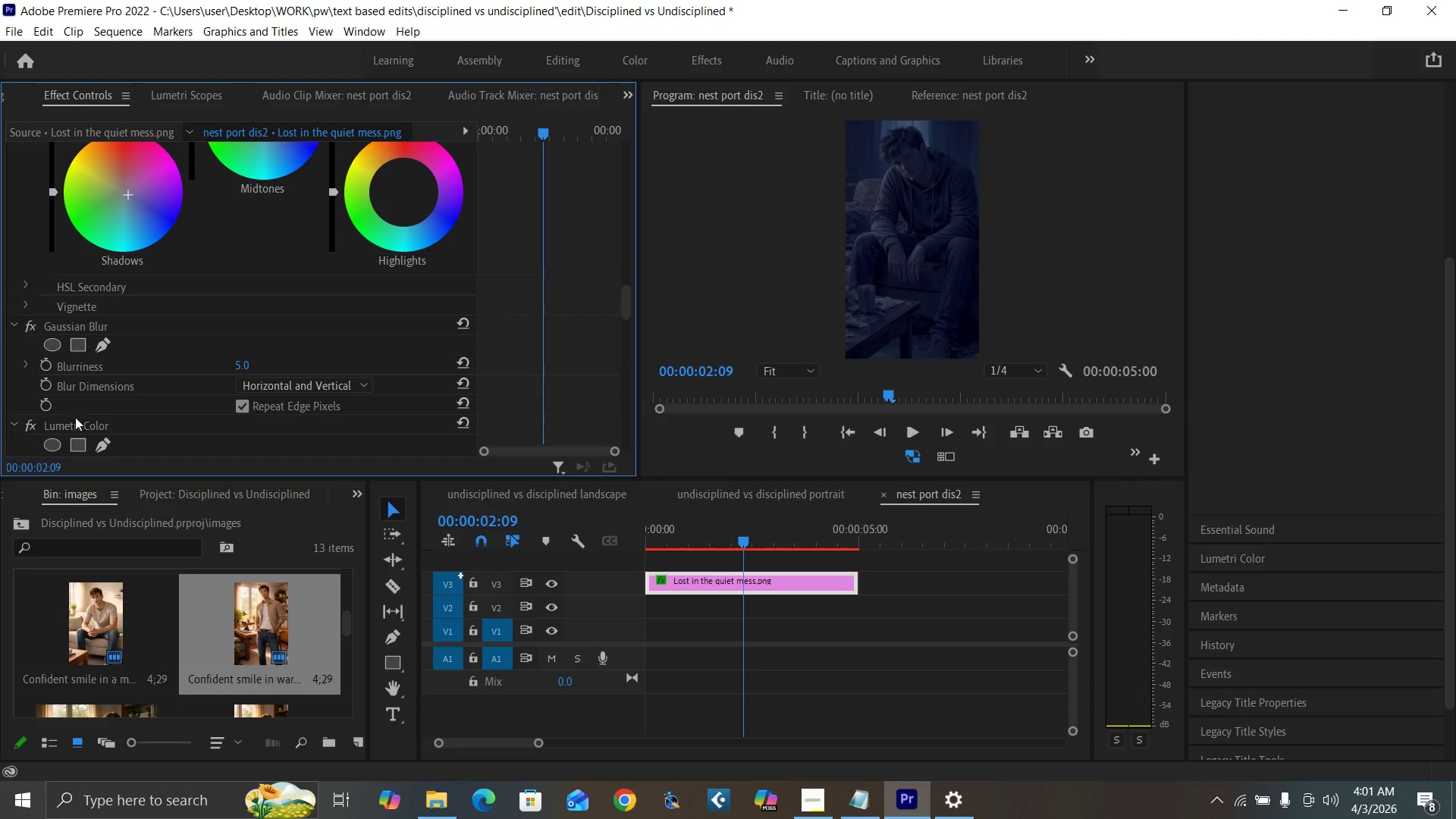 
left_click_drag(start_coordinate=[80, 423], to_coordinate=[87, 316])
 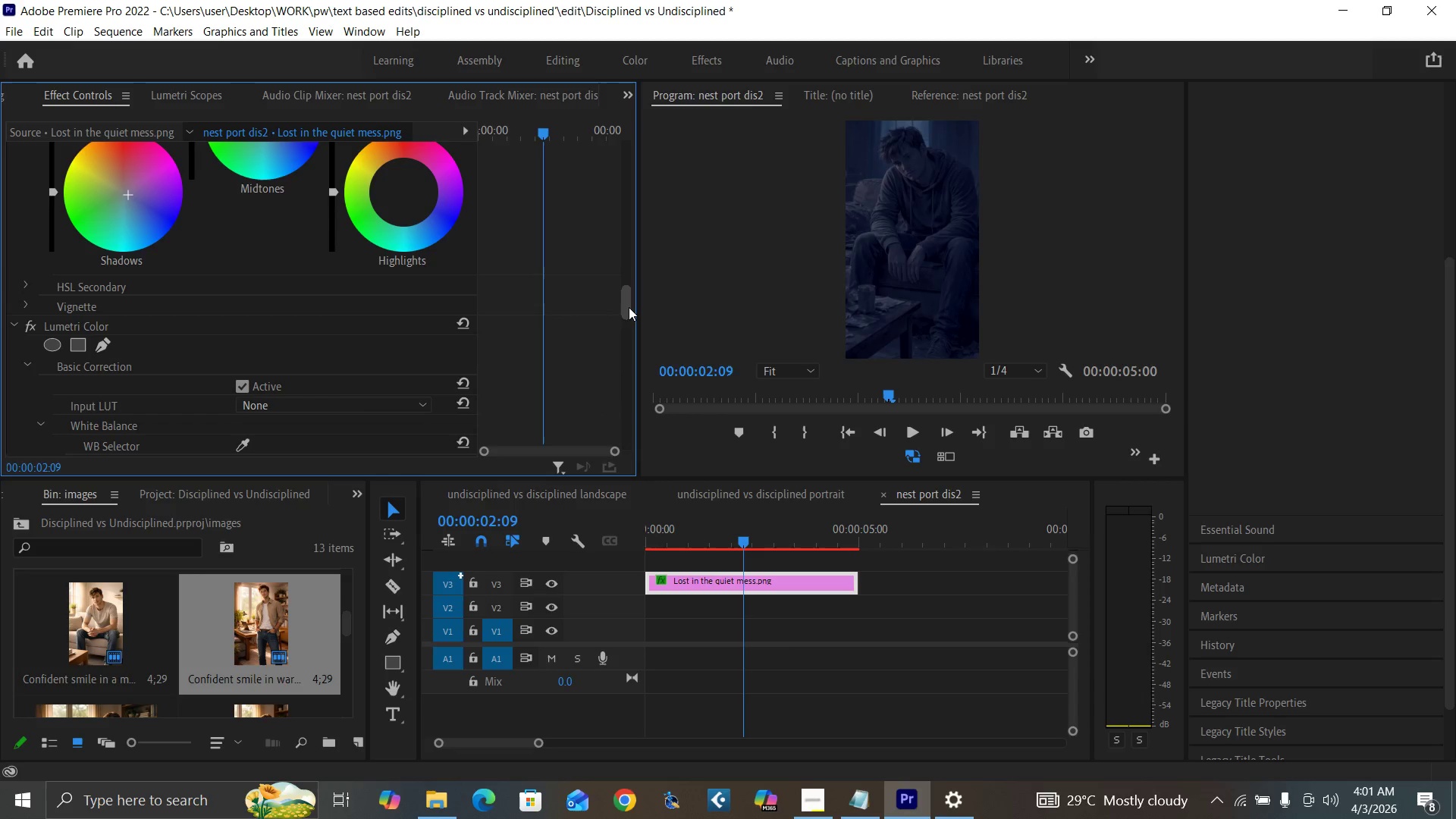 
left_click_drag(start_coordinate=[624, 303], to_coordinate=[651, 416])
 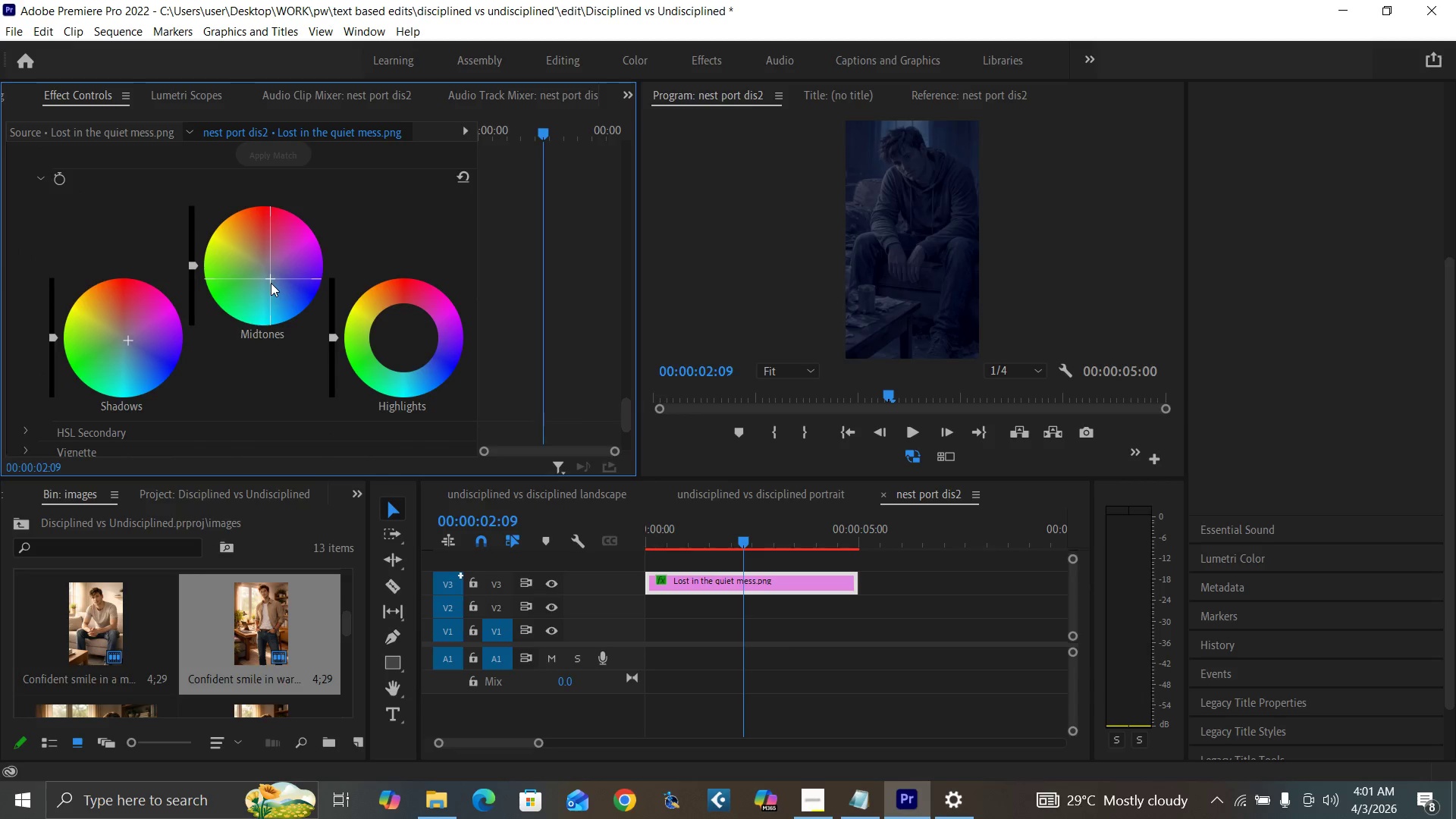 
left_click_drag(start_coordinate=[270, 276], to_coordinate=[196, 93])
 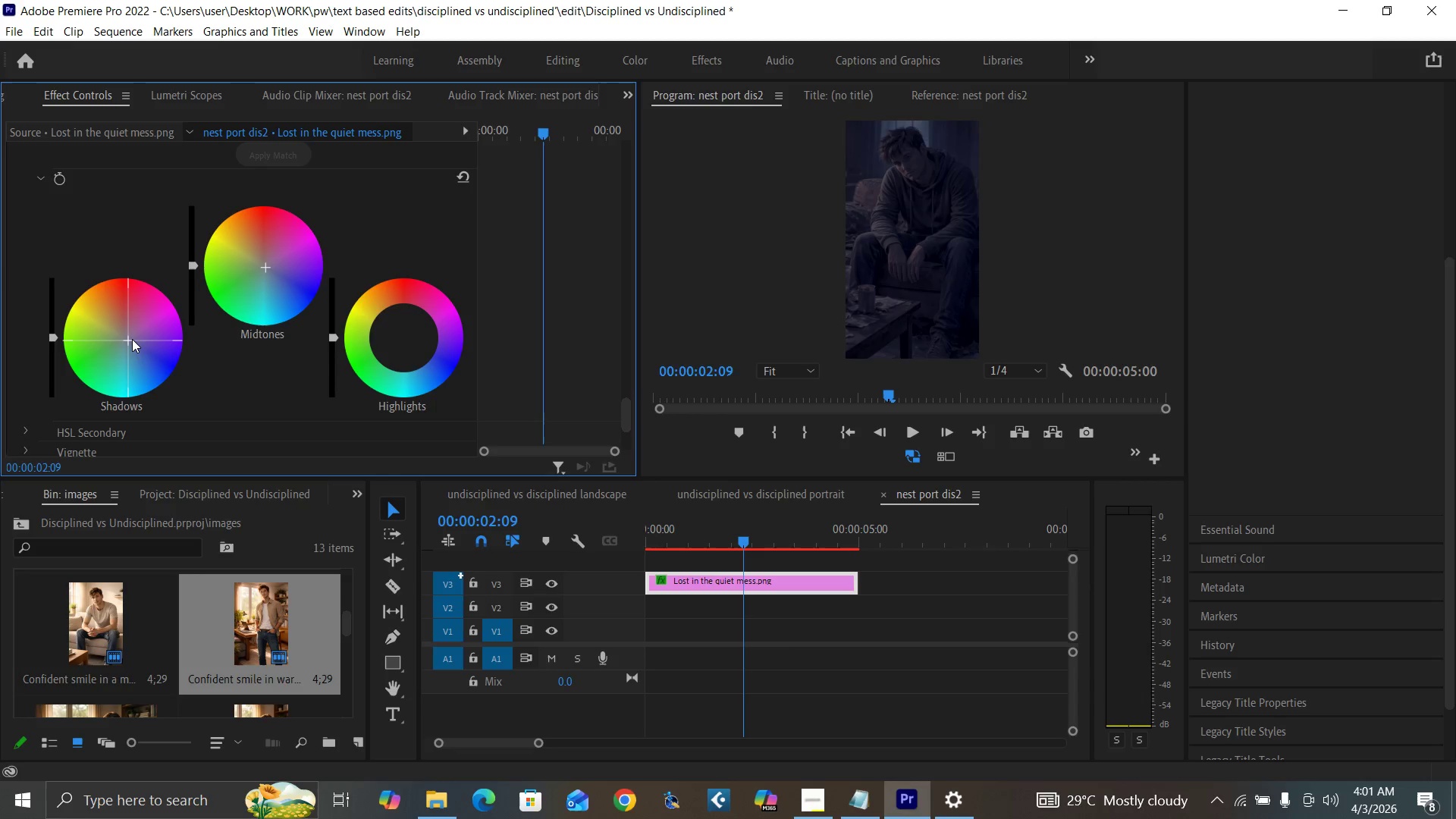 
left_click_drag(start_coordinate=[128, 337], to_coordinate=[80, 325])
 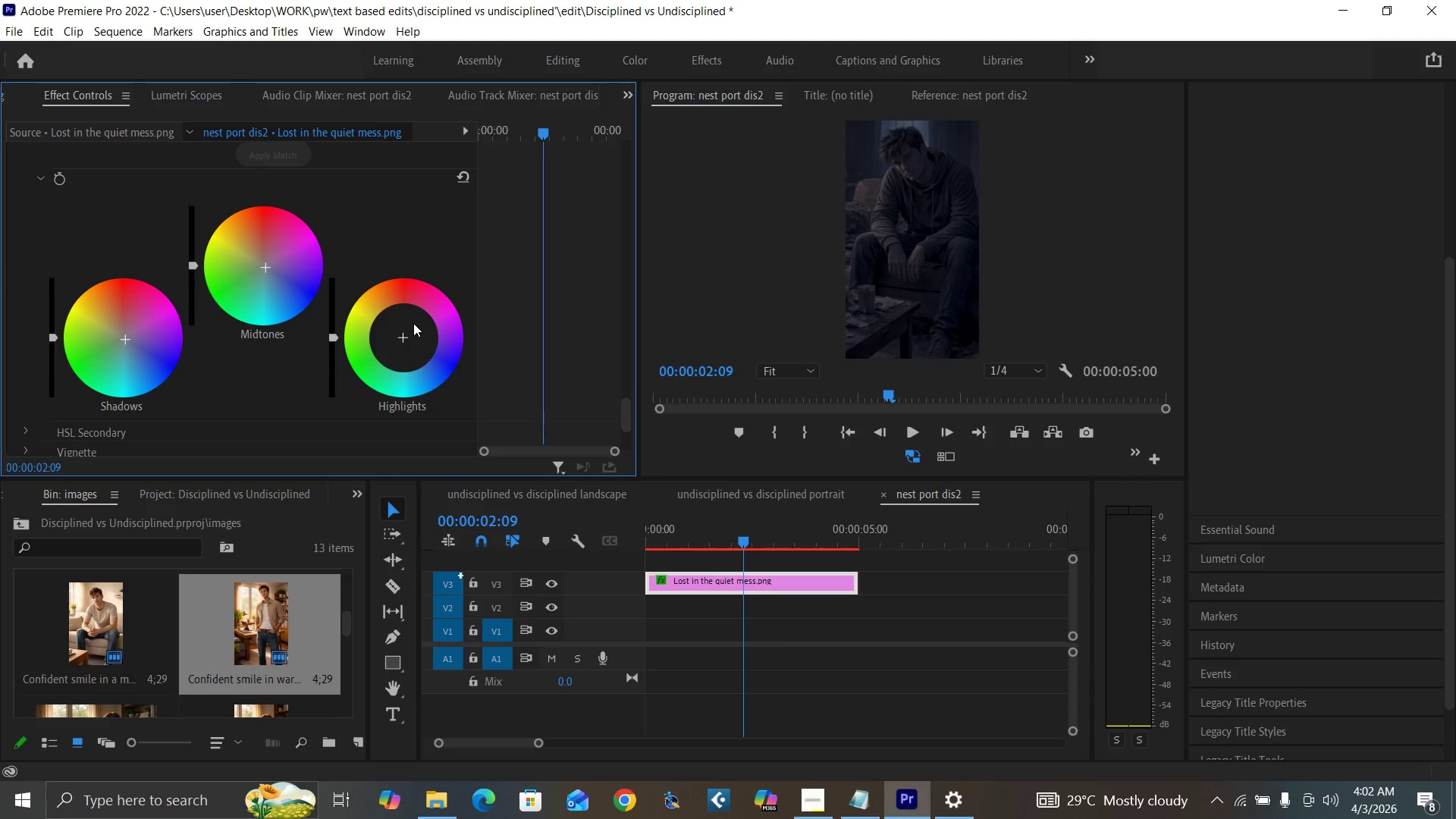 
key(Control+Backquote)
 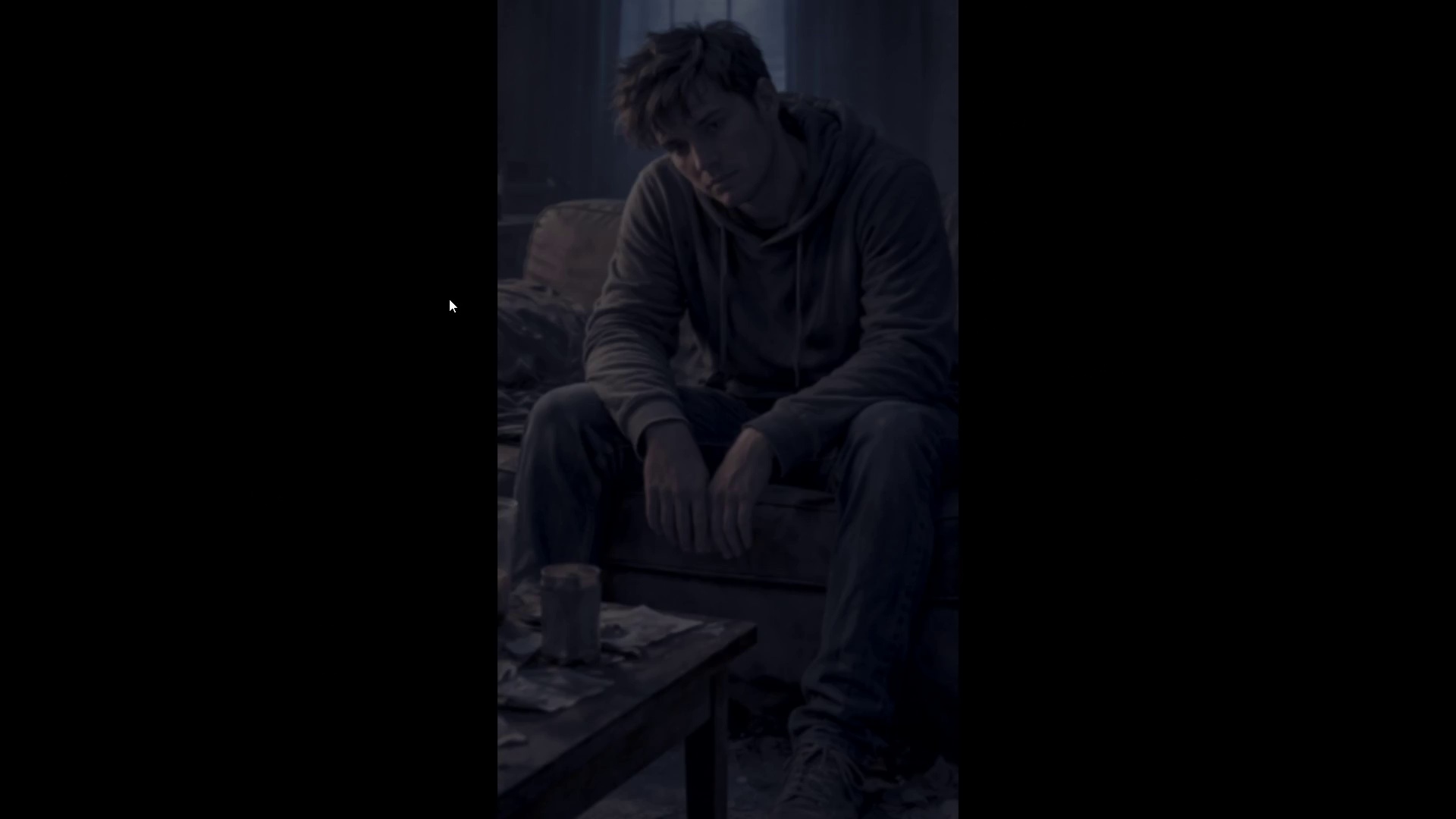 
wait(5.12)
 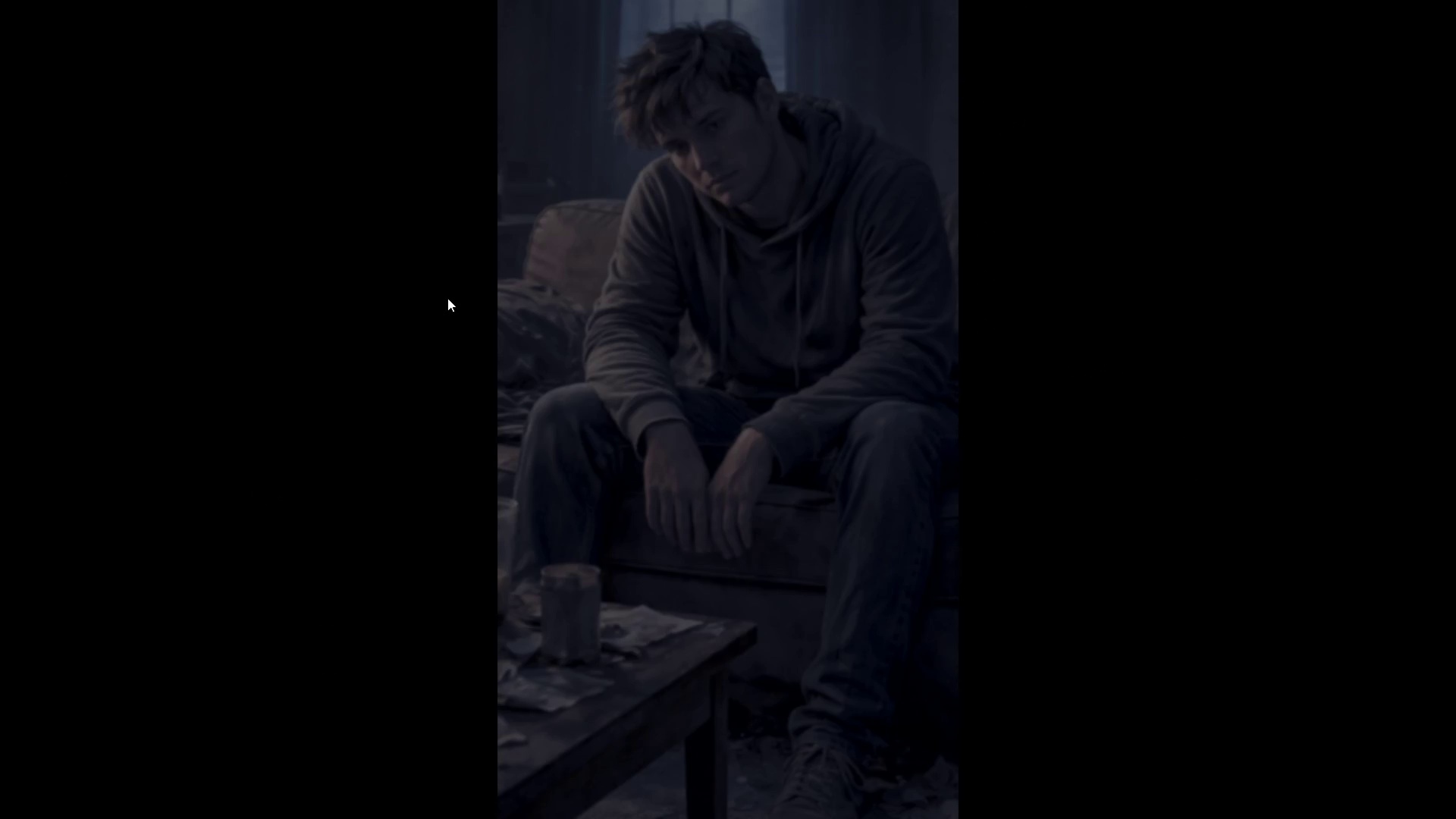 
hold_key(key=ControlLeft, duration=1.5)
 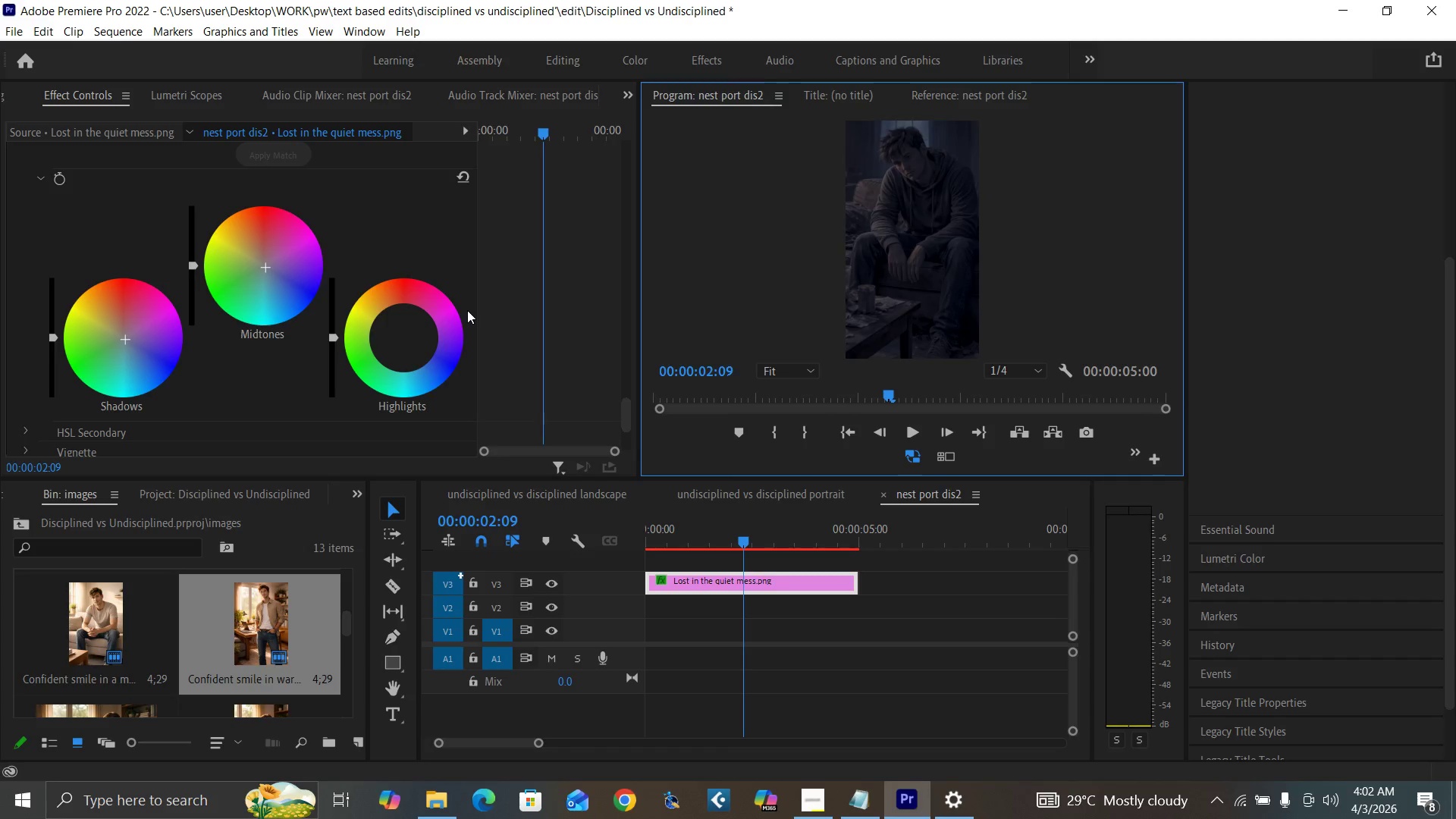 
key(Control+Backquote)
 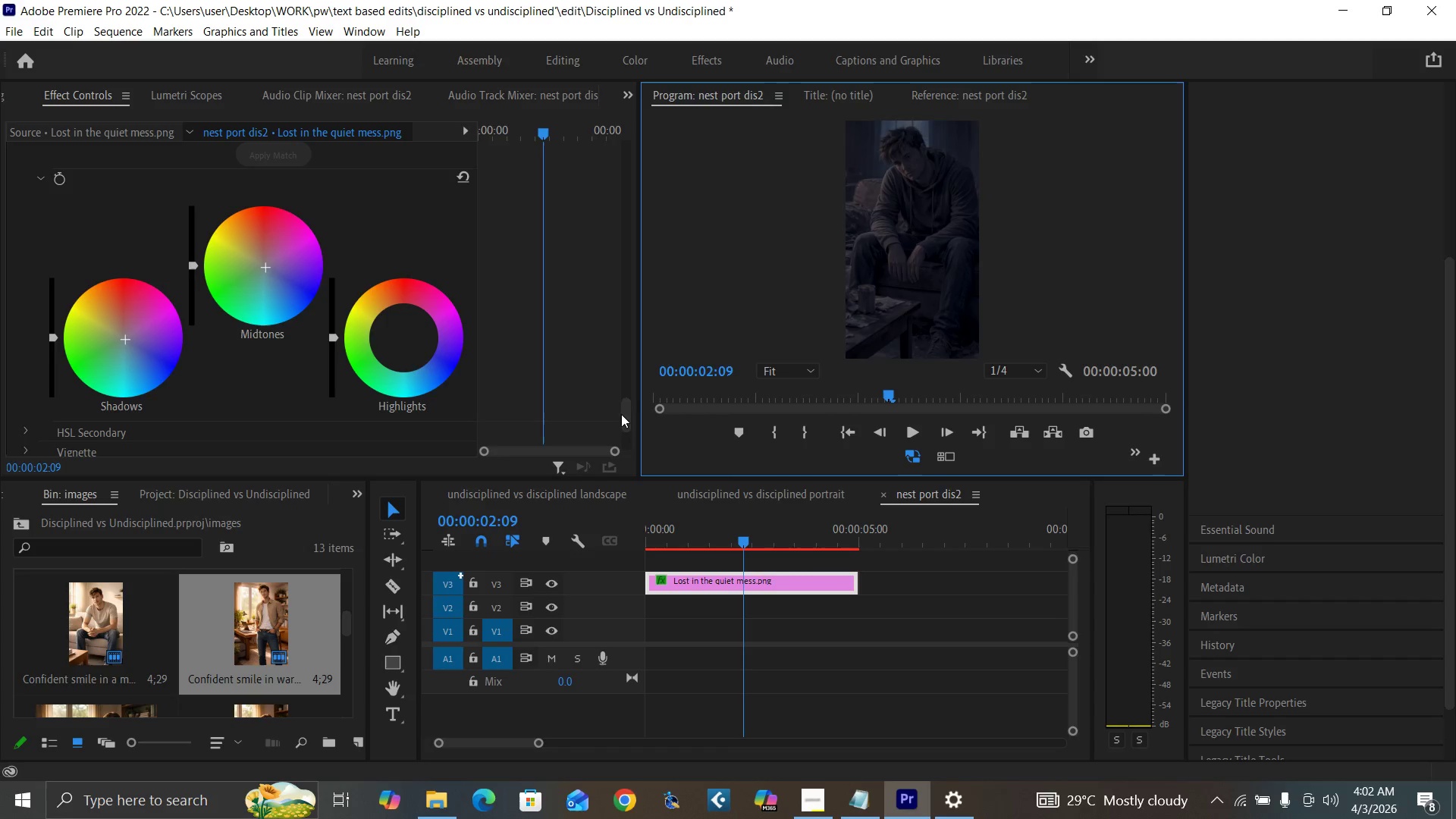 
left_click_drag(start_coordinate=[623, 416], to_coordinate=[628, 305])
 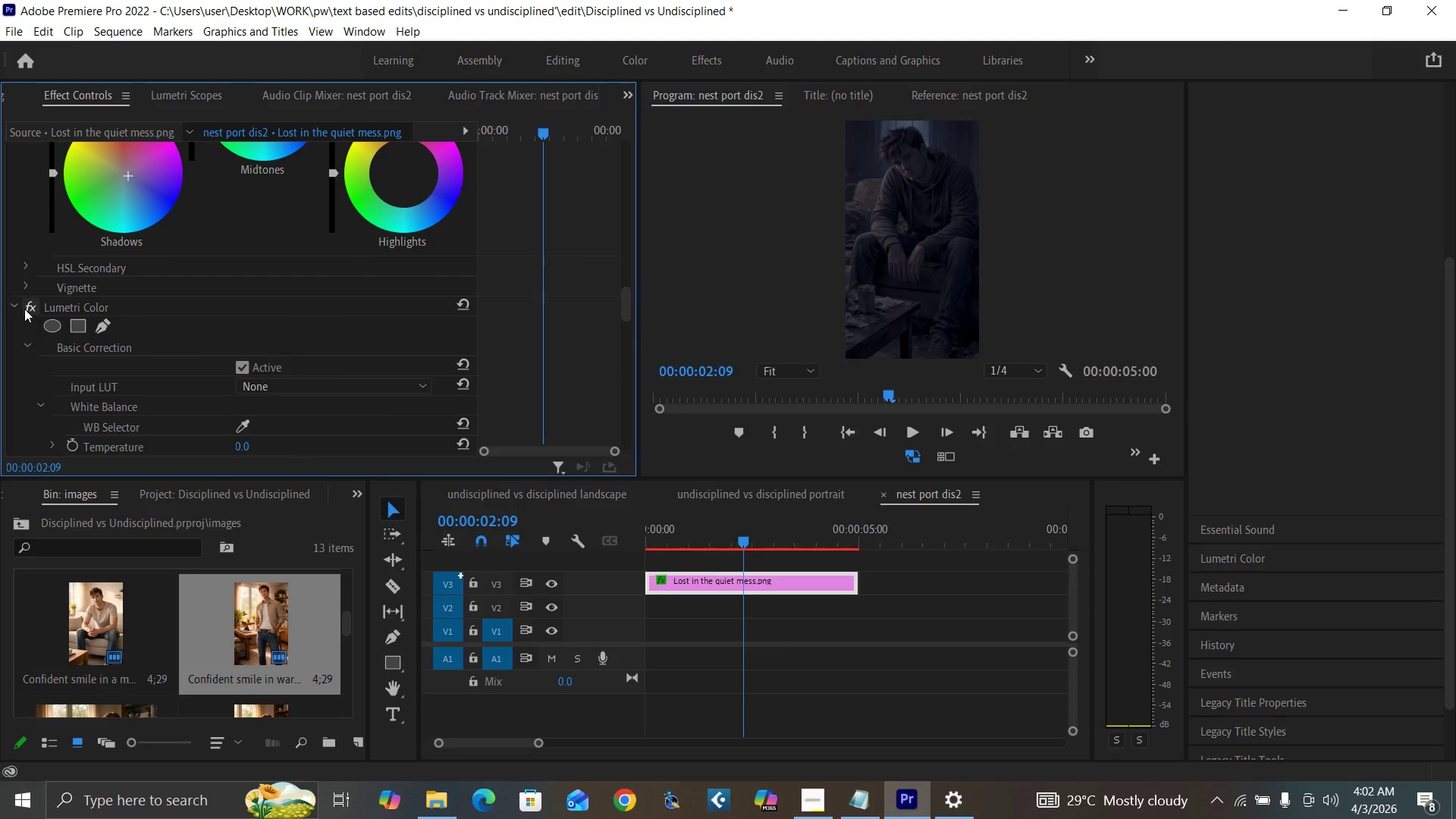 
left_click([29, 306])
 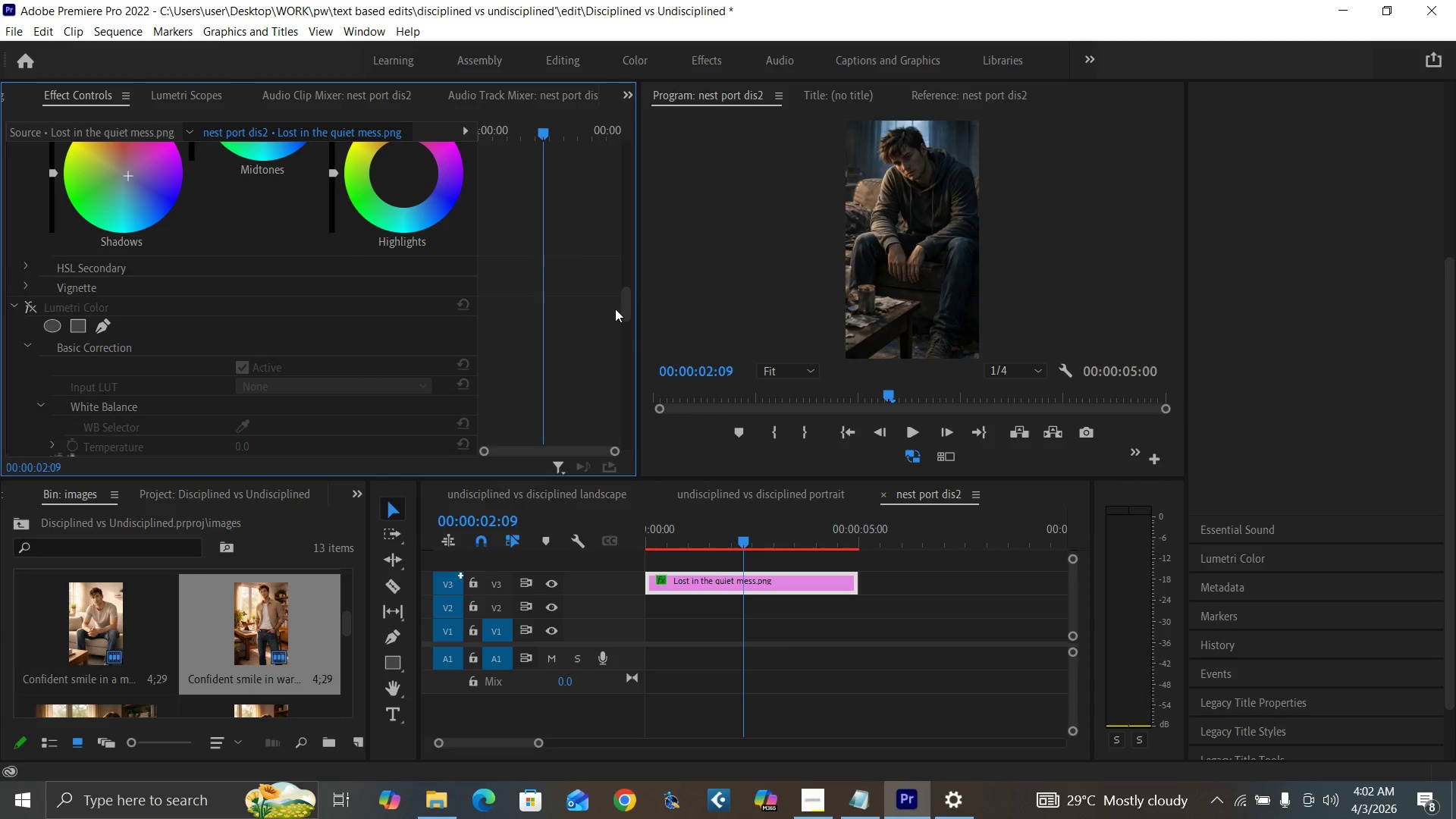 
left_click_drag(start_coordinate=[624, 309], to_coordinate=[626, 181])
 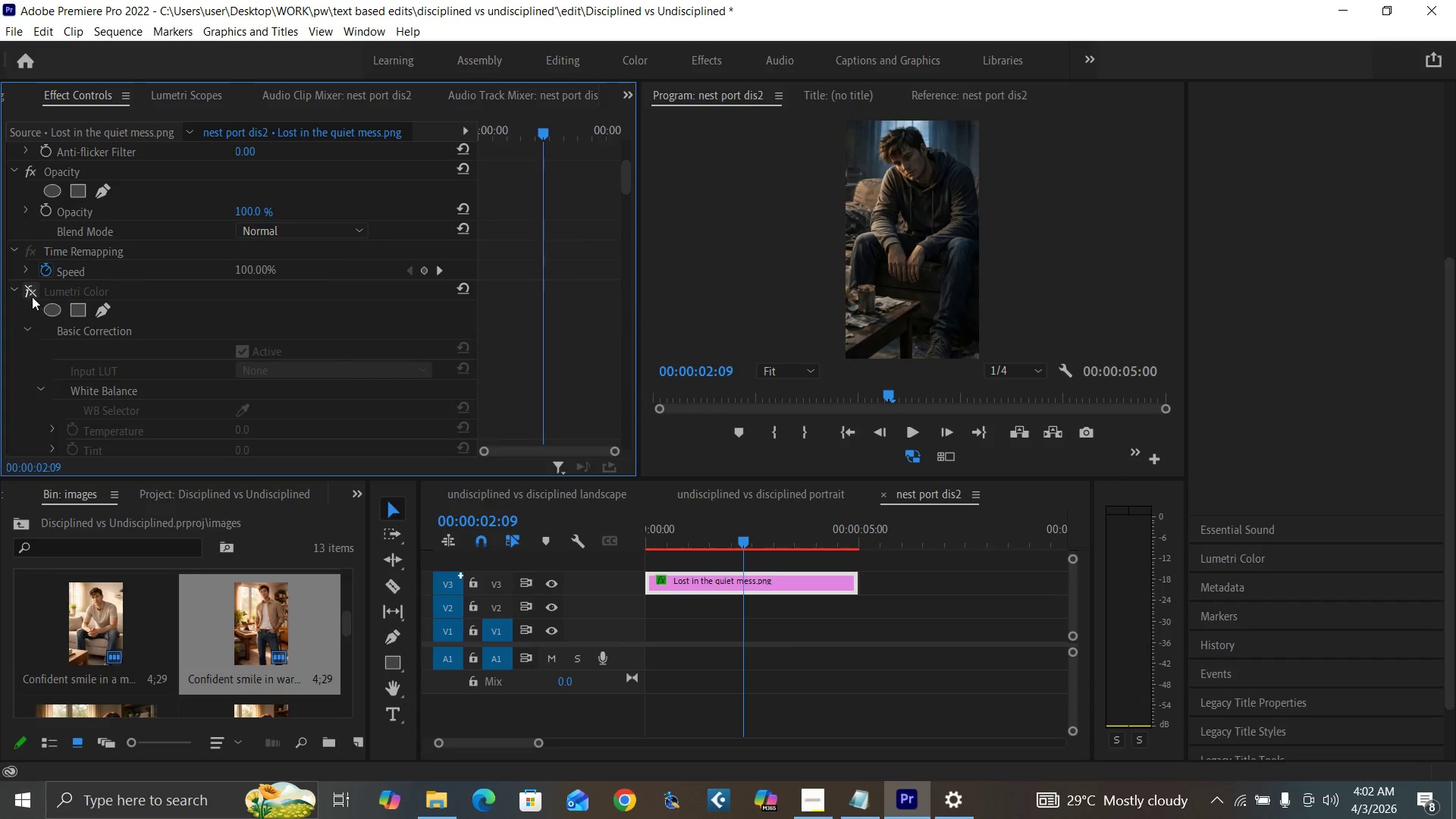 
left_click([31, 296])
 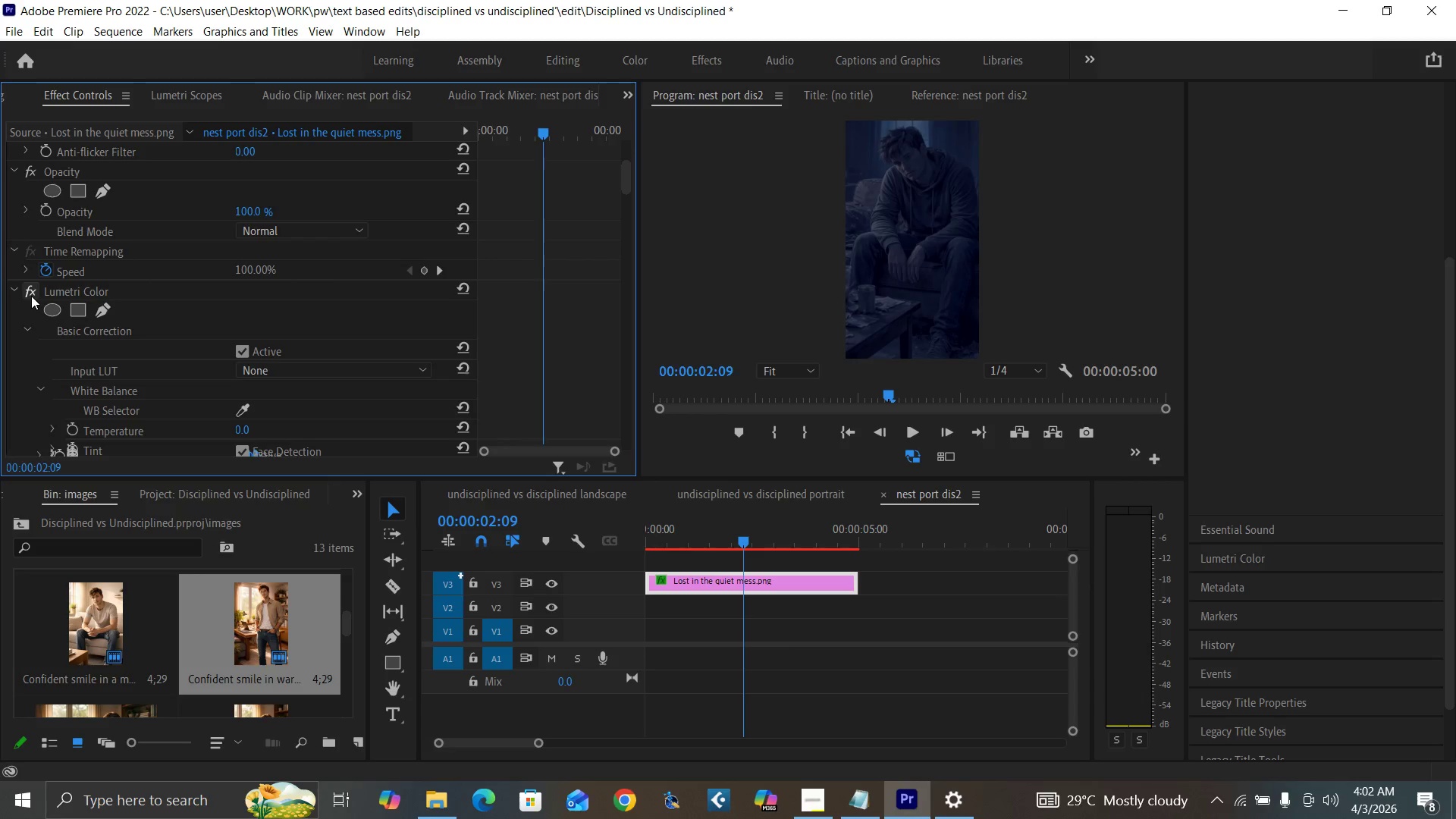 
key(Control+Backquote)
 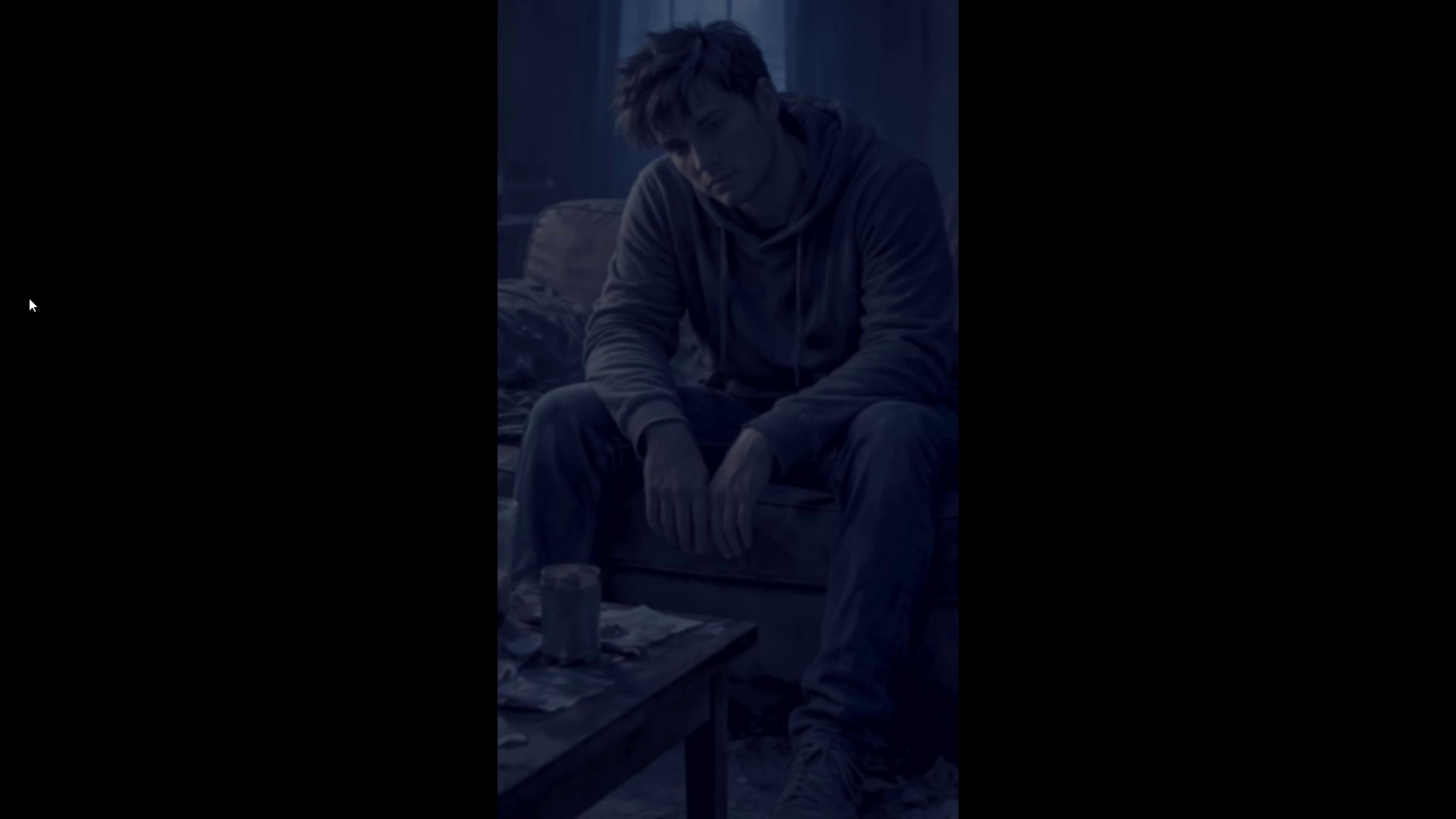 
key(Control+Backquote)
 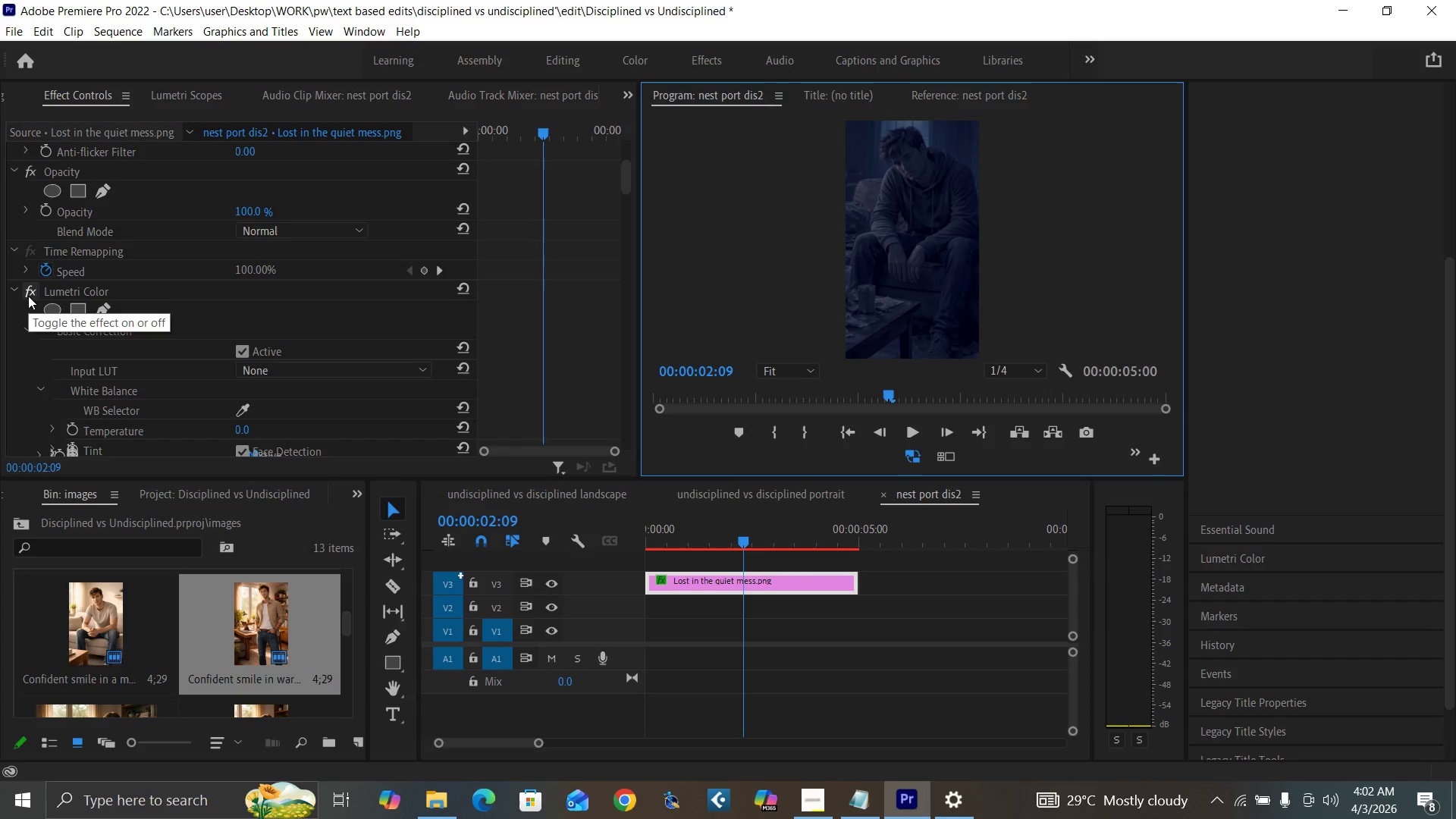 
left_click([29, 292])
 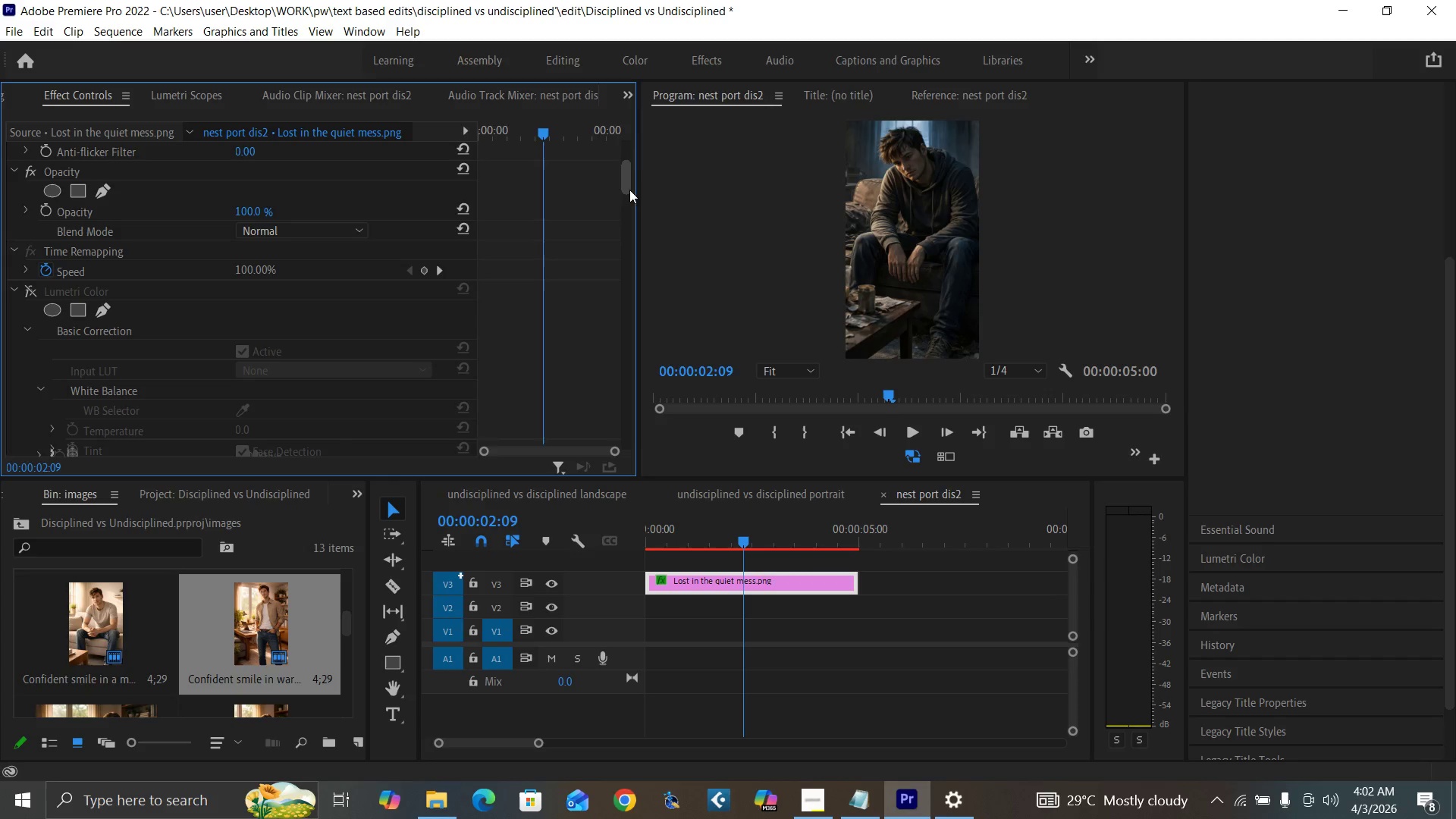 
left_click_drag(start_coordinate=[623, 182], to_coordinate=[629, 318])
 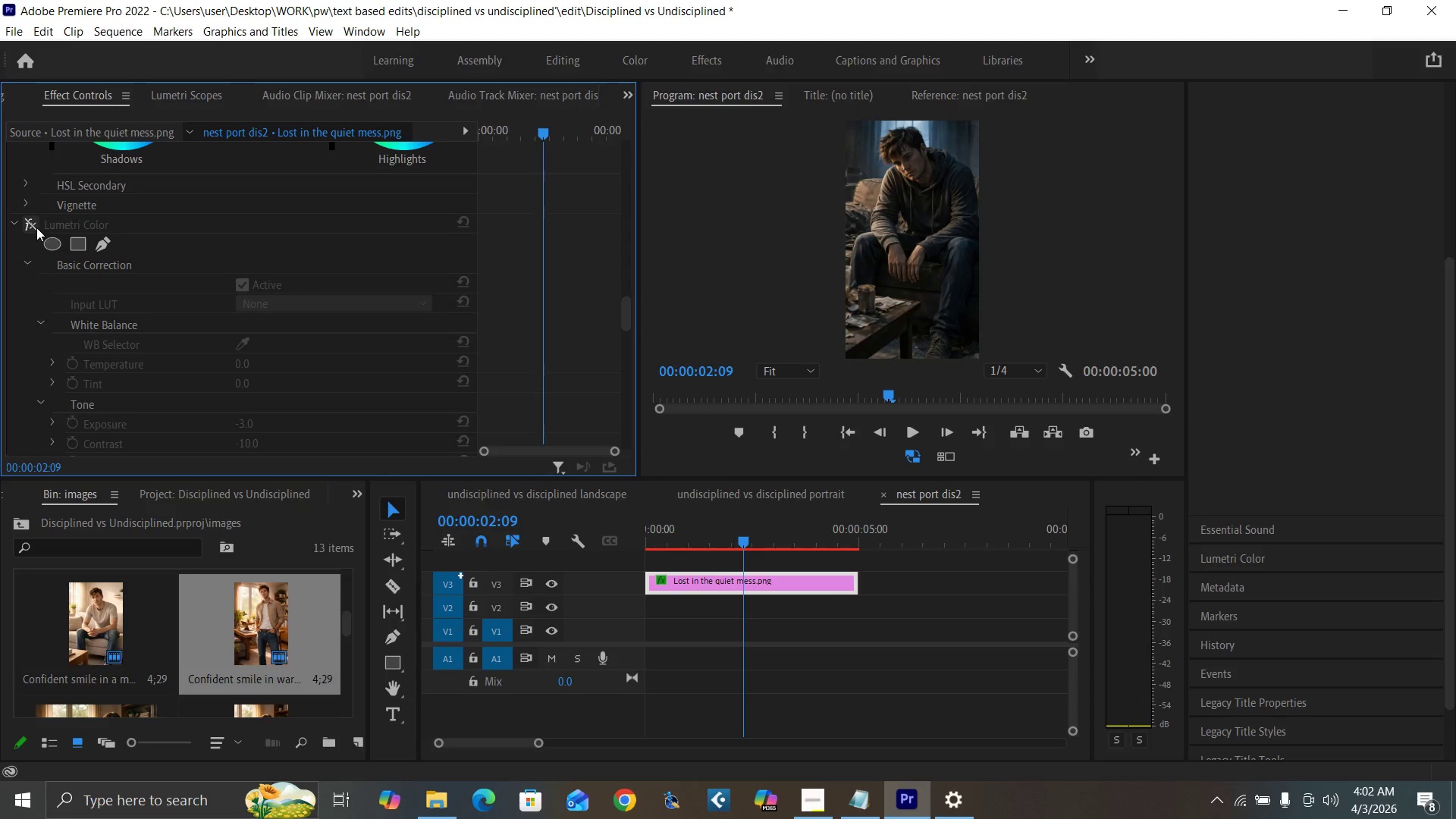 
left_click([32, 224])
 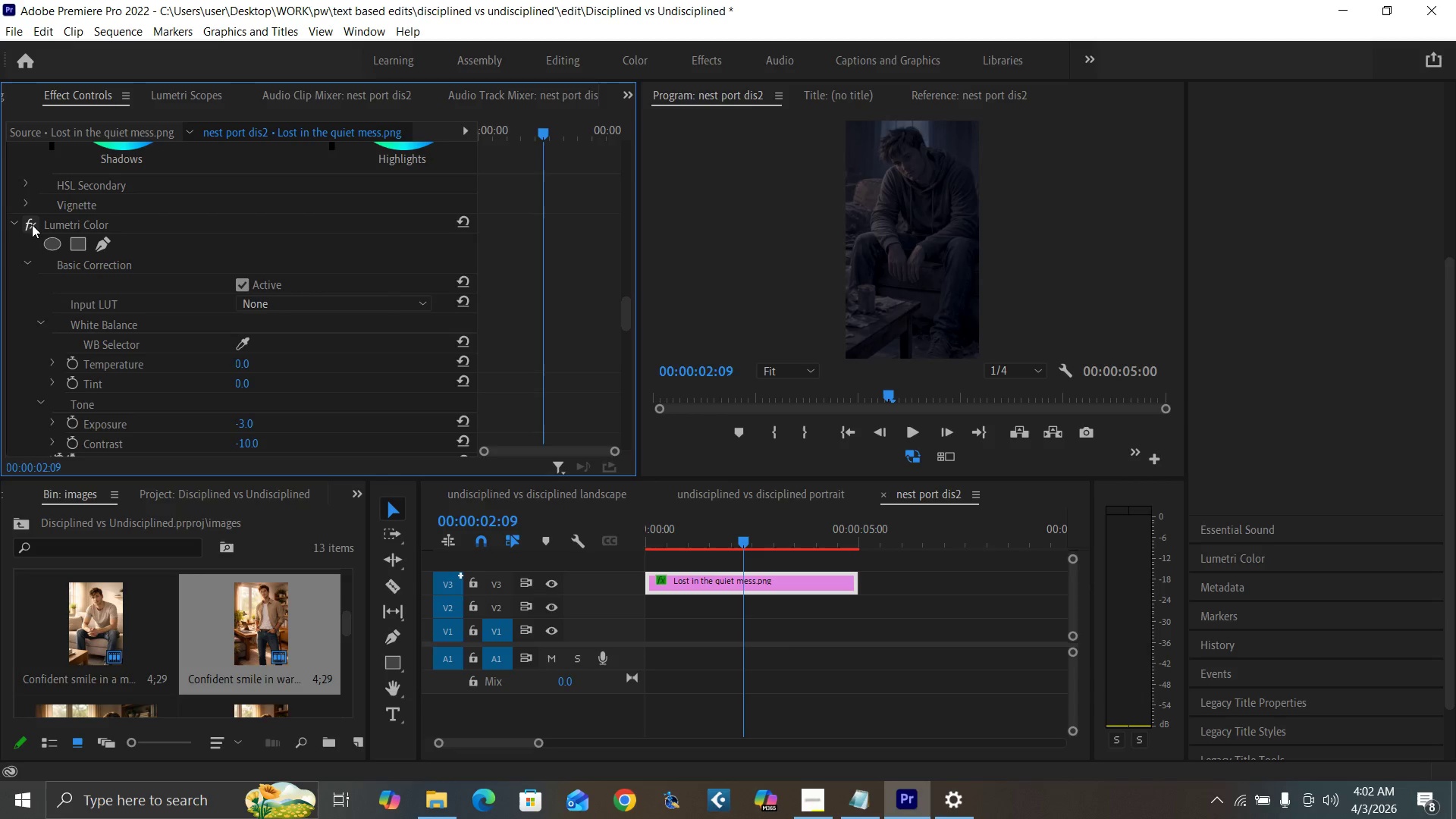 
key(Control+Backquote)
 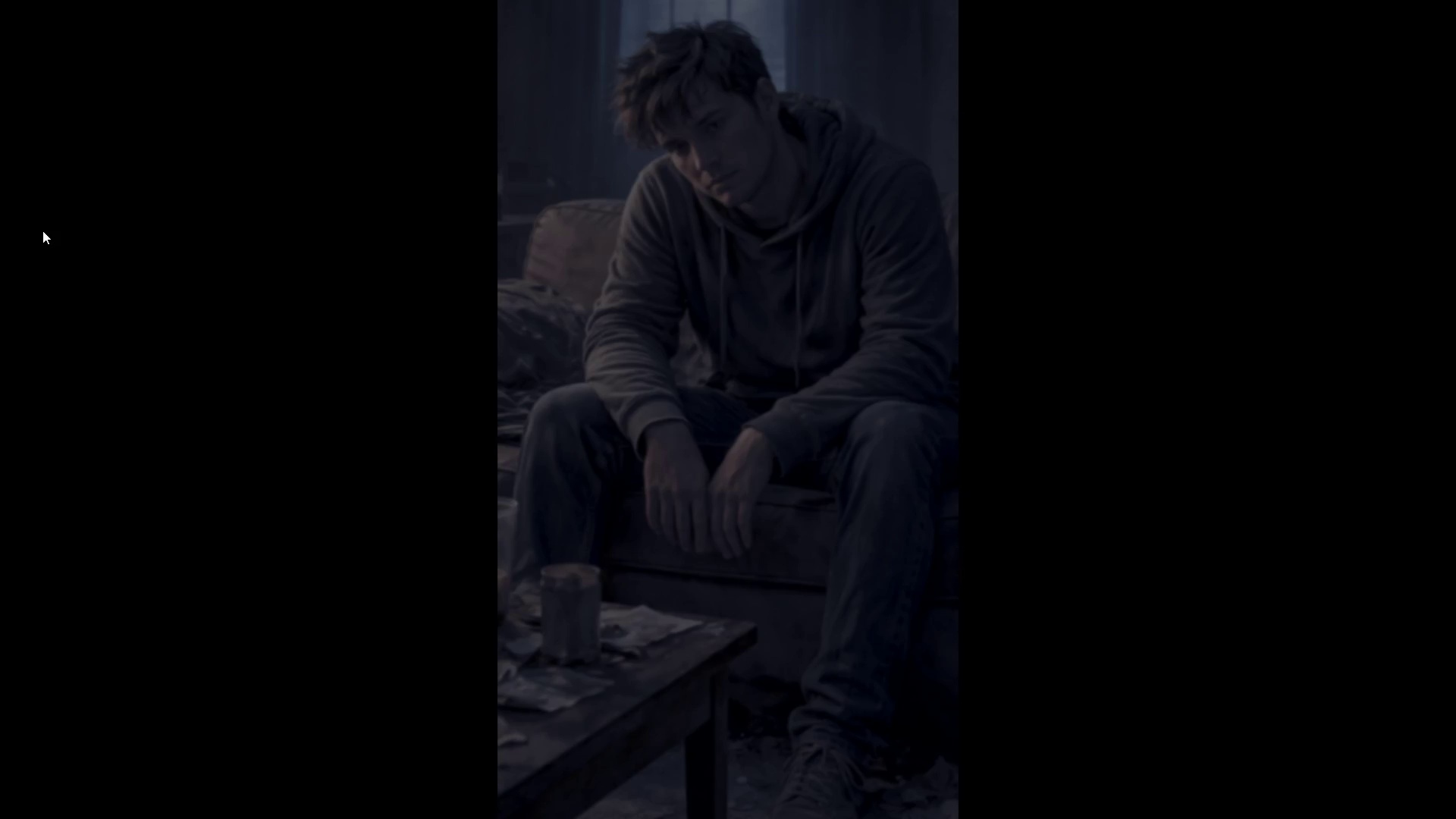 
hold_key(key=ControlLeft, duration=1.5)
 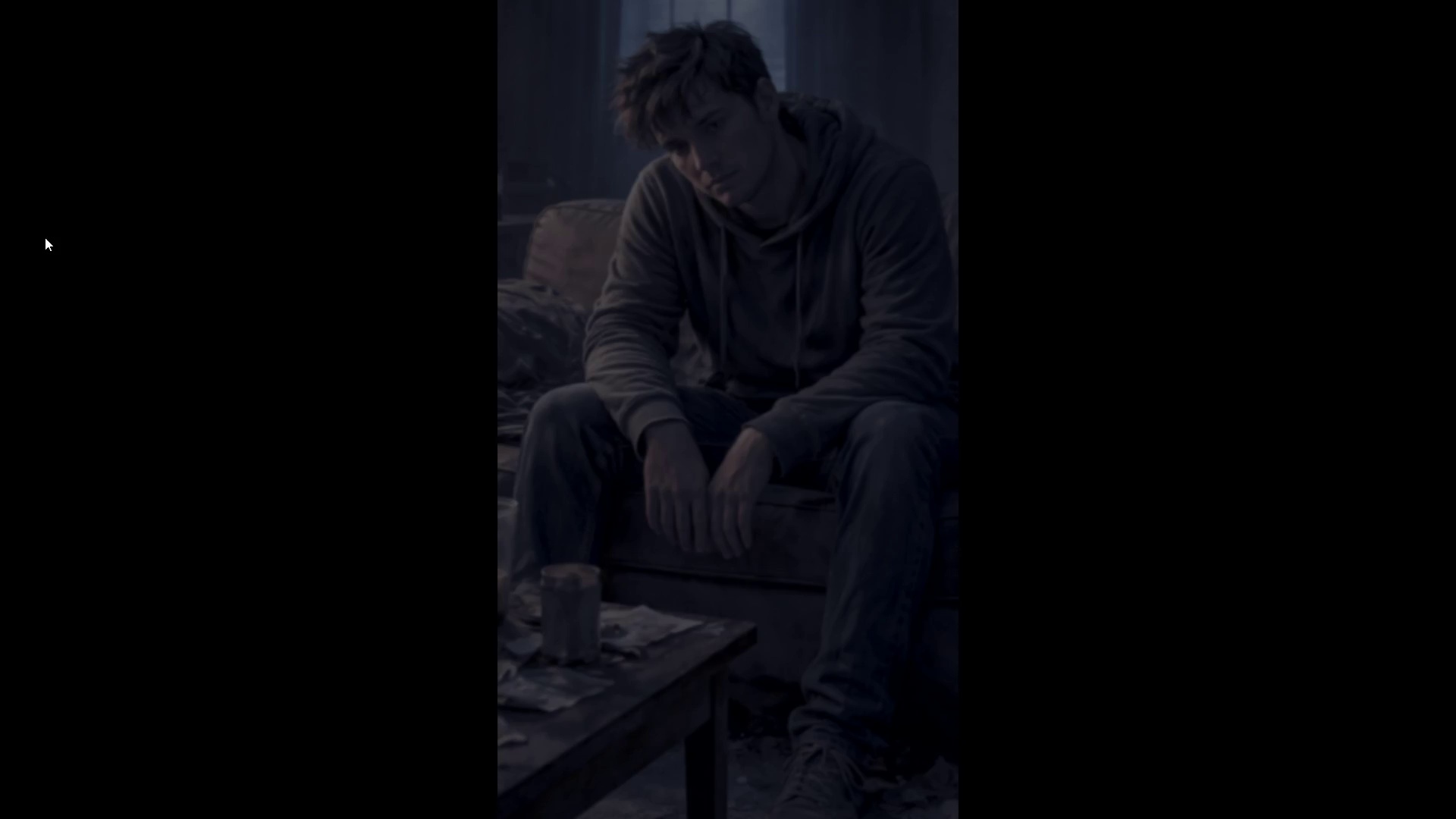 
hold_key(key=ControlLeft, duration=1.51)
 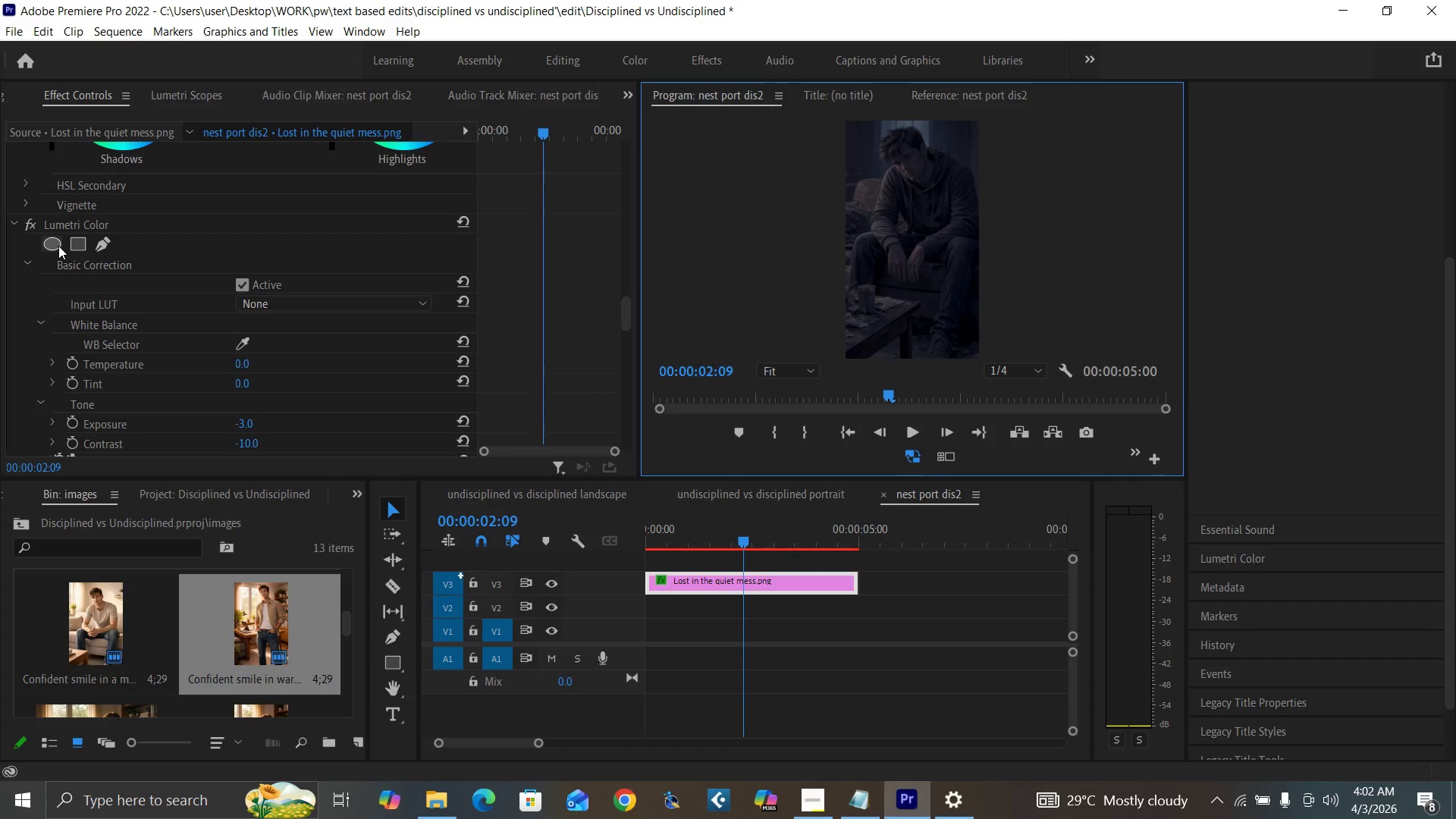 
key(Control+Backquote)
 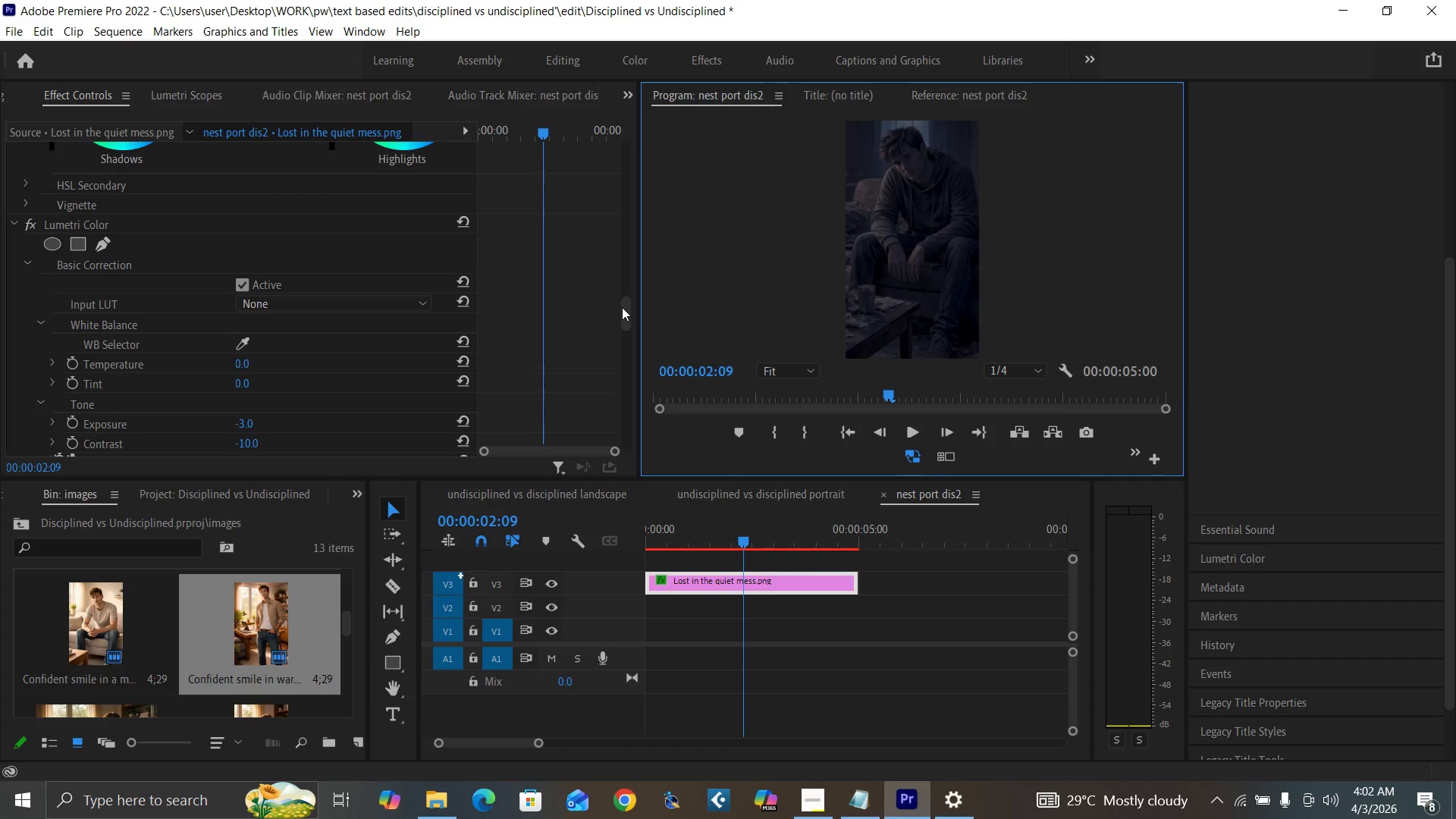 
left_click_drag(start_coordinate=[625, 312], to_coordinate=[642, 412])
 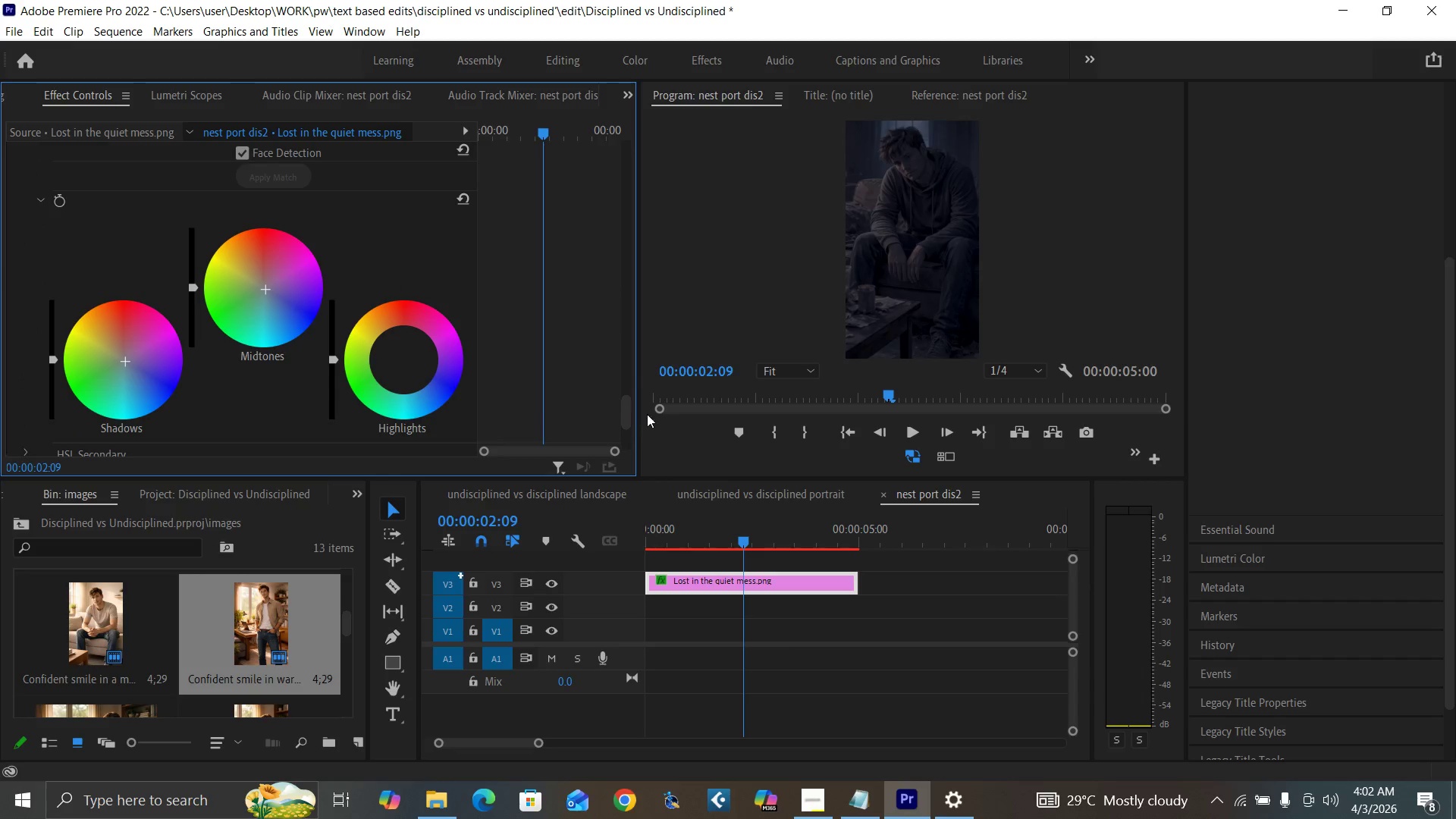 
left_click_drag(start_coordinate=[624, 414], to_coordinate=[639, 348])
 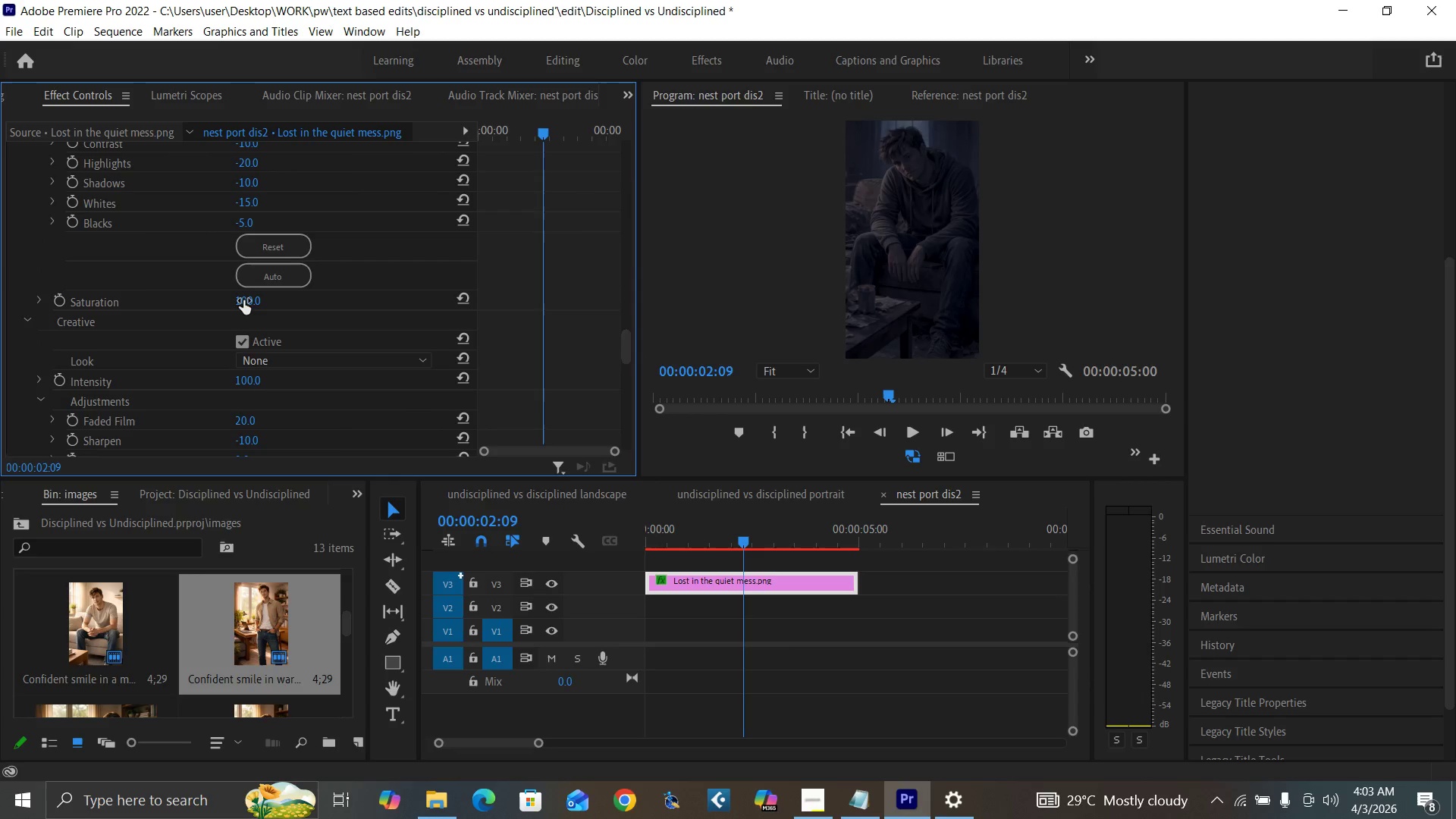 
left_click_drag(start_coordinate=[243, 300], to_coordinate=[55, 355])
 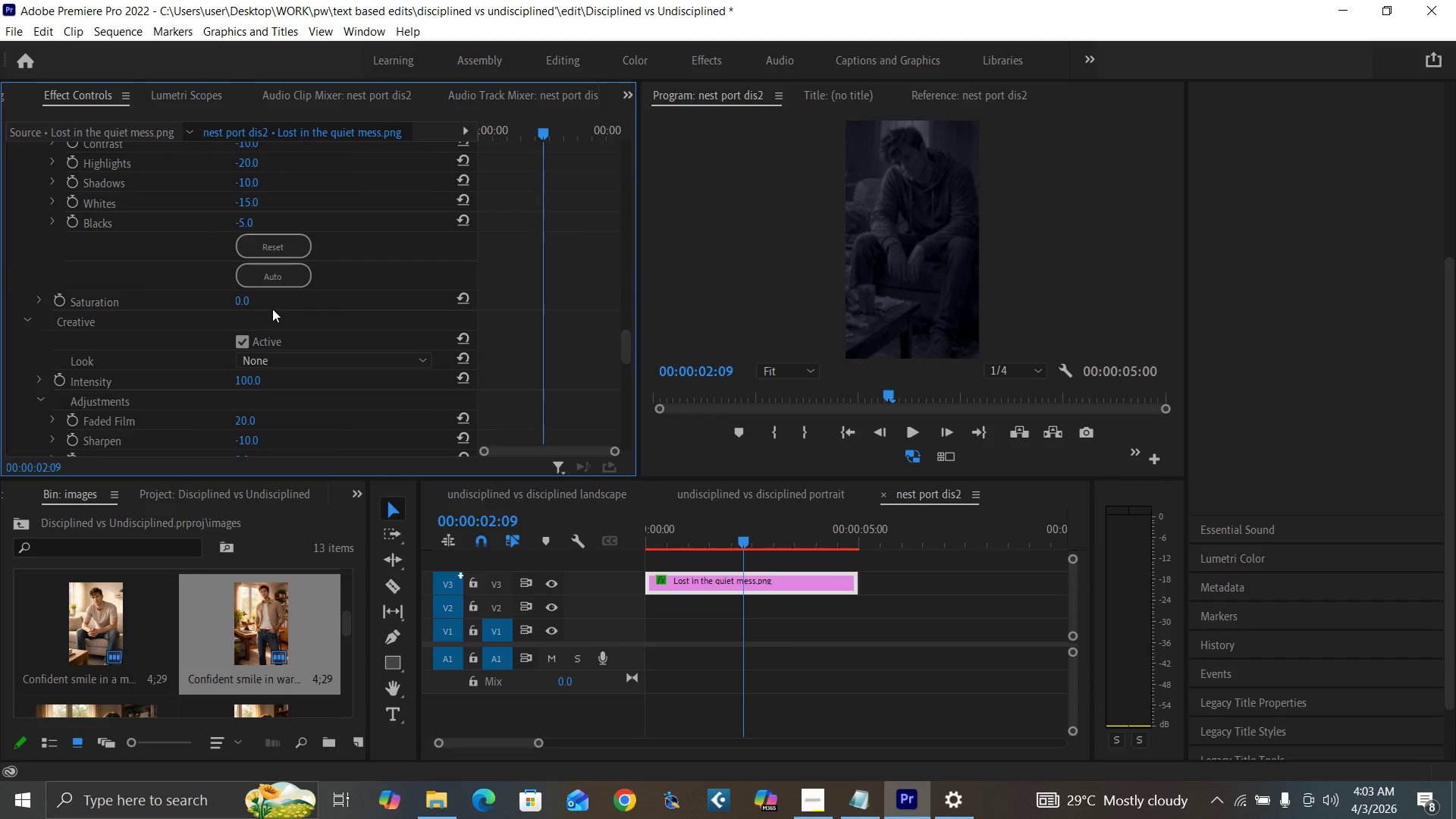 
key(Control+Backquote)
 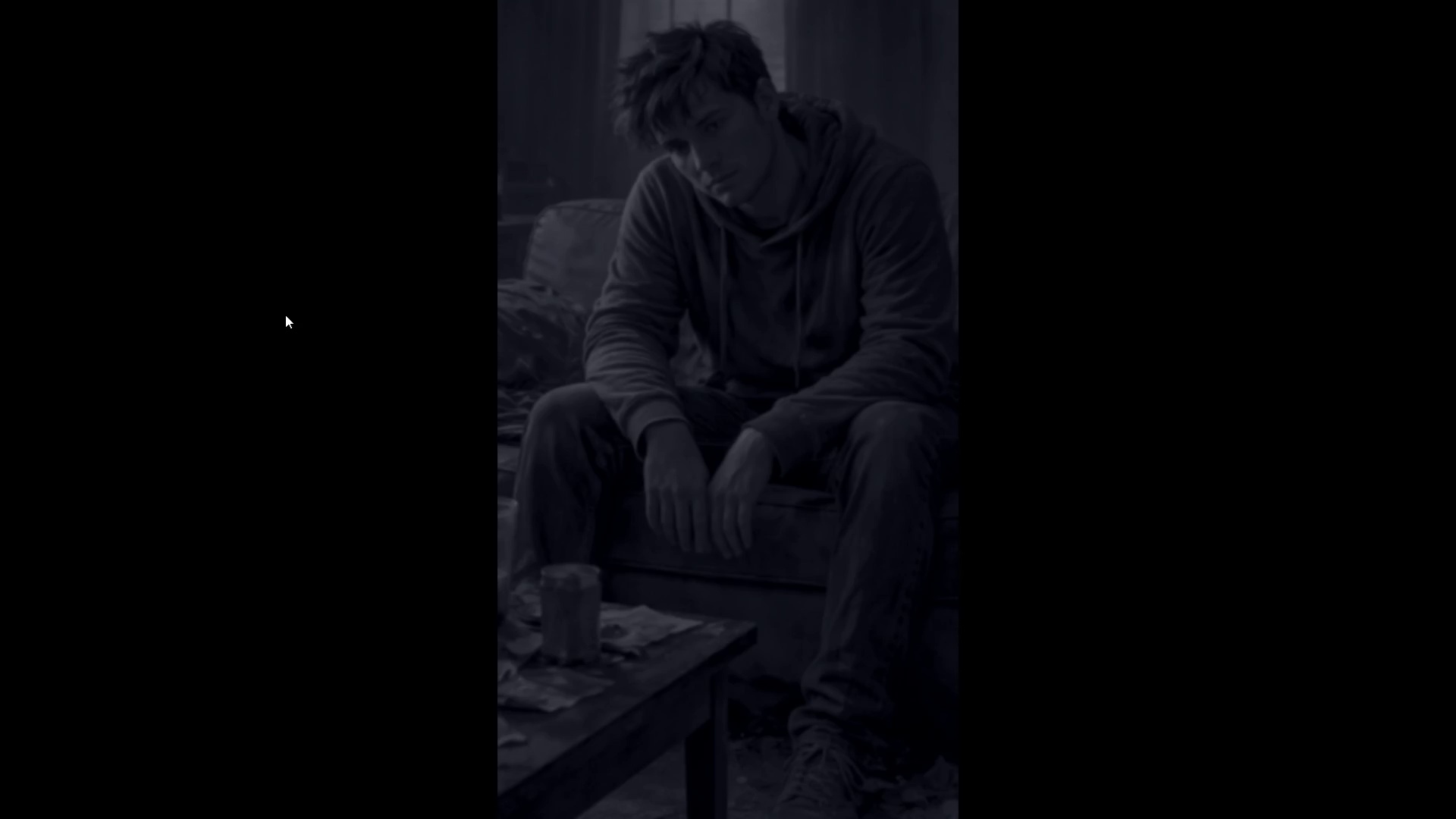 
hold_key(key=ControlLeft, duration=1.52)
 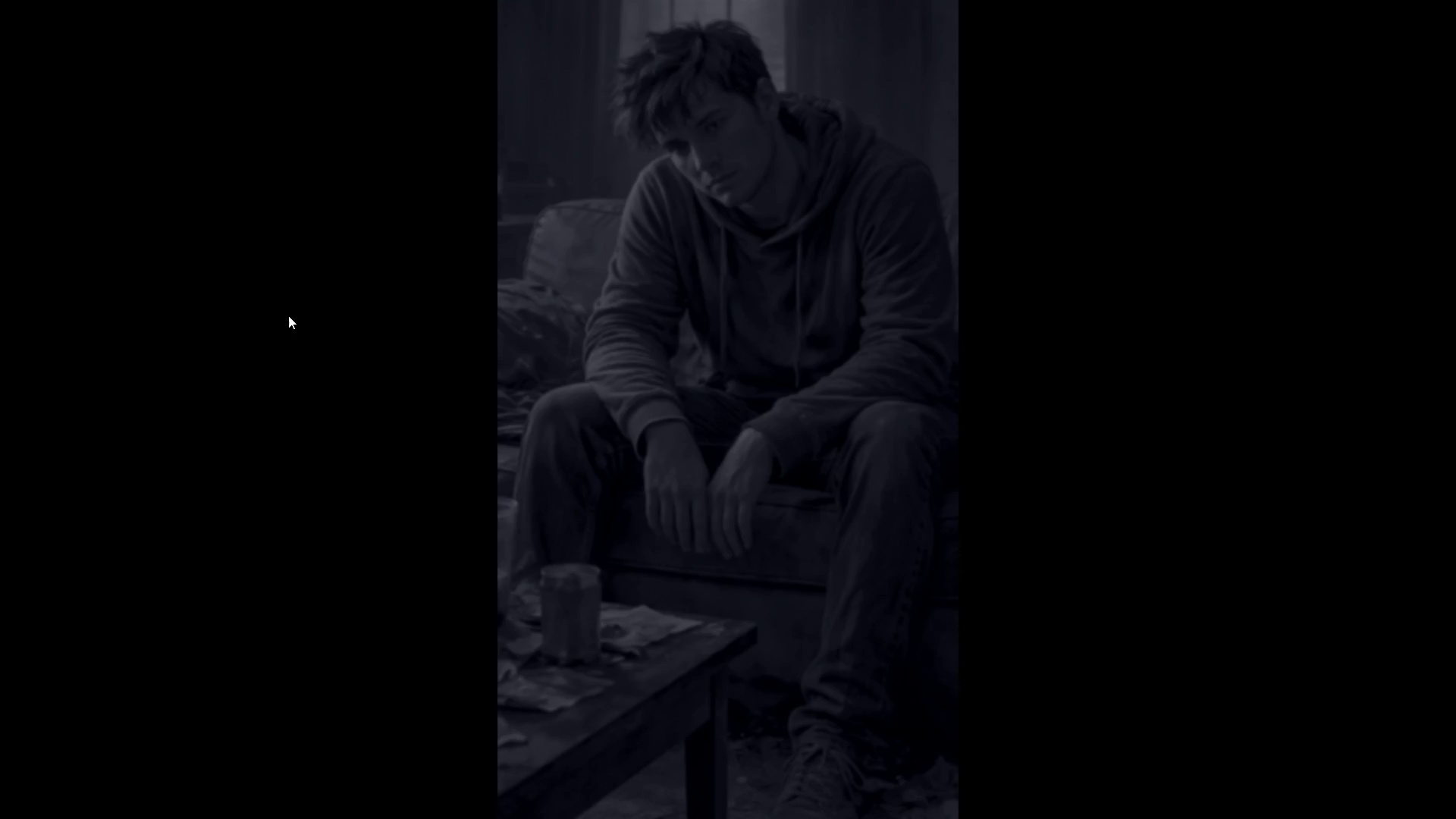 
hold_key(key=ControlLeft, duration=1.5)
 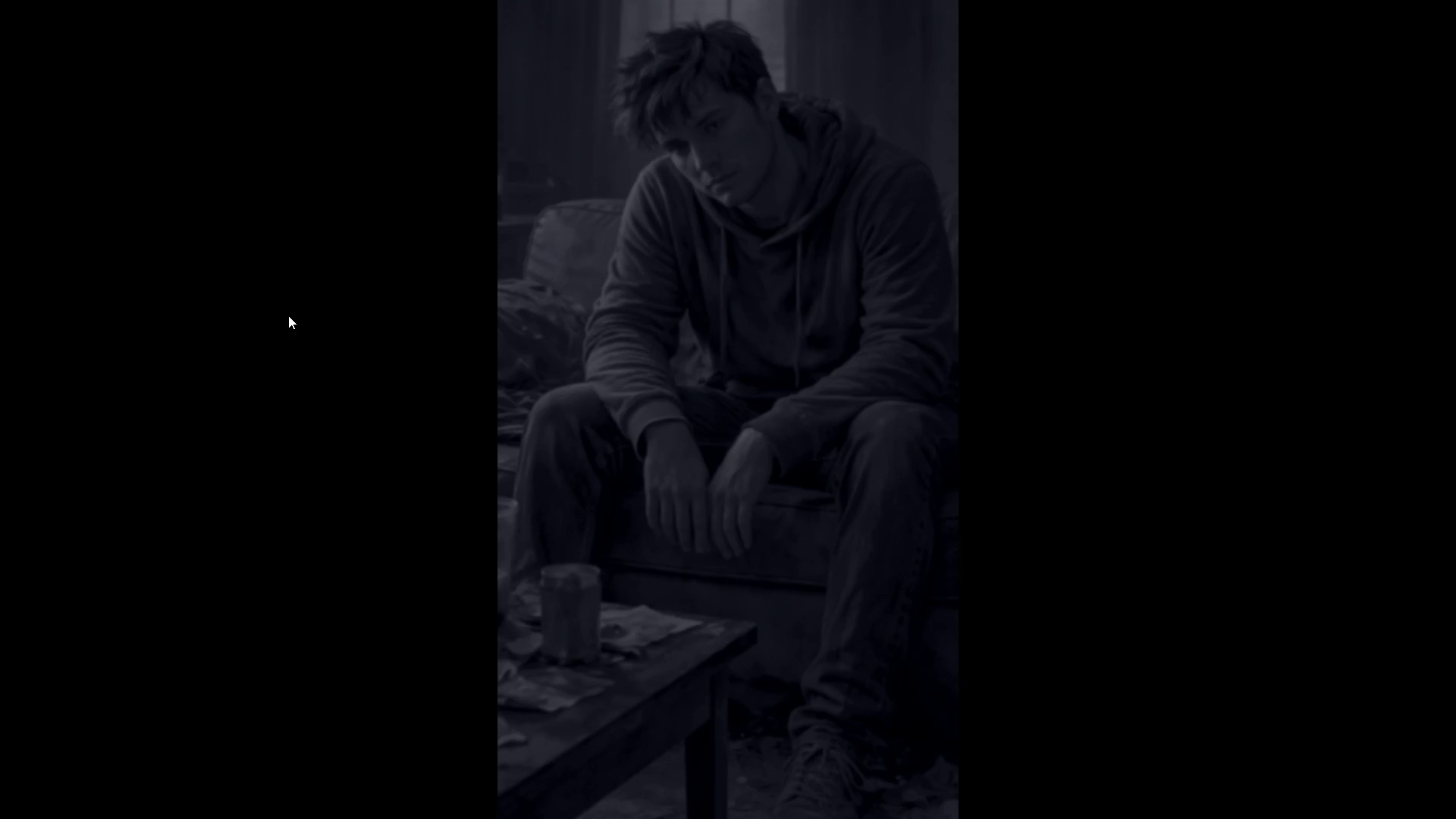 
hold_key(key=ControlLeft, duration=1.5)
 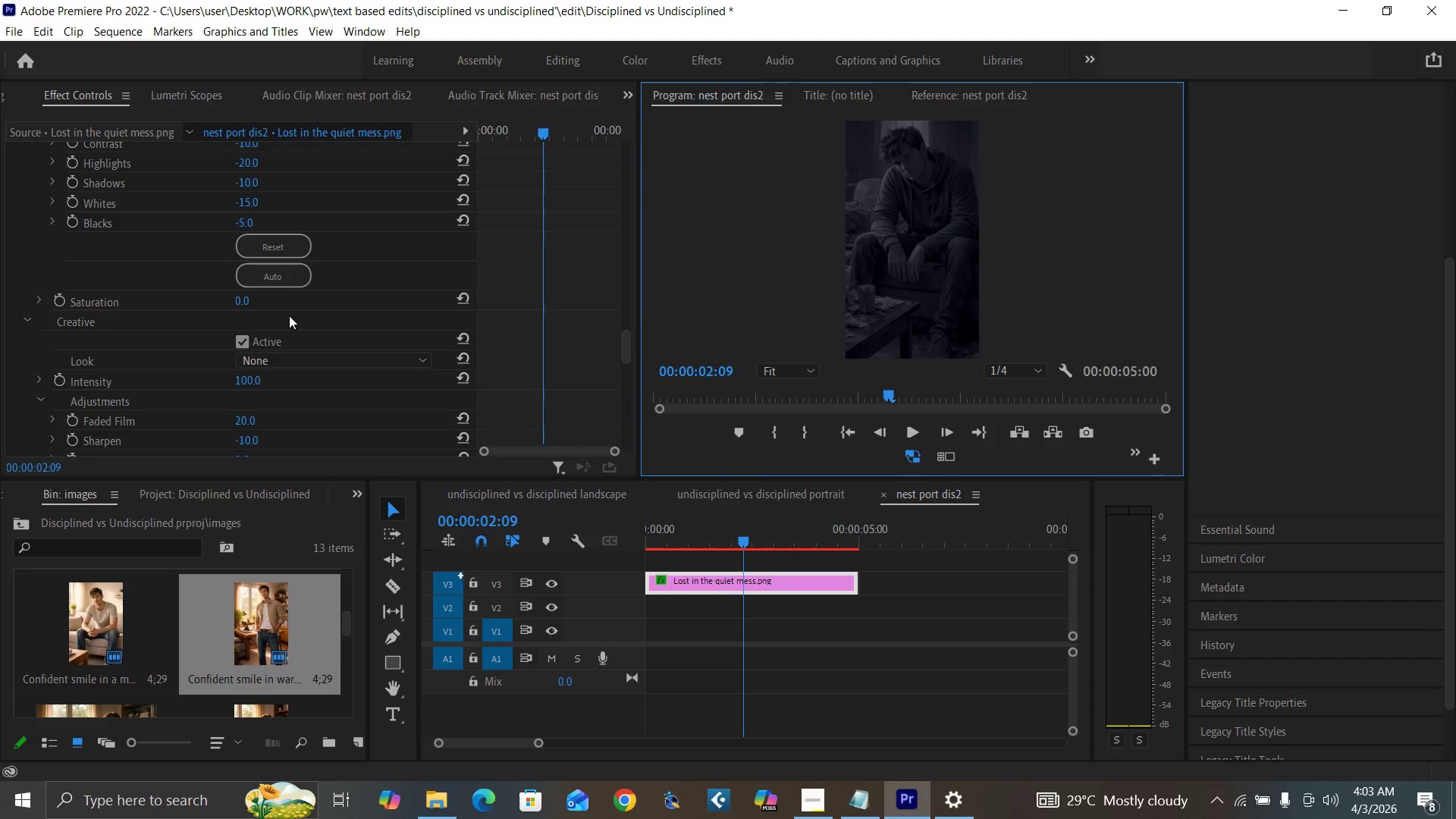 
key(Control+Backquote)
 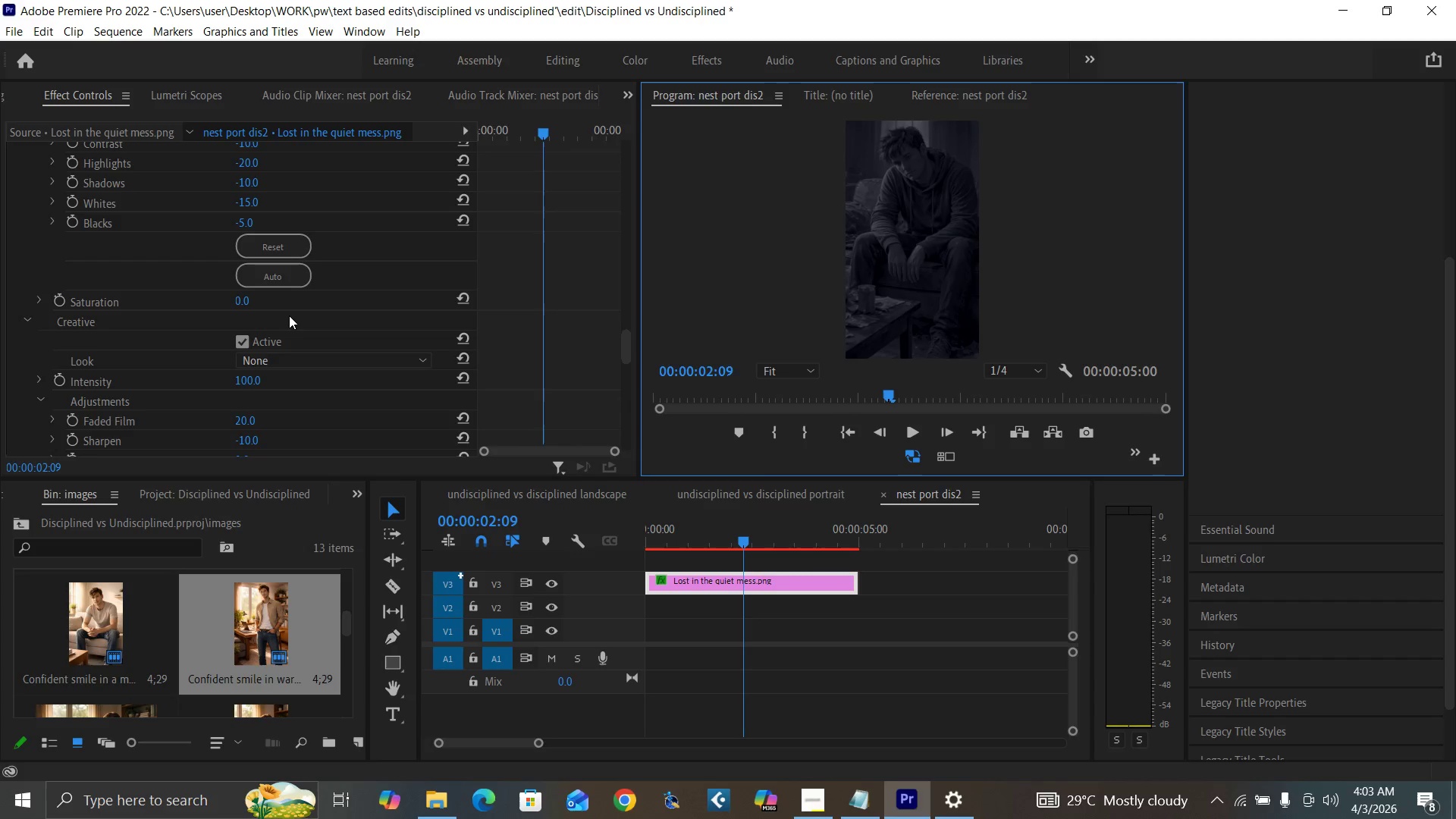 
key(Control+Z)
 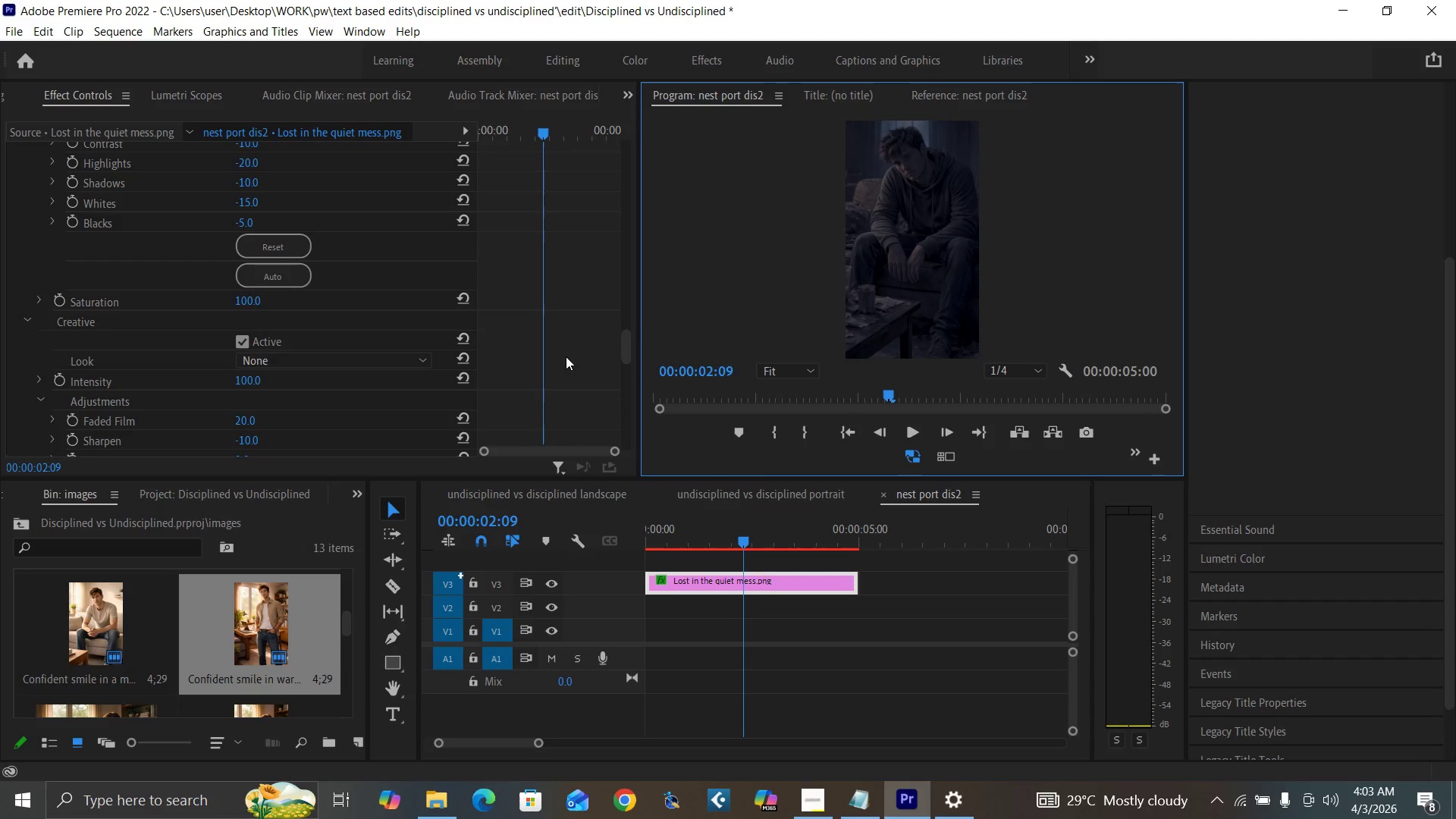 
left_click_drag(start_coordinate=[626, 347], to_coordinate=[626, 364])
 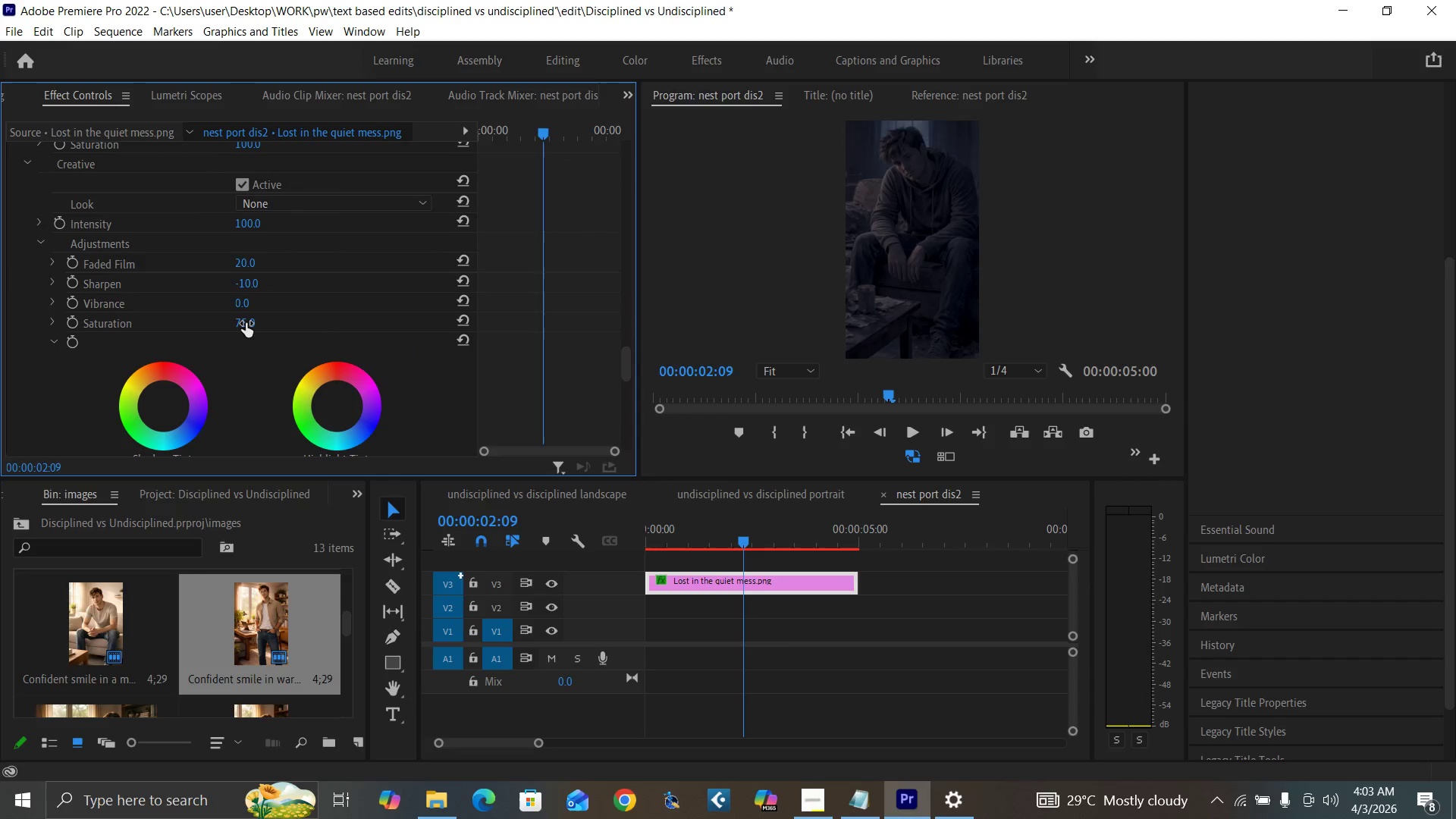 
left_click_drag(start_coordinate=[246, 323], to_coordinate=[61, 371])
 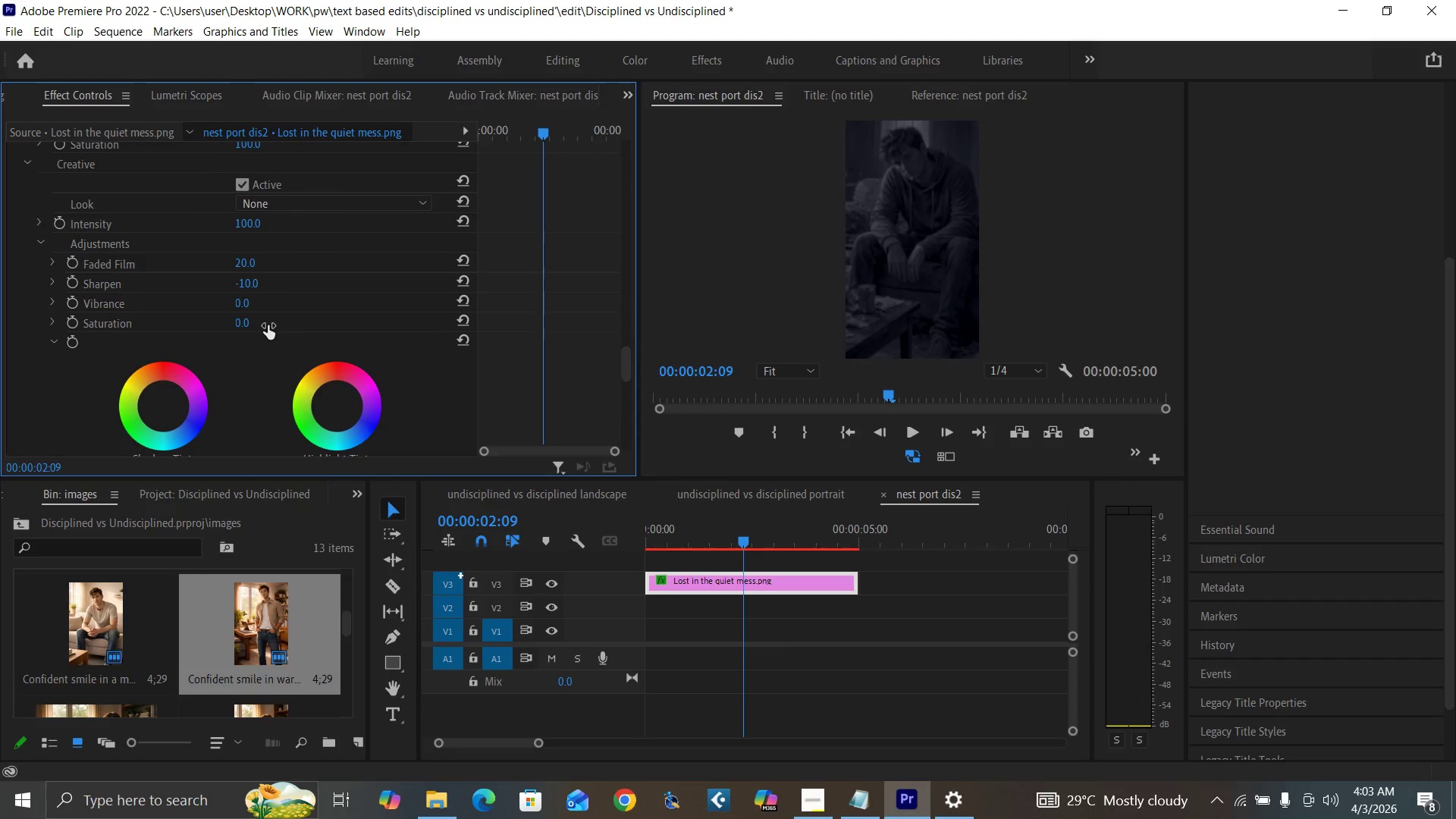 
key(Control+Backquote)
 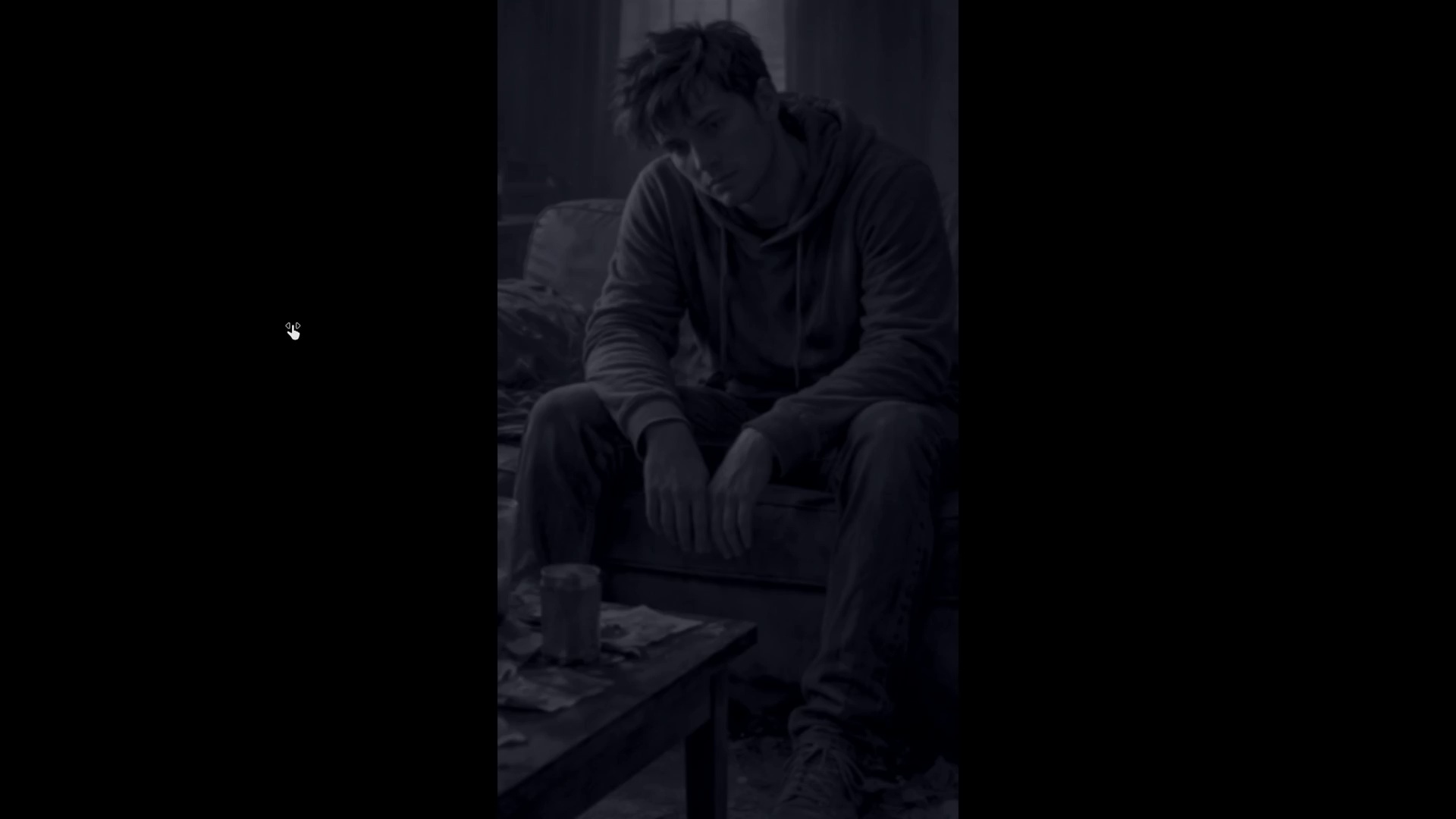 
key(Control+Backquote)
 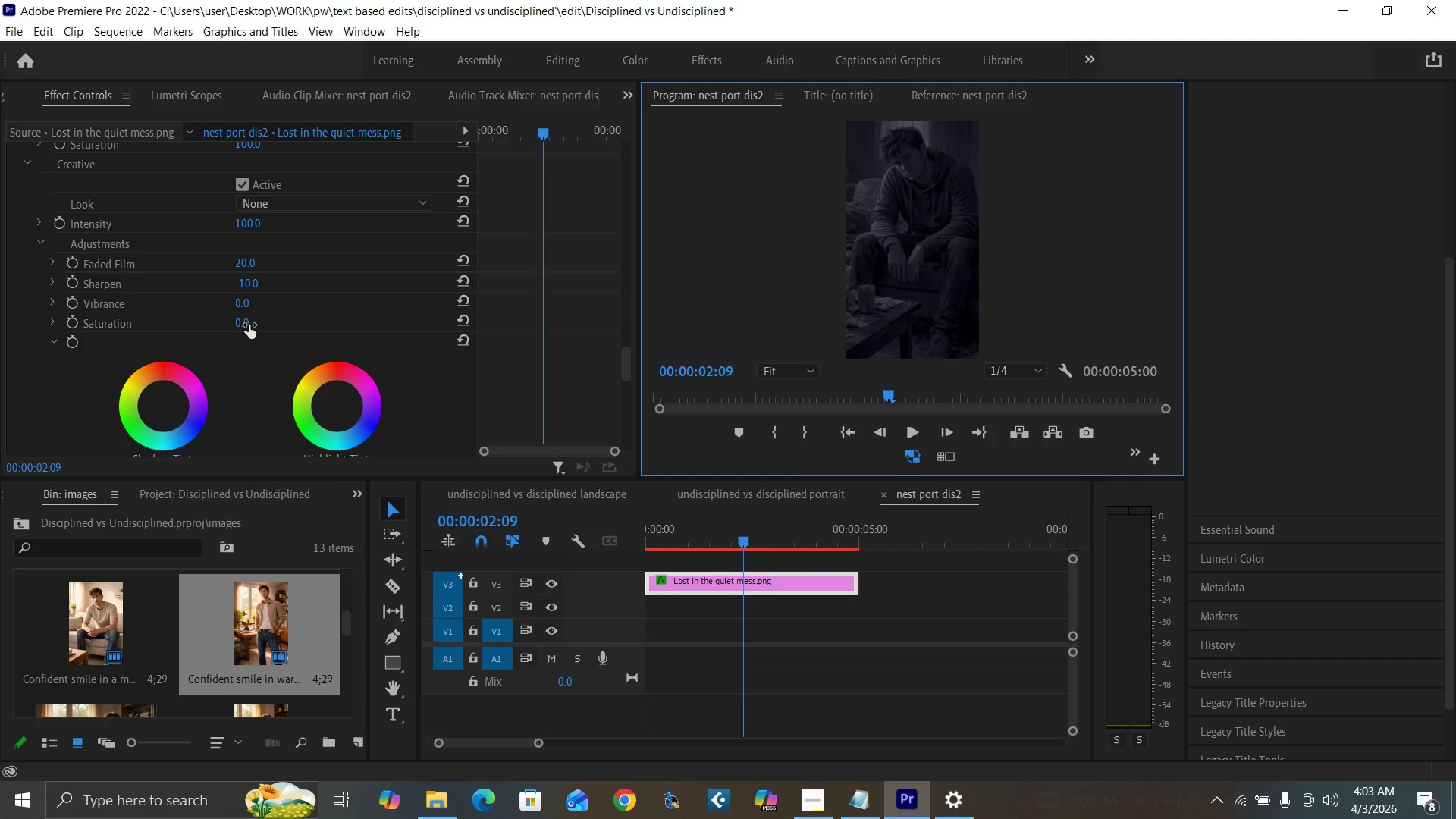 
left_click([244, 324])
 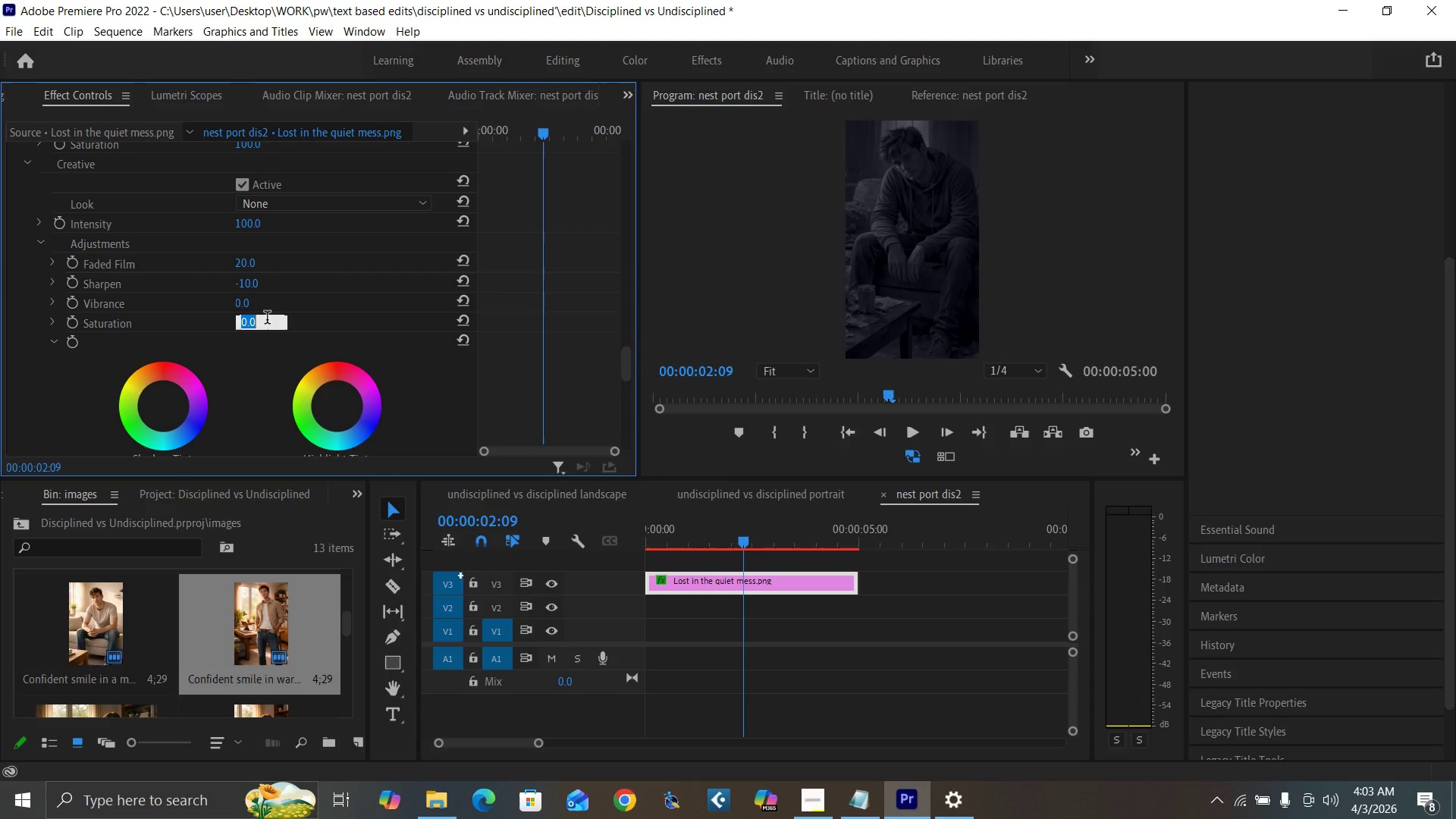 
type(50)
 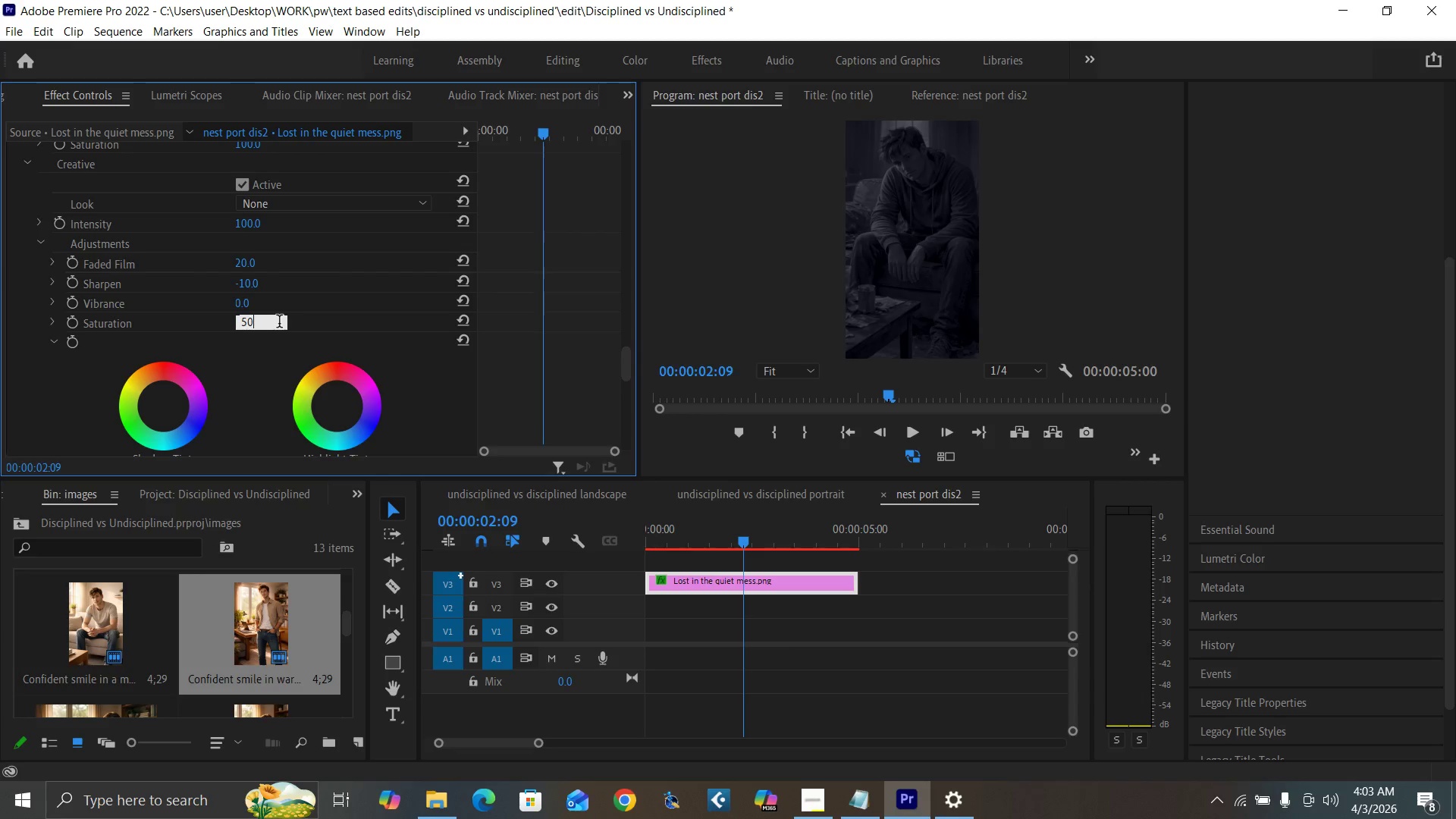 
key(Enter)
 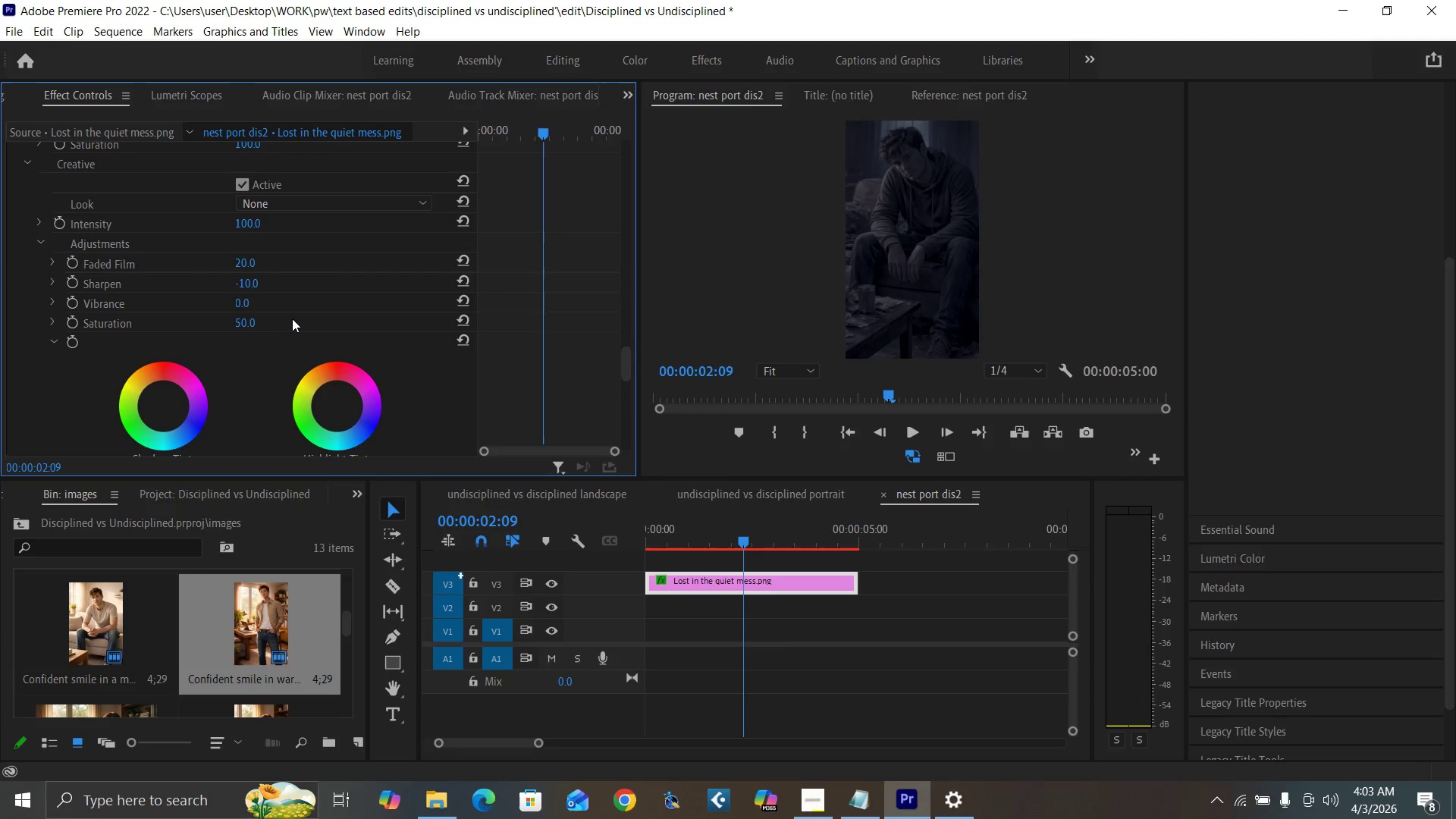 
key(Control+Backquote)
 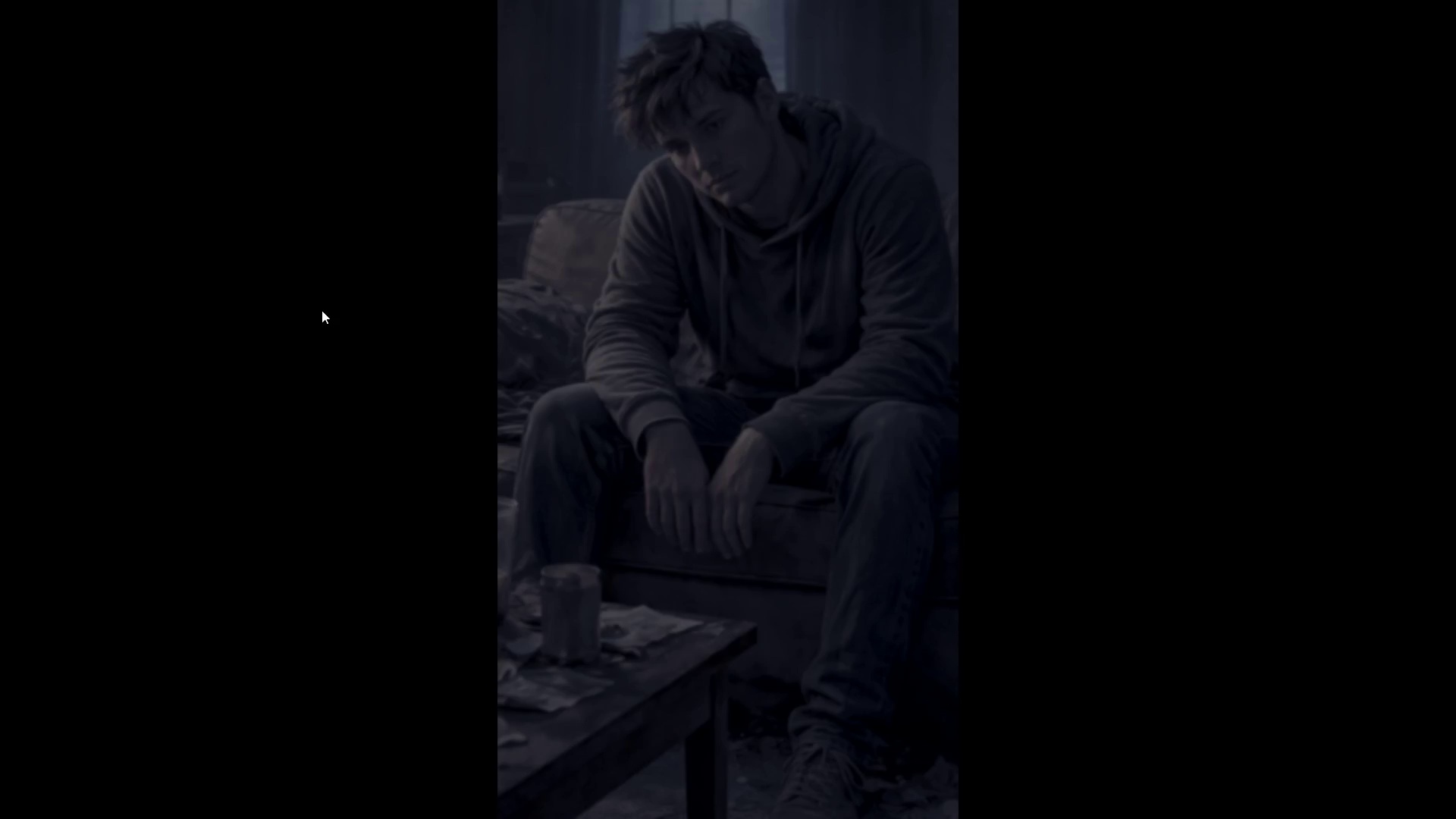 
wait(8.92)
 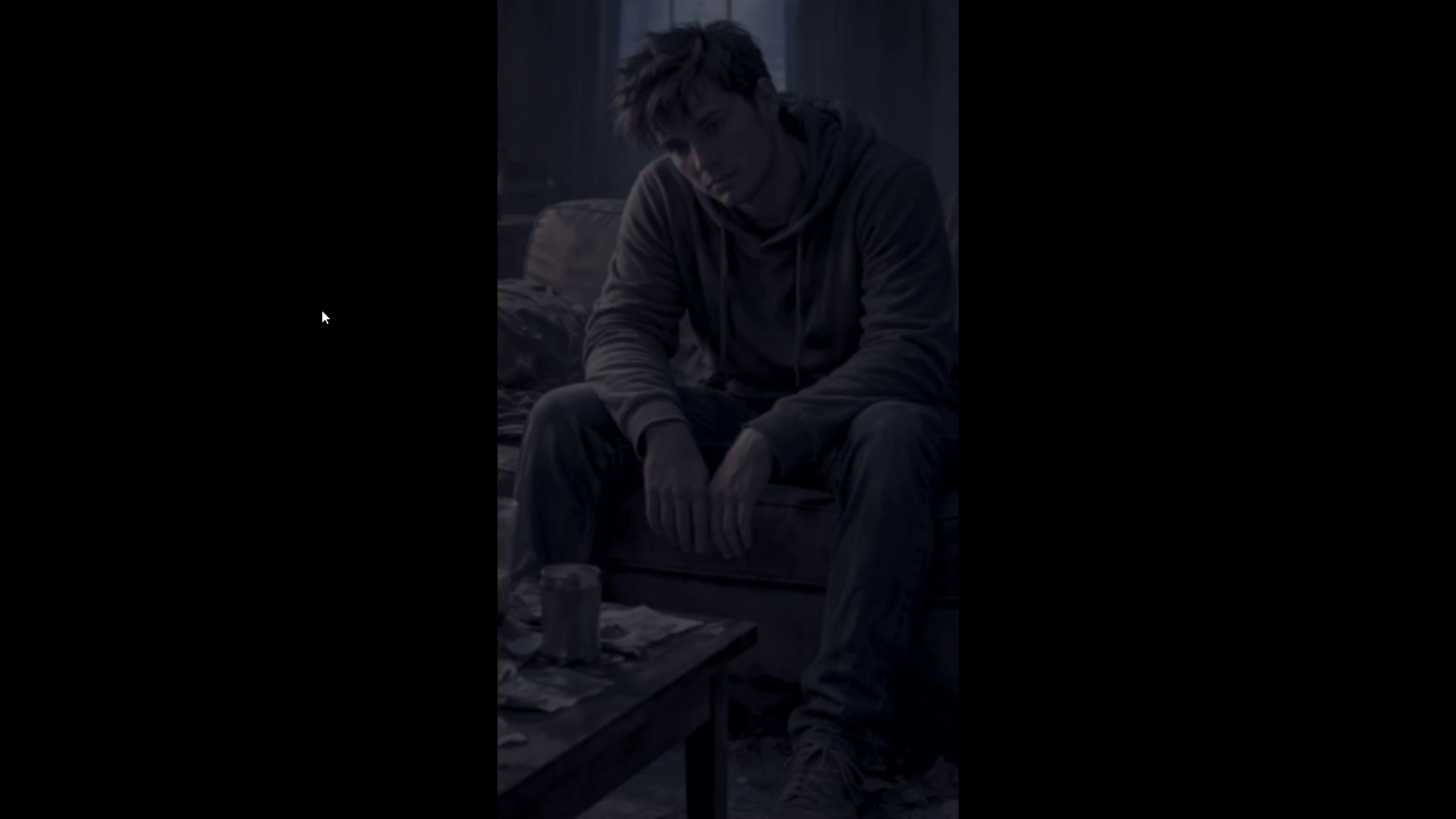 
hold_key(key=ControlLeft, duration=1.5)
 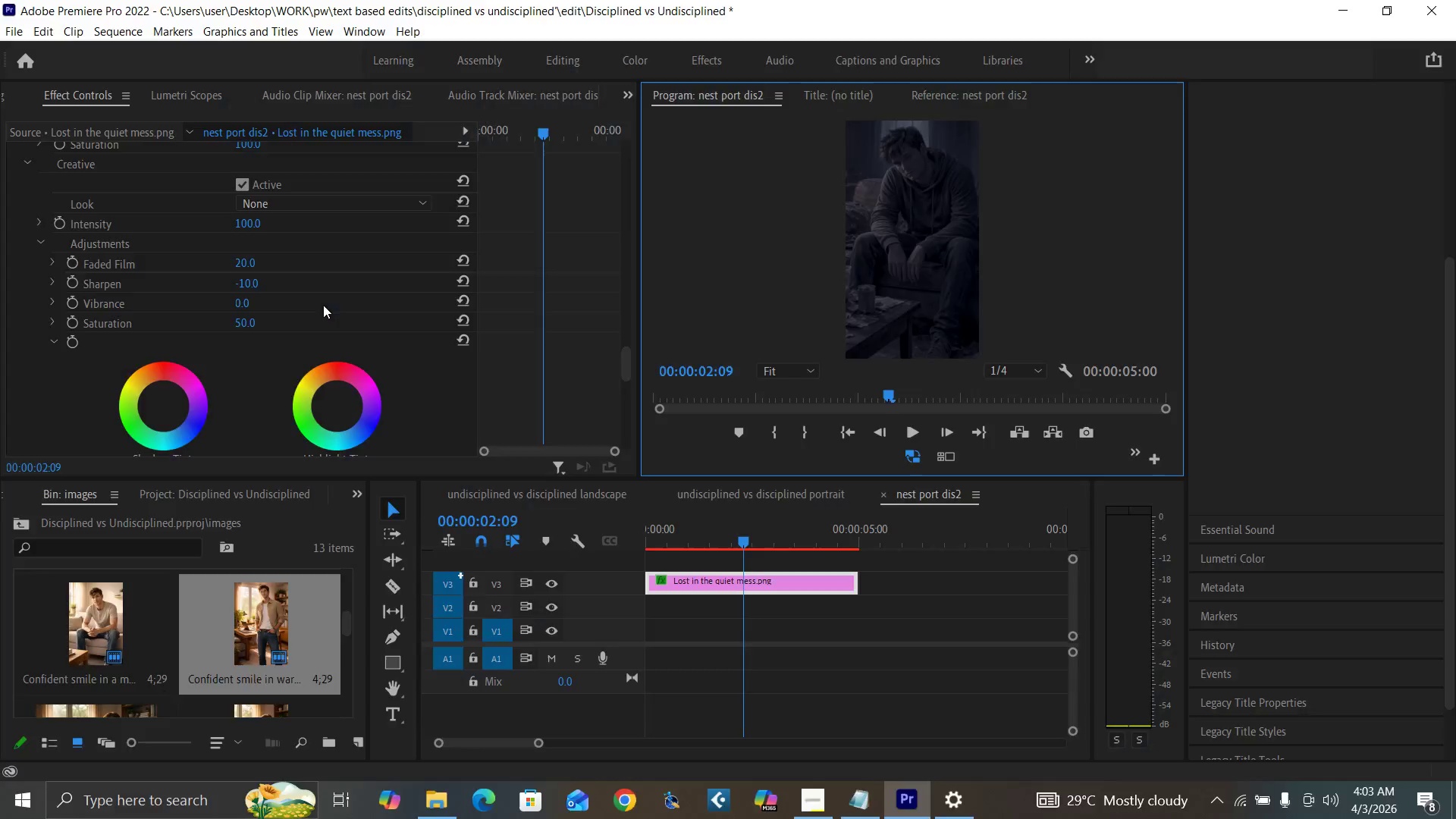 
key(Control+Backquote)
 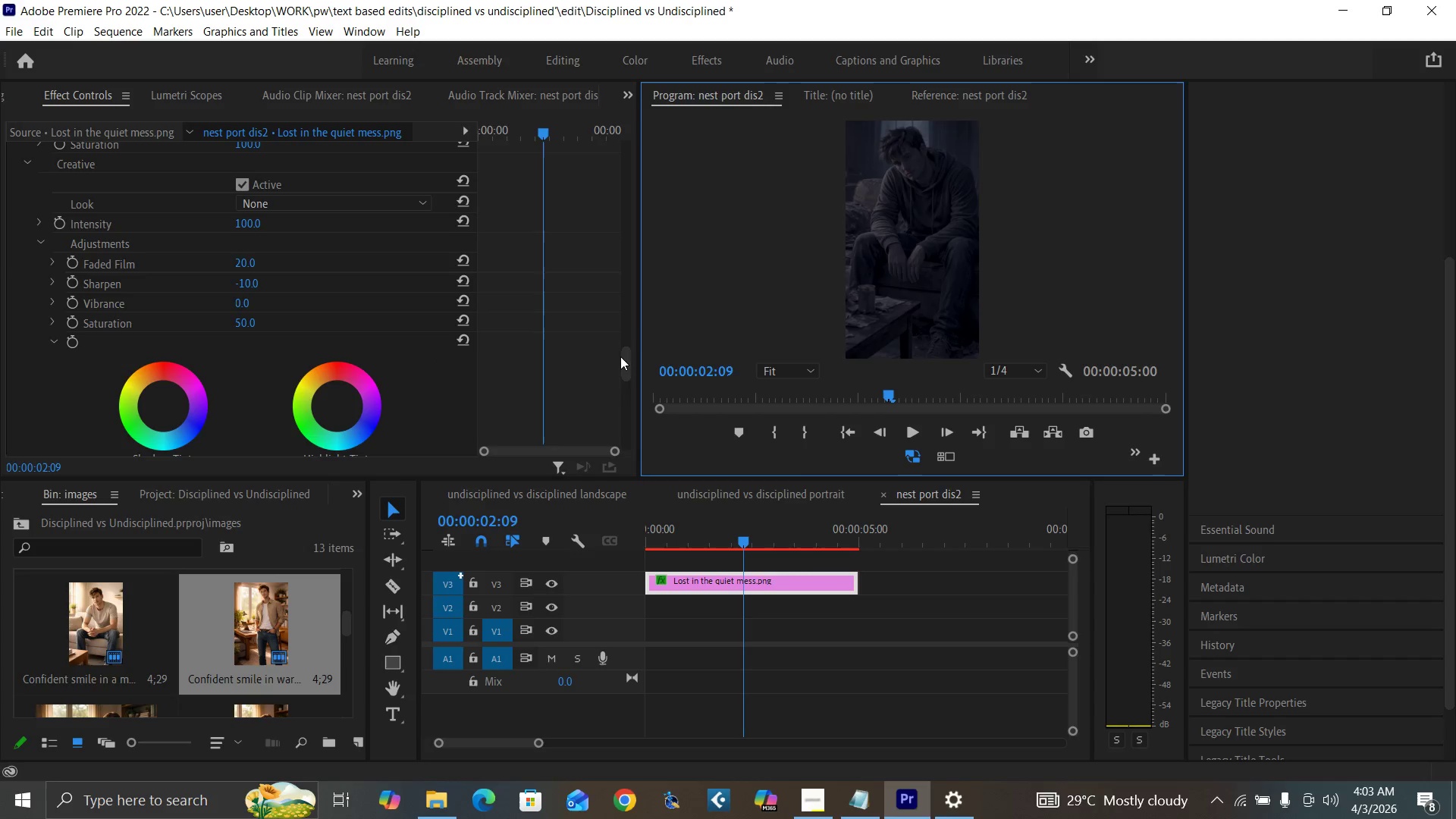 
key(Control+Backquote)
 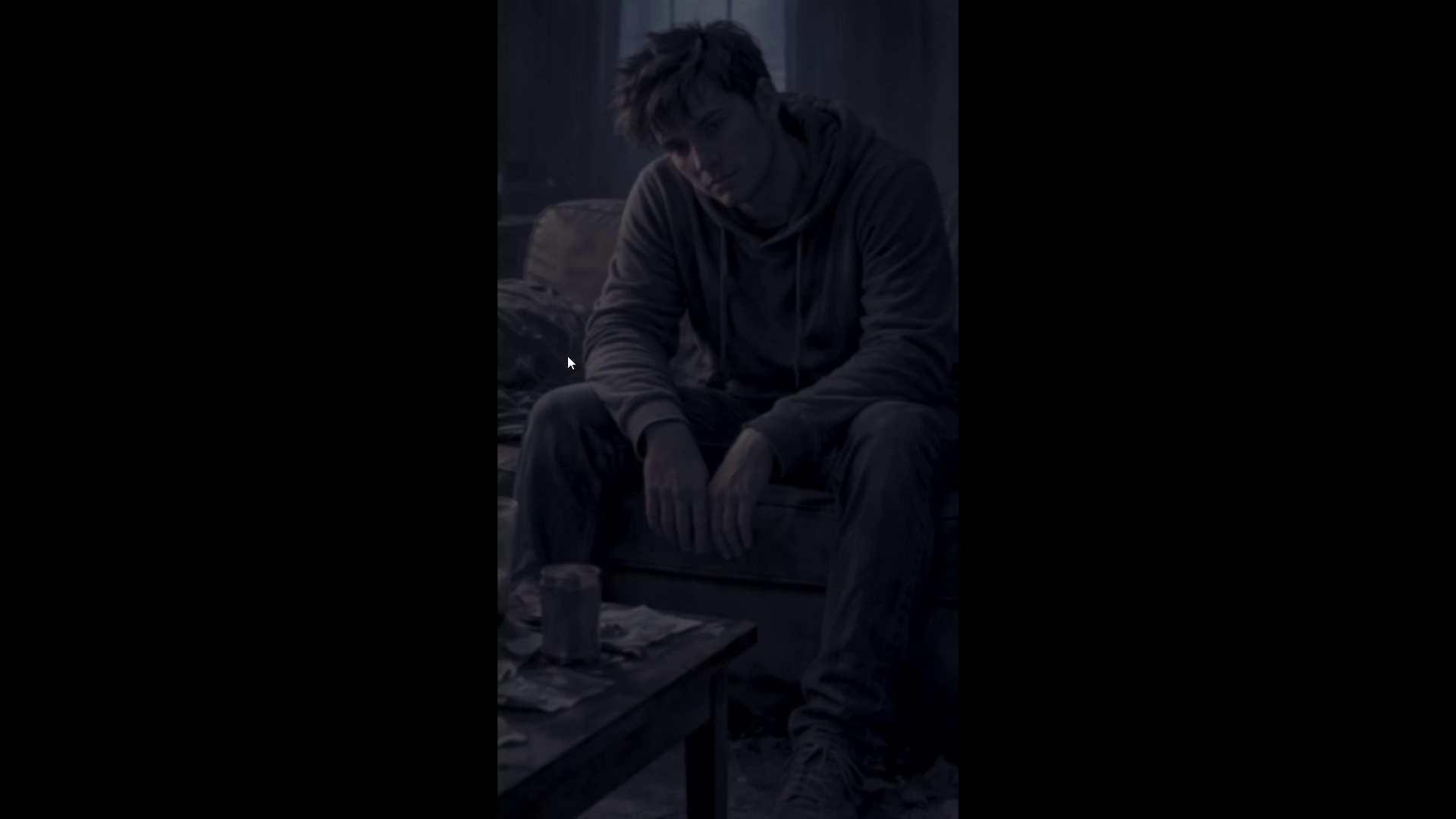 
key(Control+Backquote)
 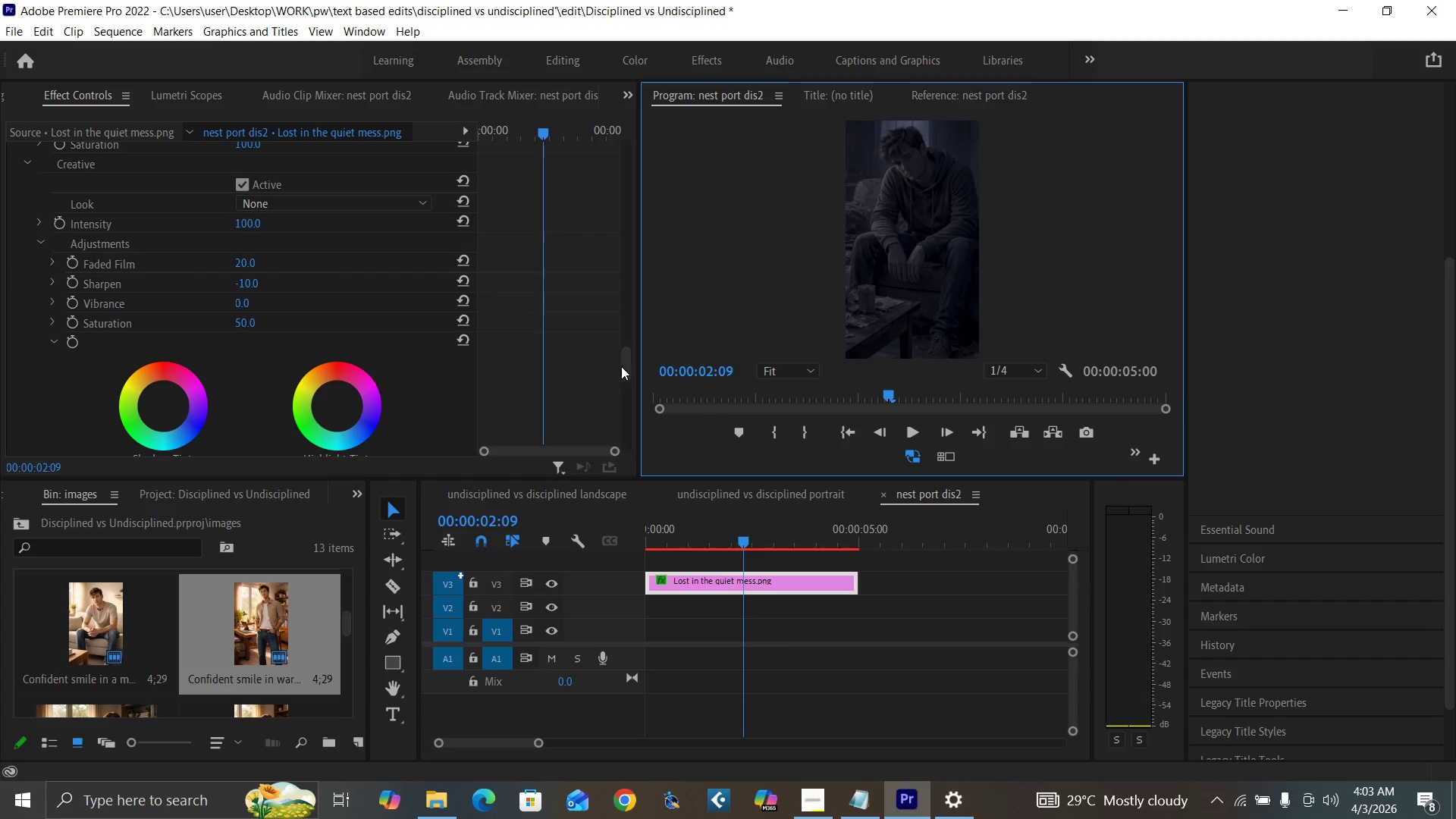 
left_click_drag(start_coordinate=[624, 367], to_coordinate=[615, 307])
 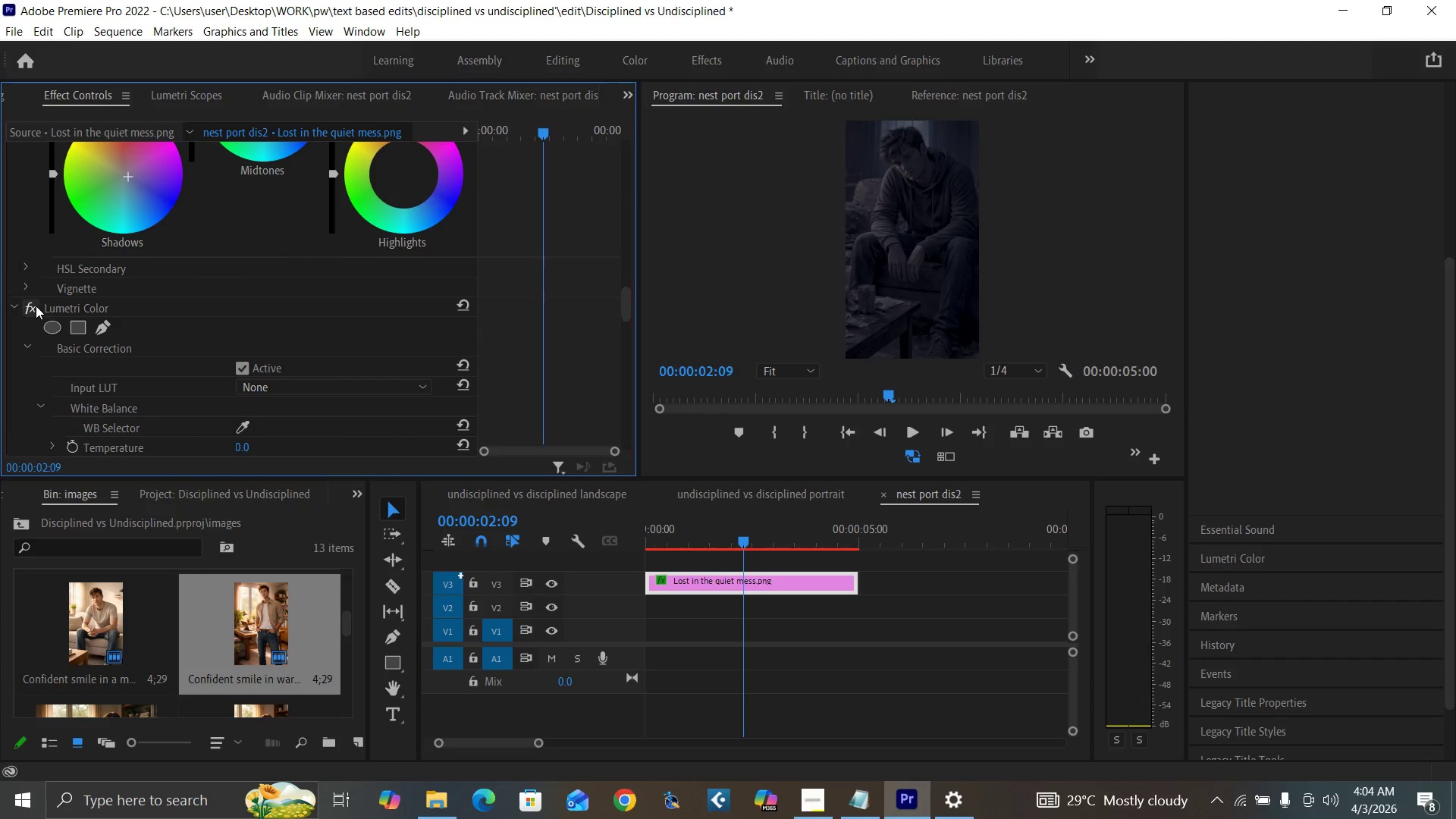 
left_click([32, 308])
 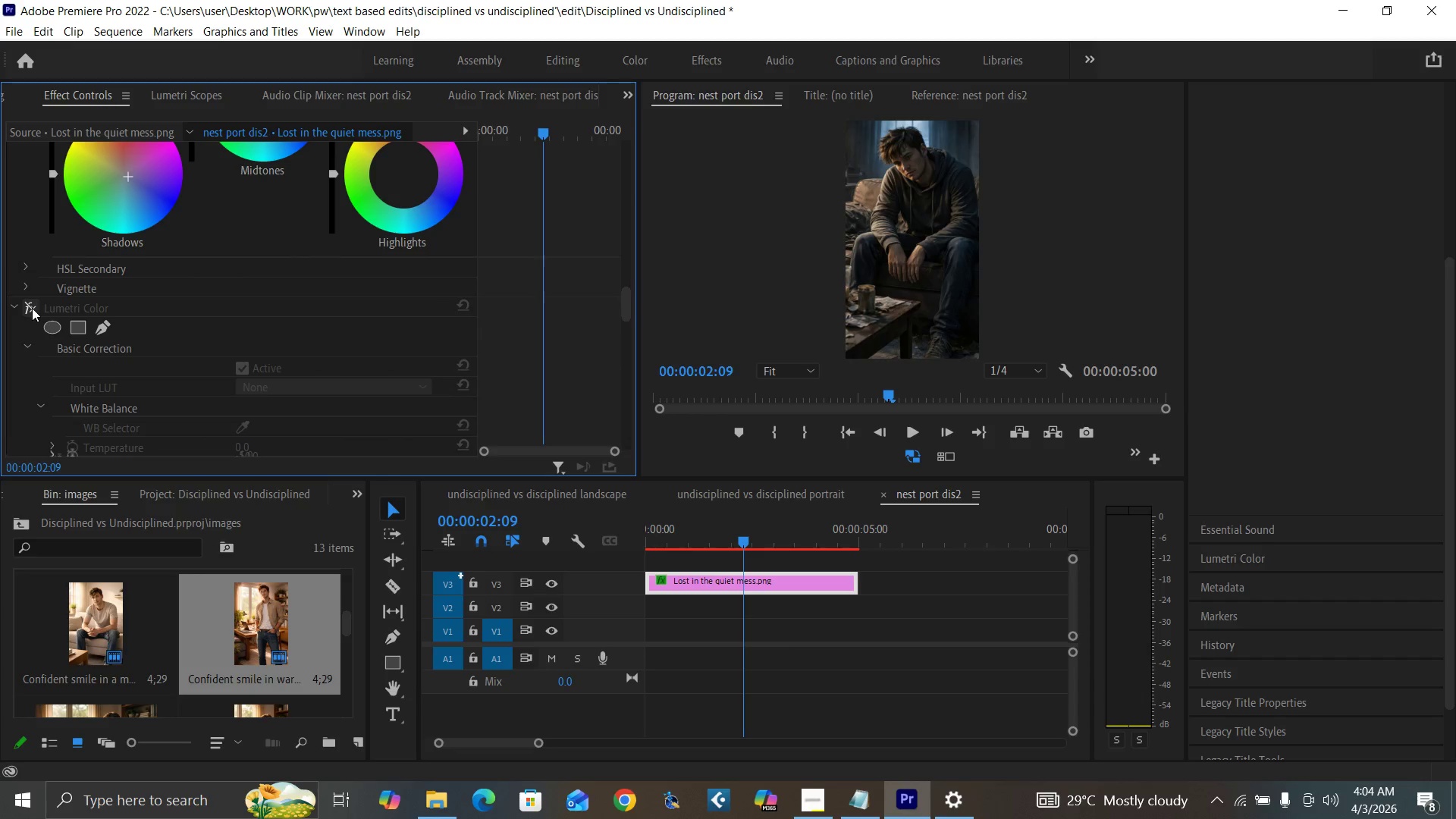 
key(Control+Backquote)
 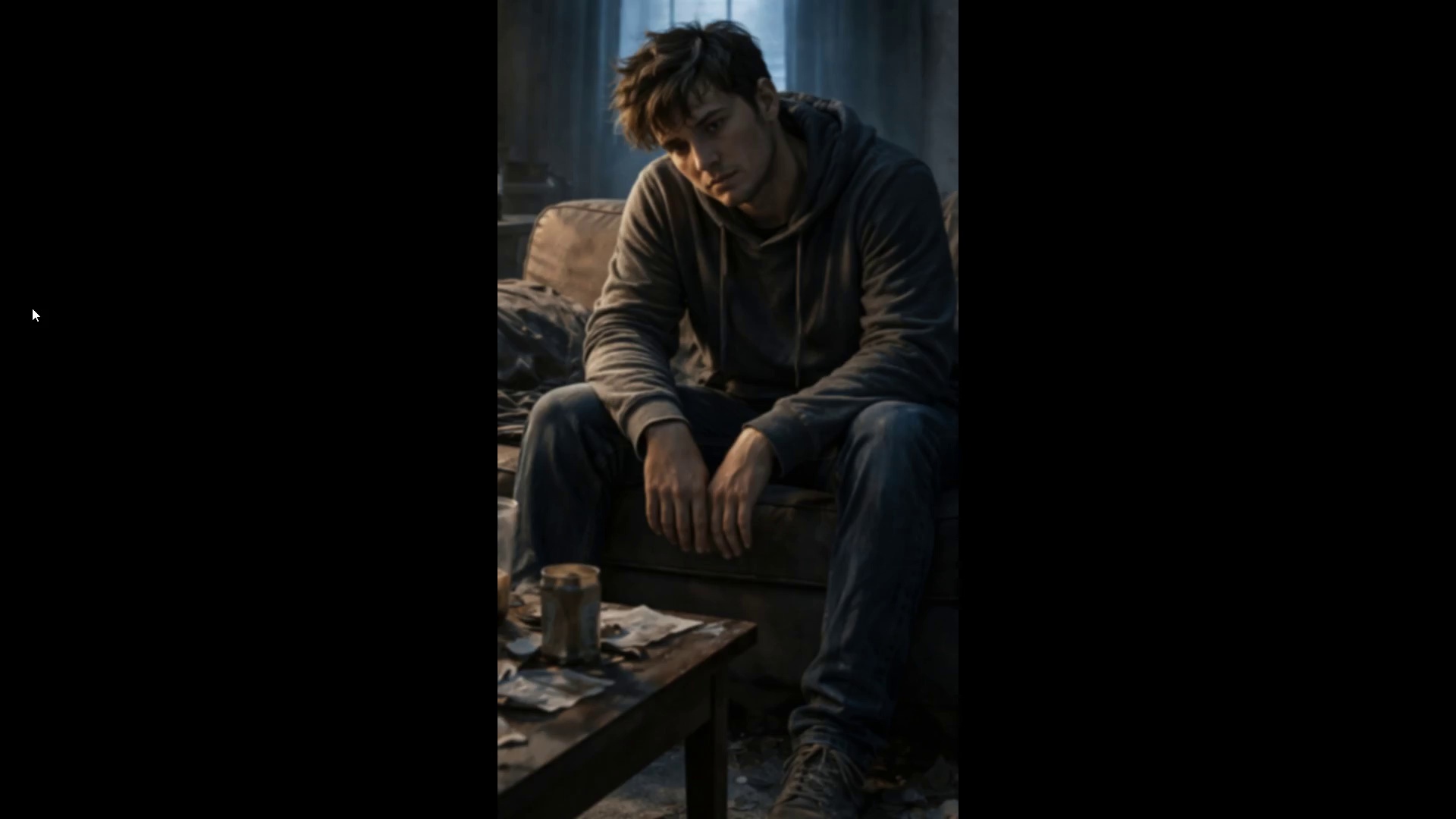 
key(Control+Backquote)
 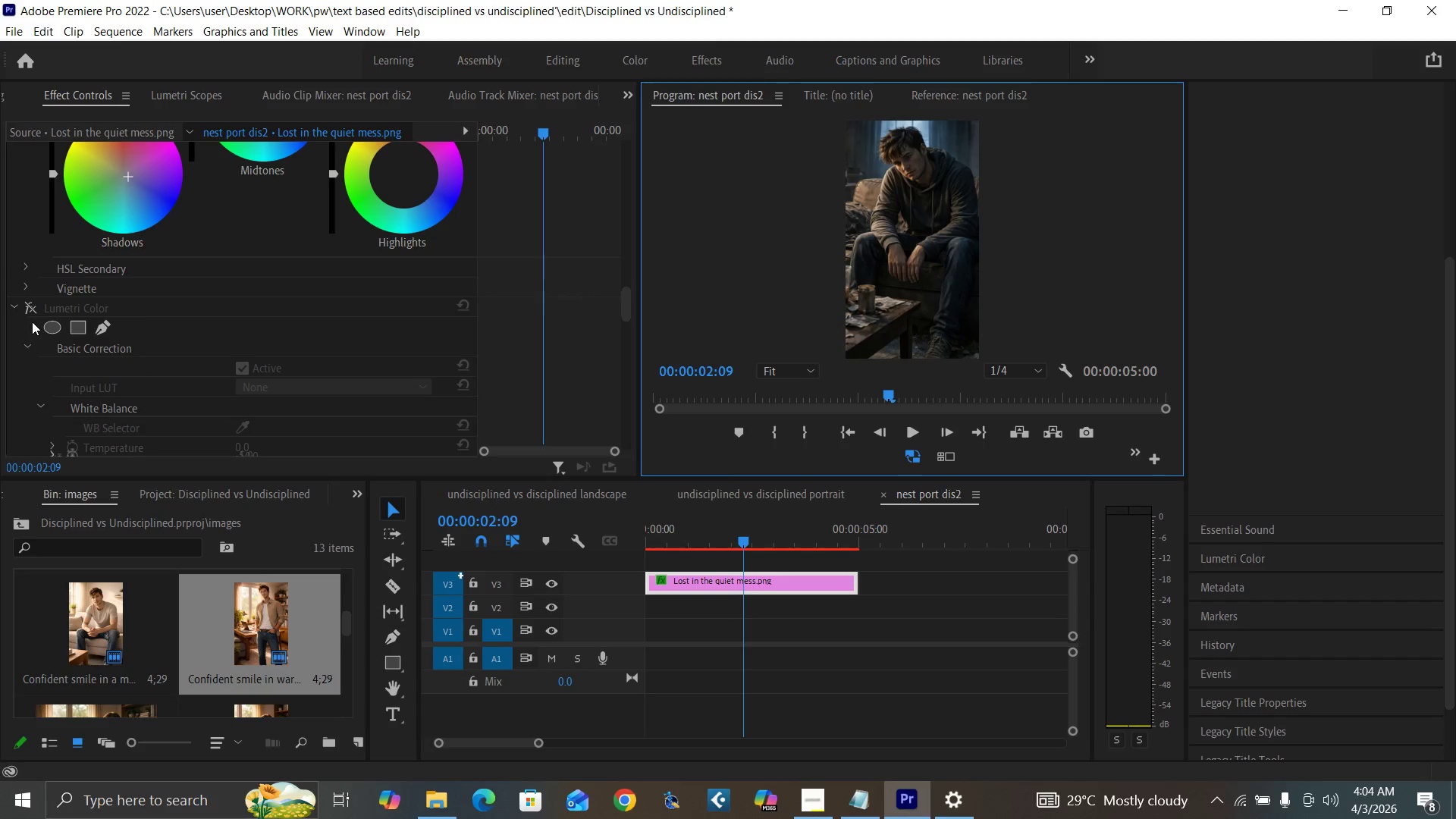 
left_click([30, 307])
 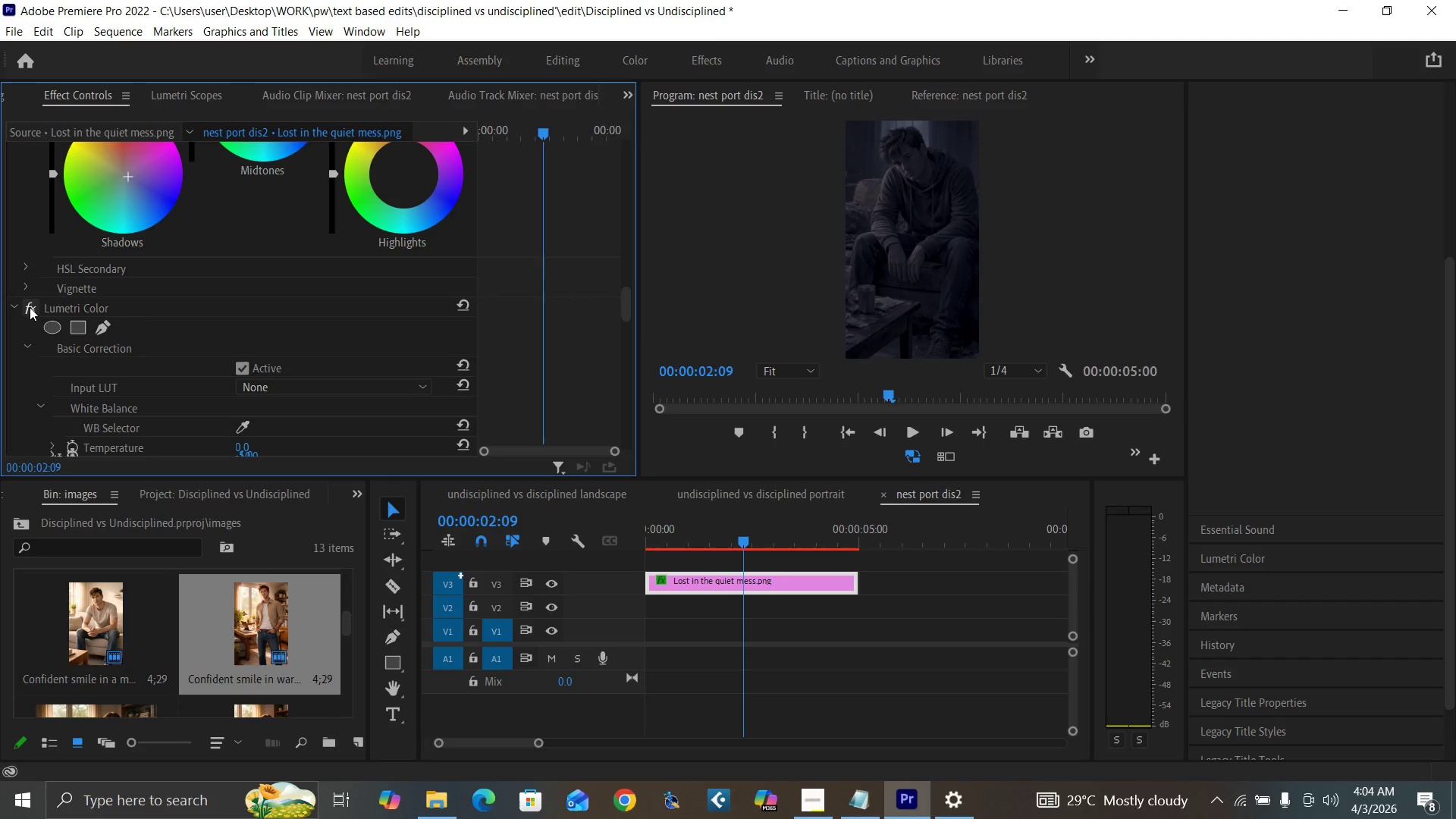 
key(Control+Backquote)
 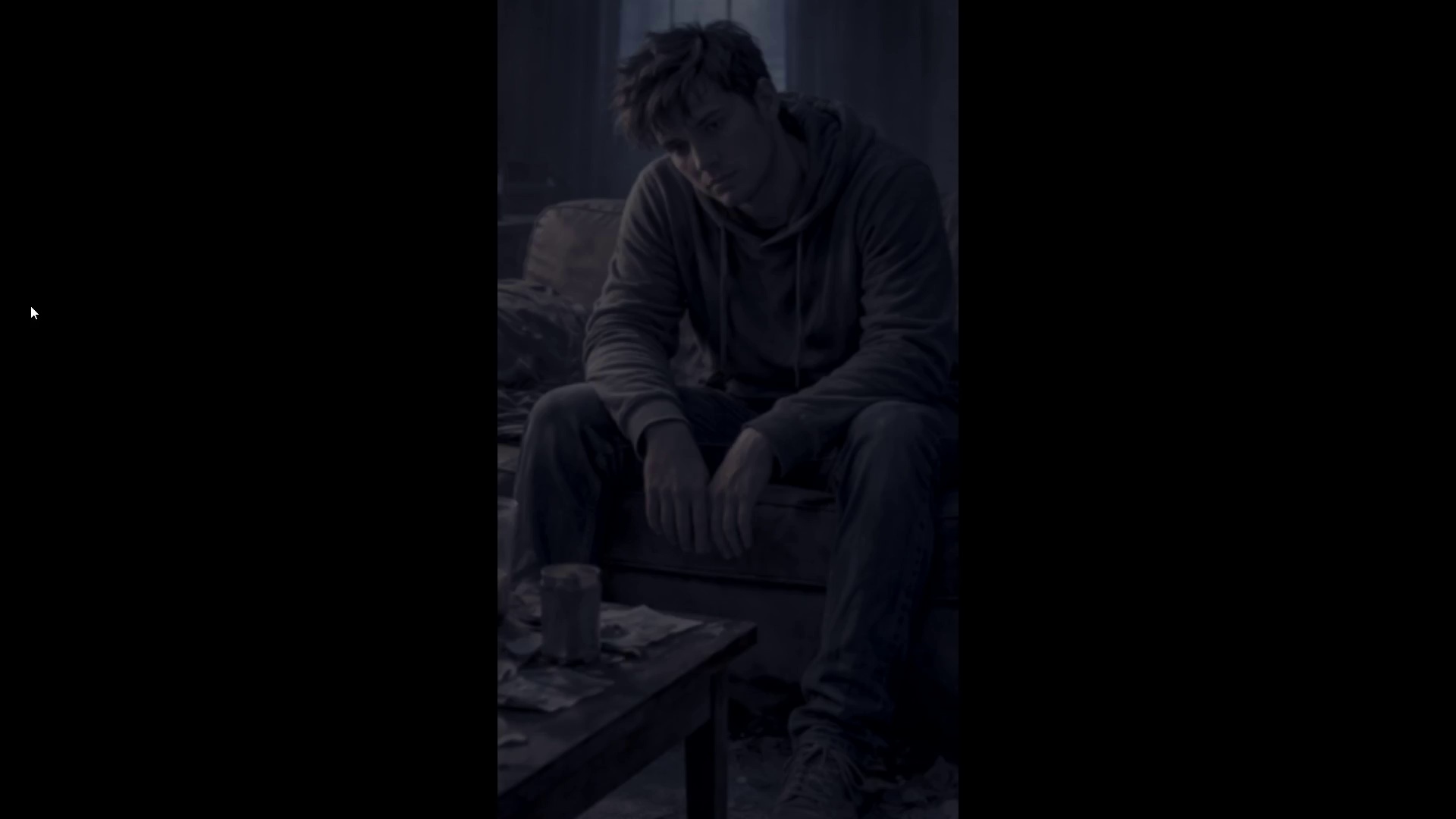 
key(Control+Backquote)
 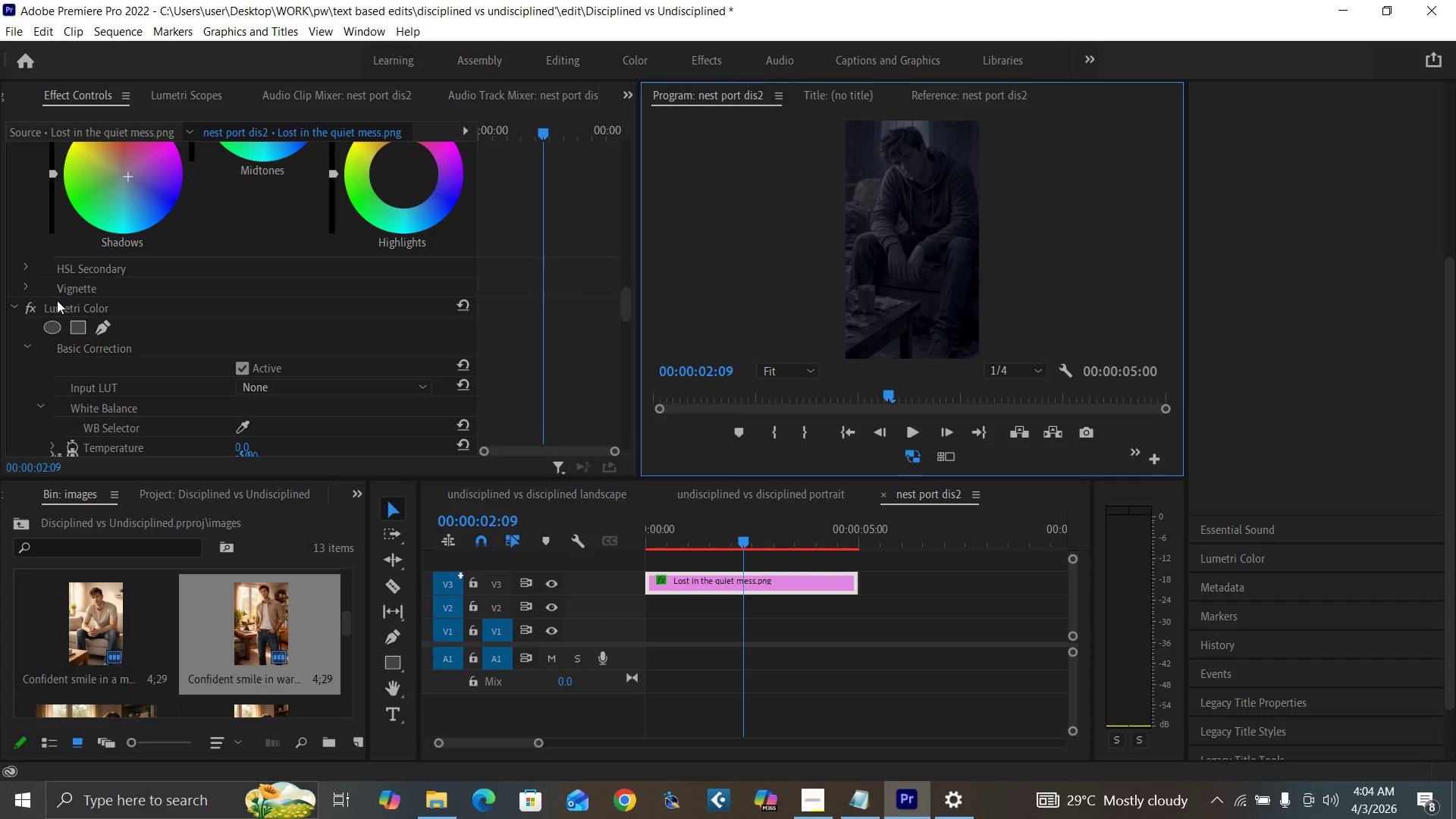 
left_click([67, 307])
 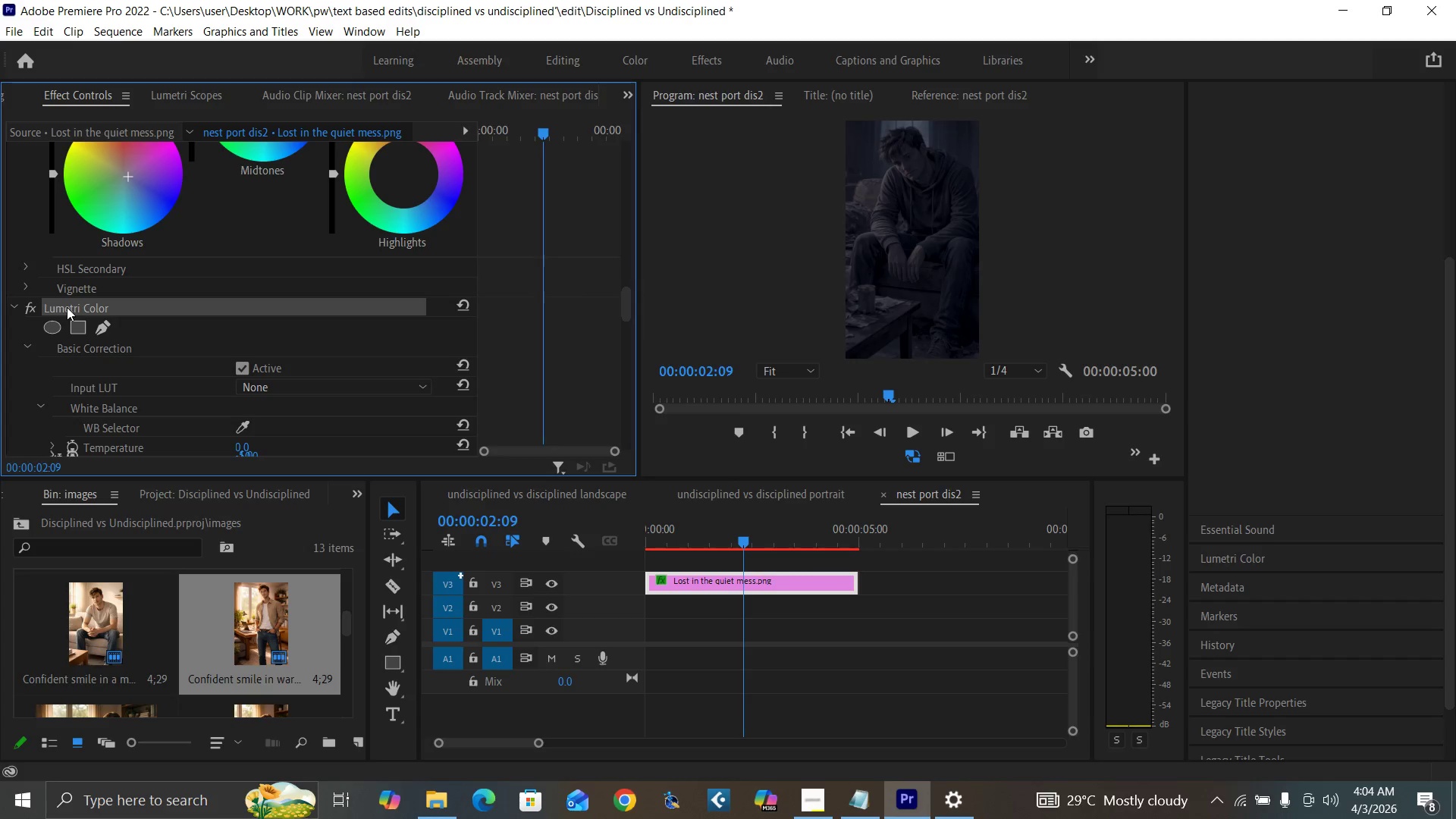 
key(Control+C)
 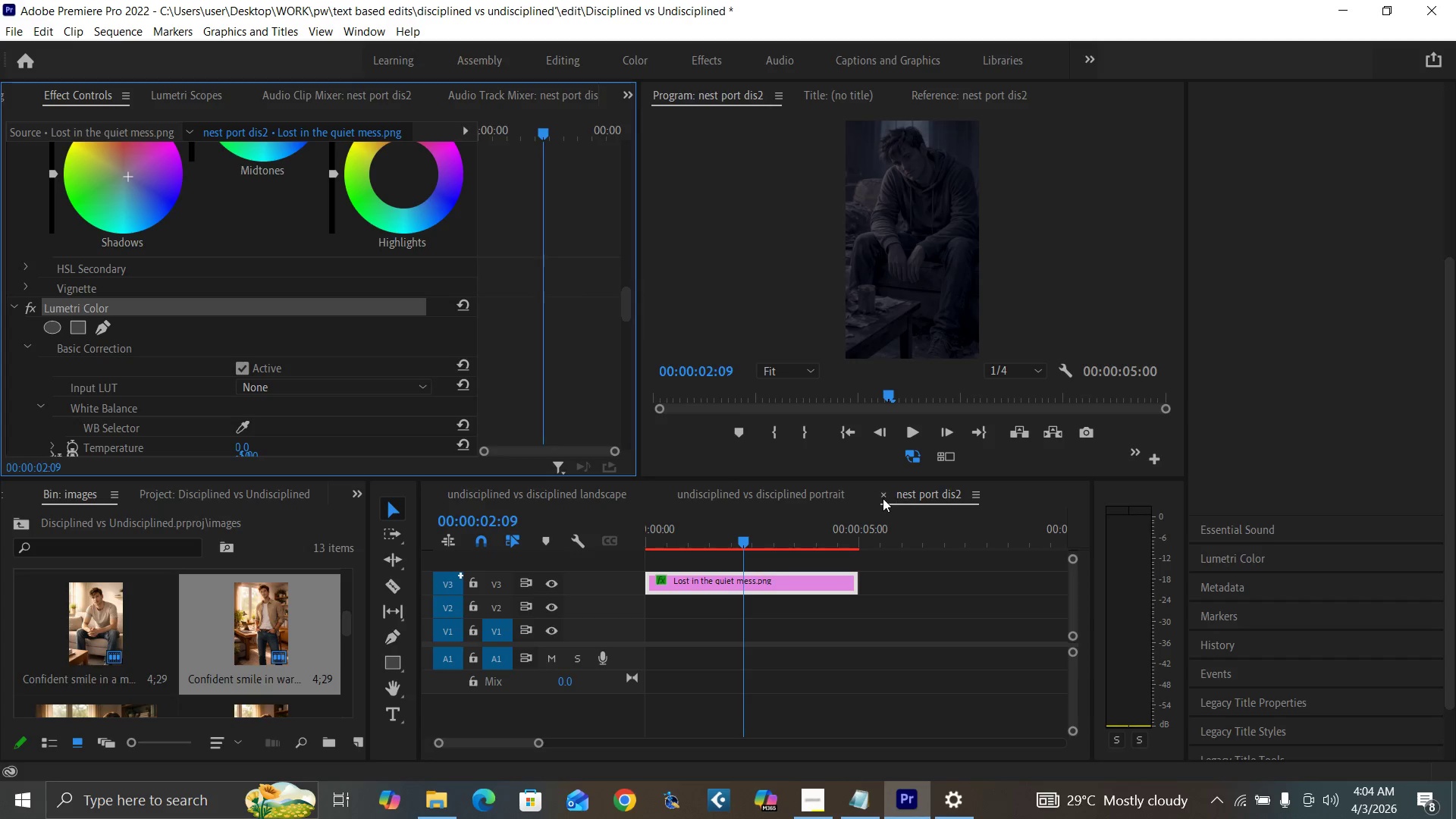 
left_click([881, 494])
 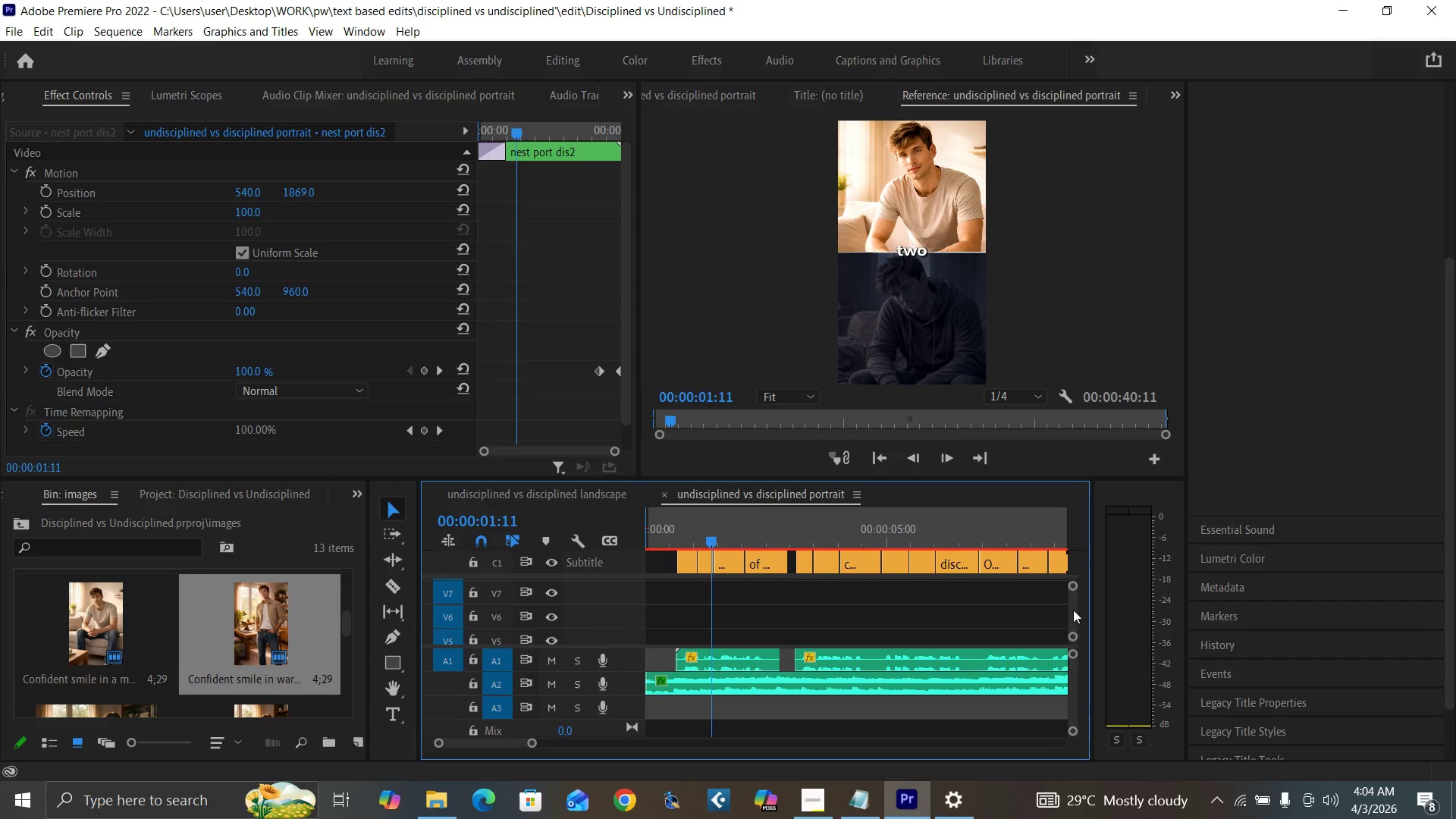 
left_click([1073, 610])
 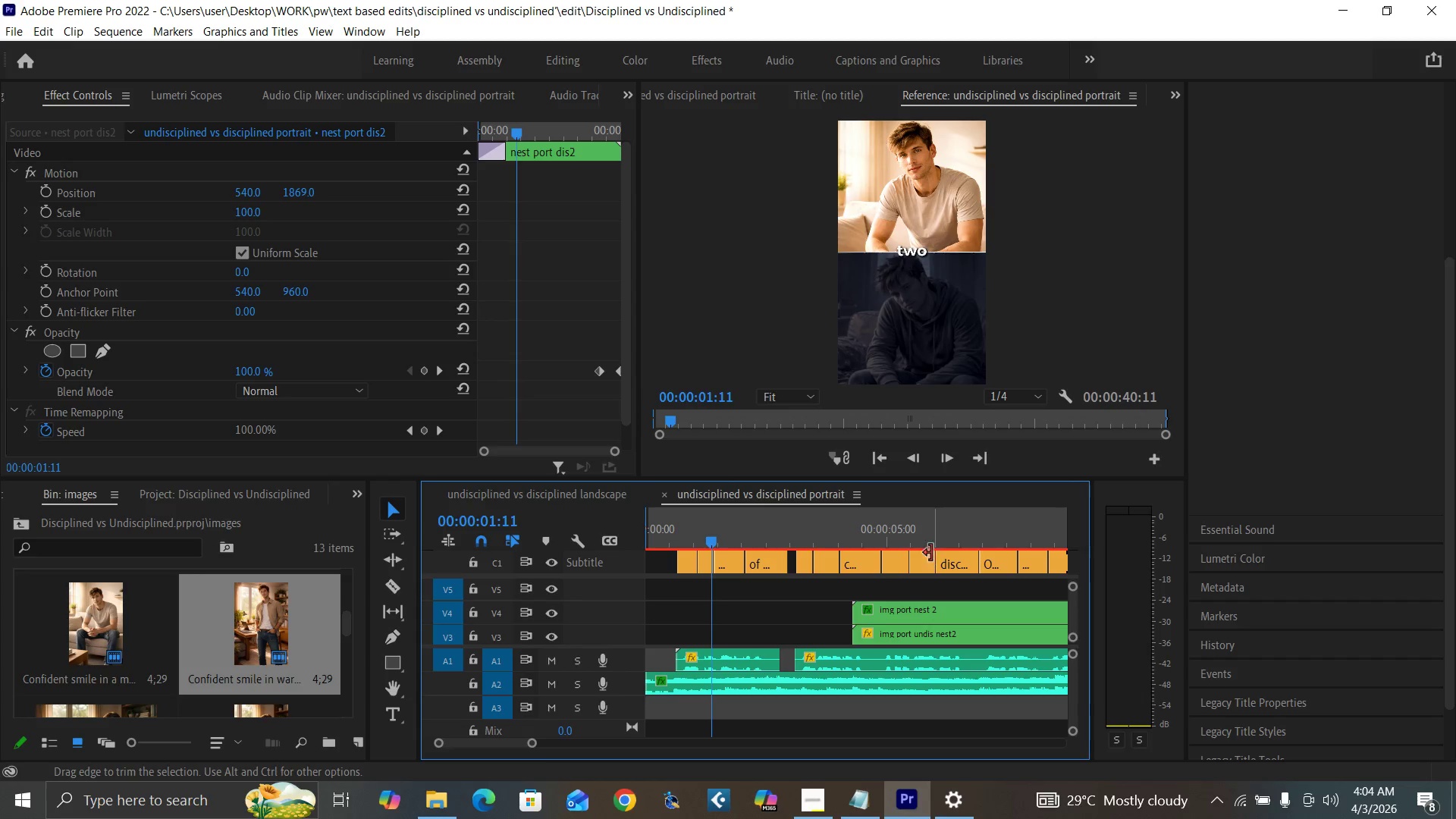 
left_click([928, 544])
 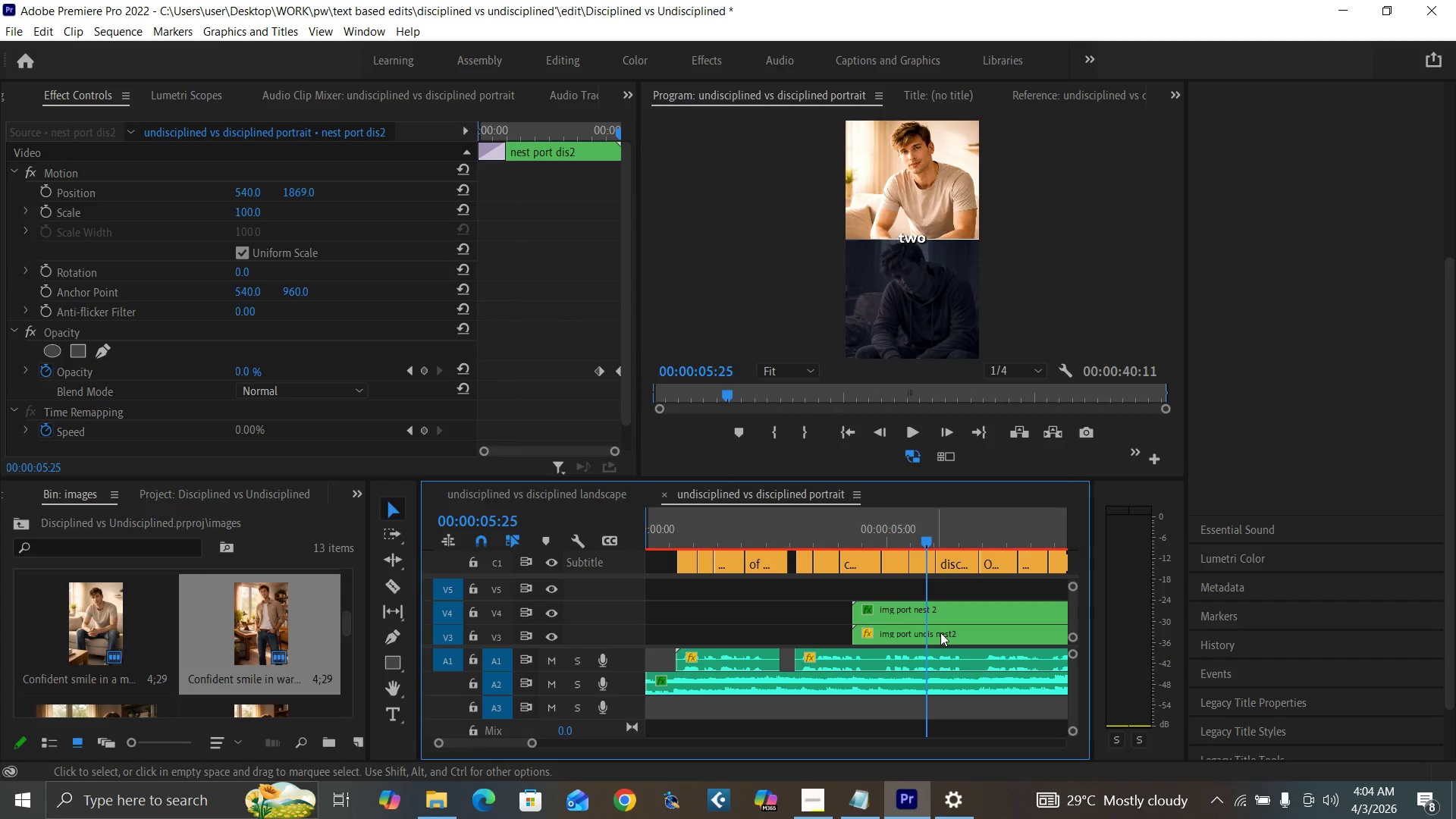 
double_click([941, 632])
 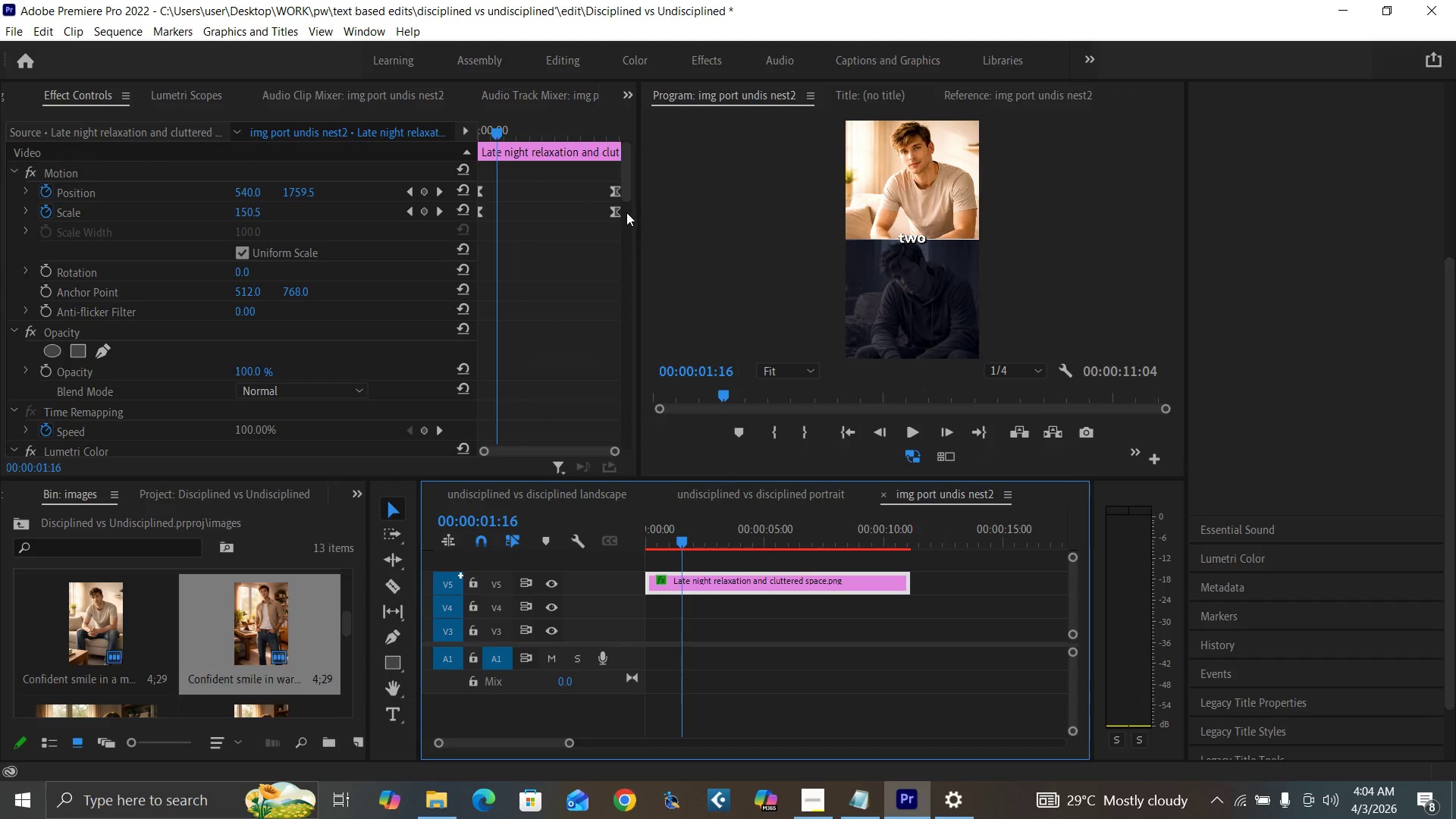 
left_click_drag(start_coordinate=[624, 185], to_coordinate=[635, 220])
 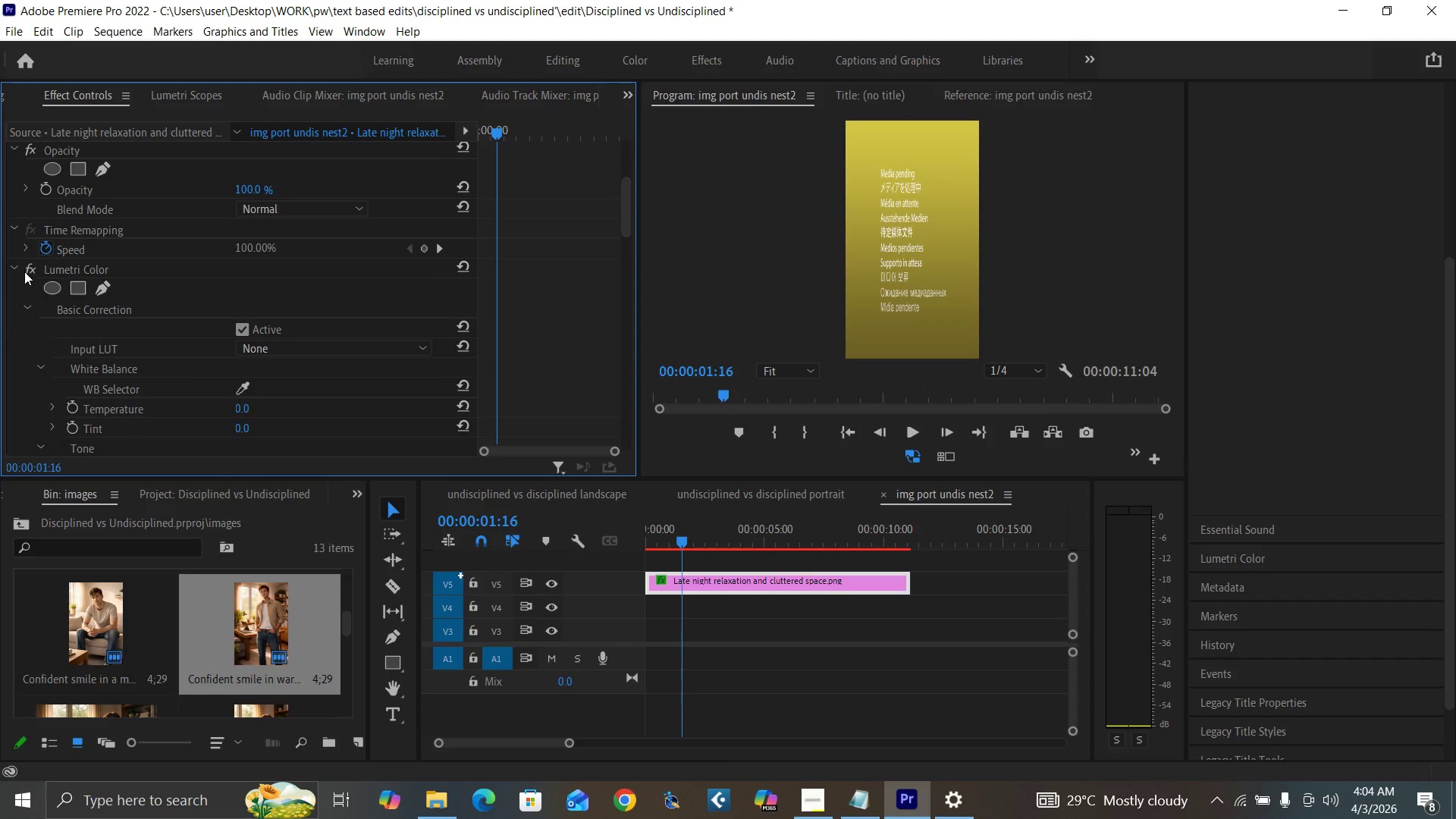 
left_click([28, 268])
 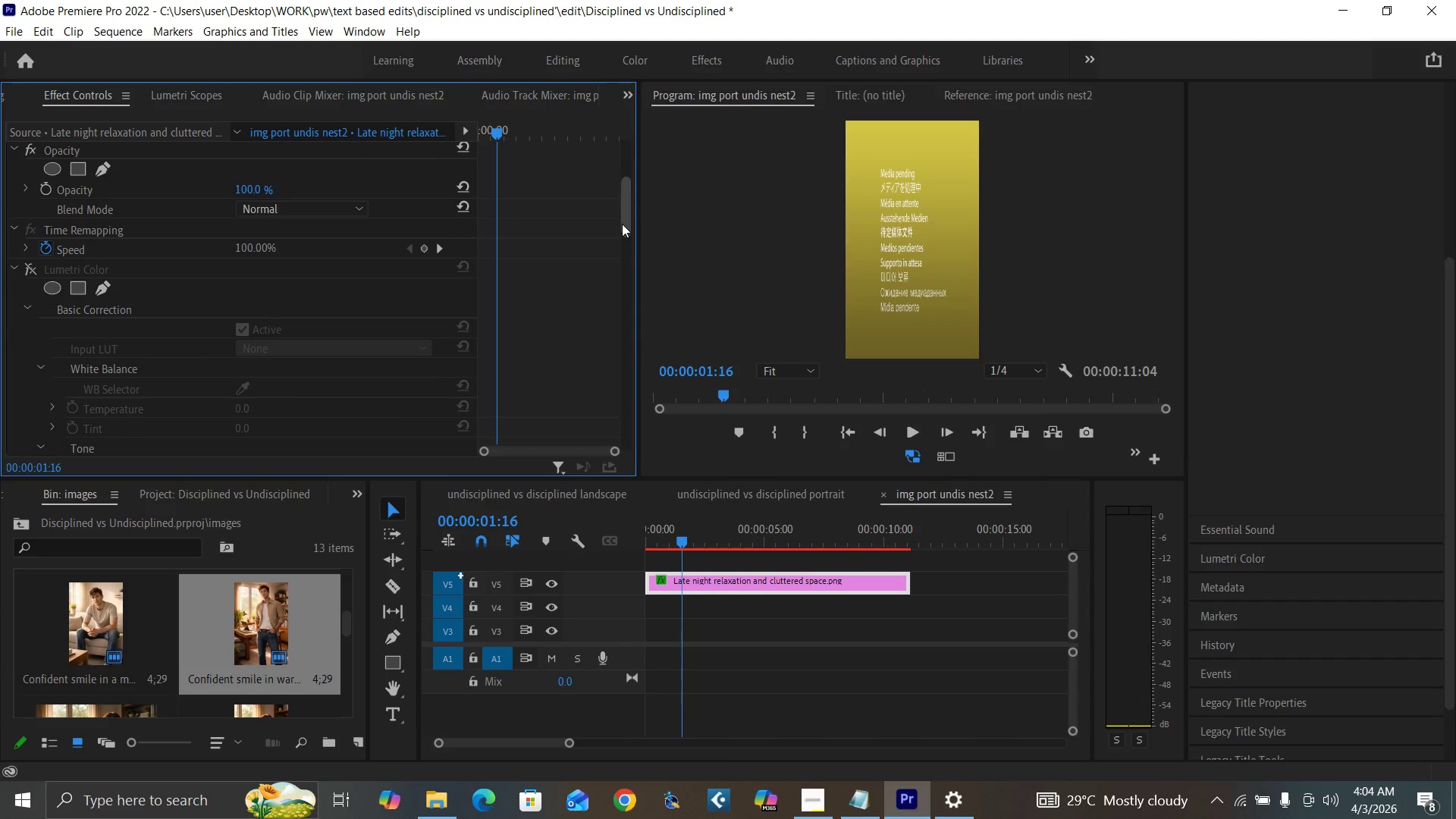 
left_click_drag(start_coordinate=[623, 222], to_coordinate=[651, 474])
 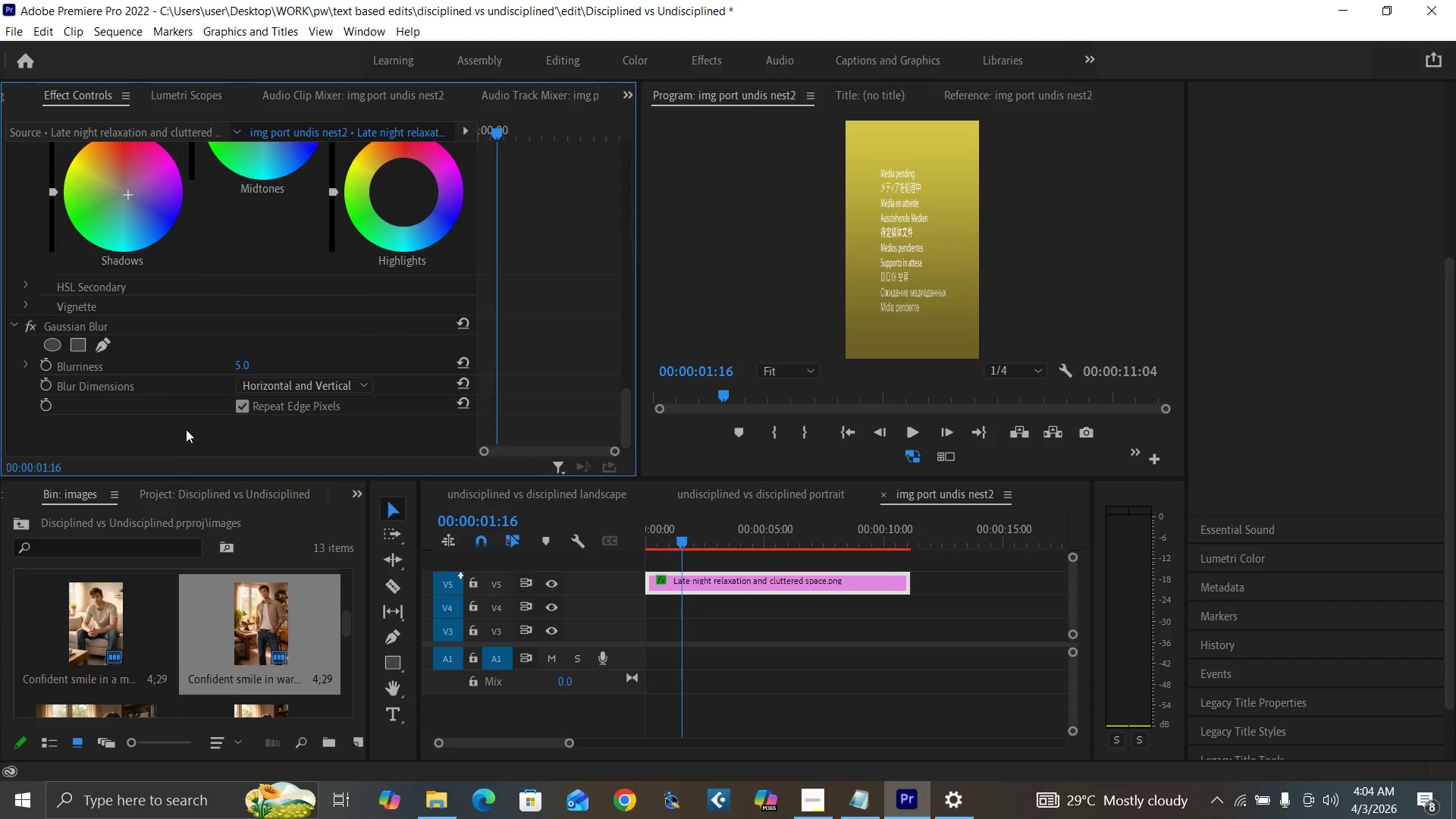 
left_click([175, 436])
 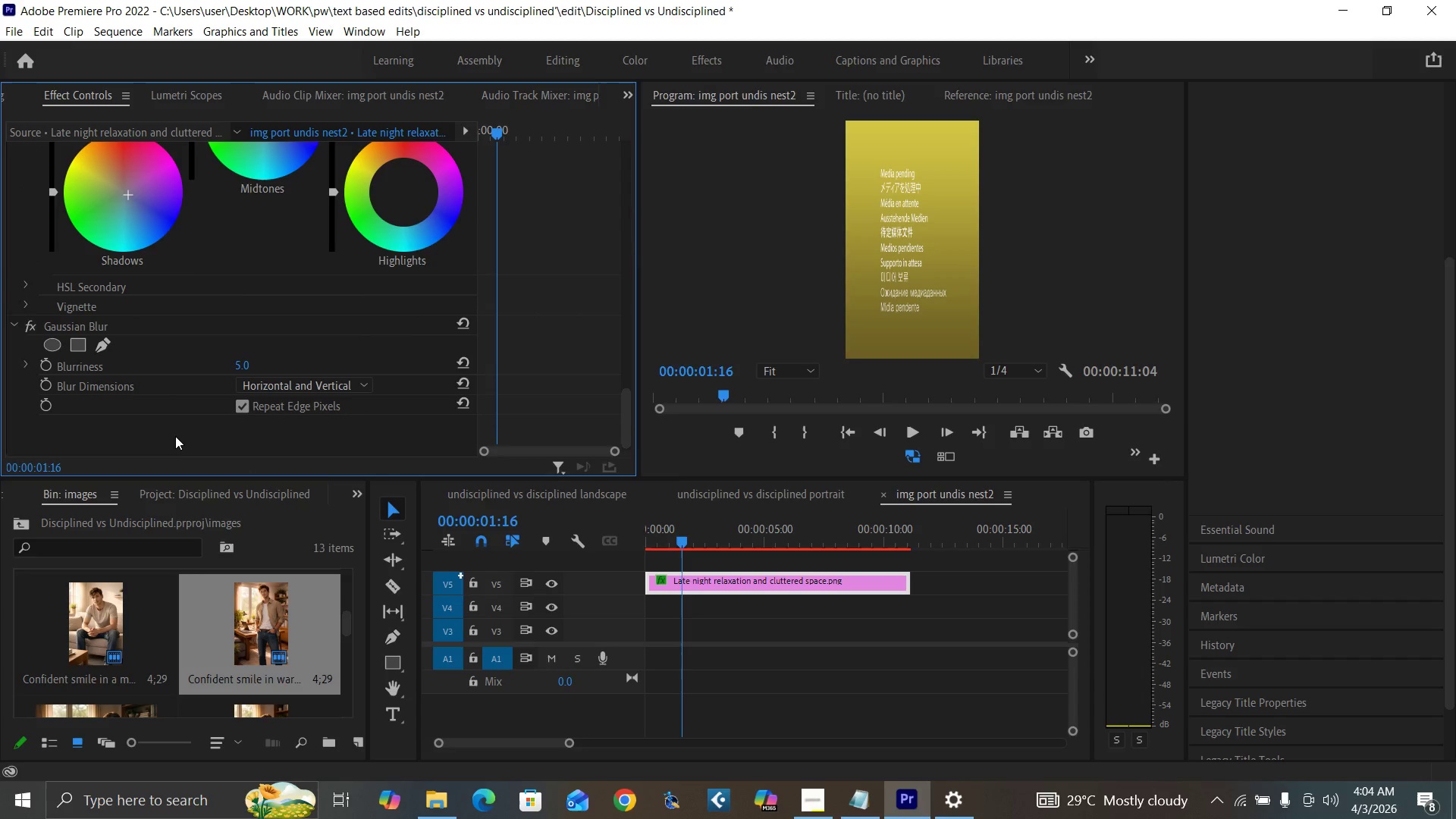 
key(Control+V)
 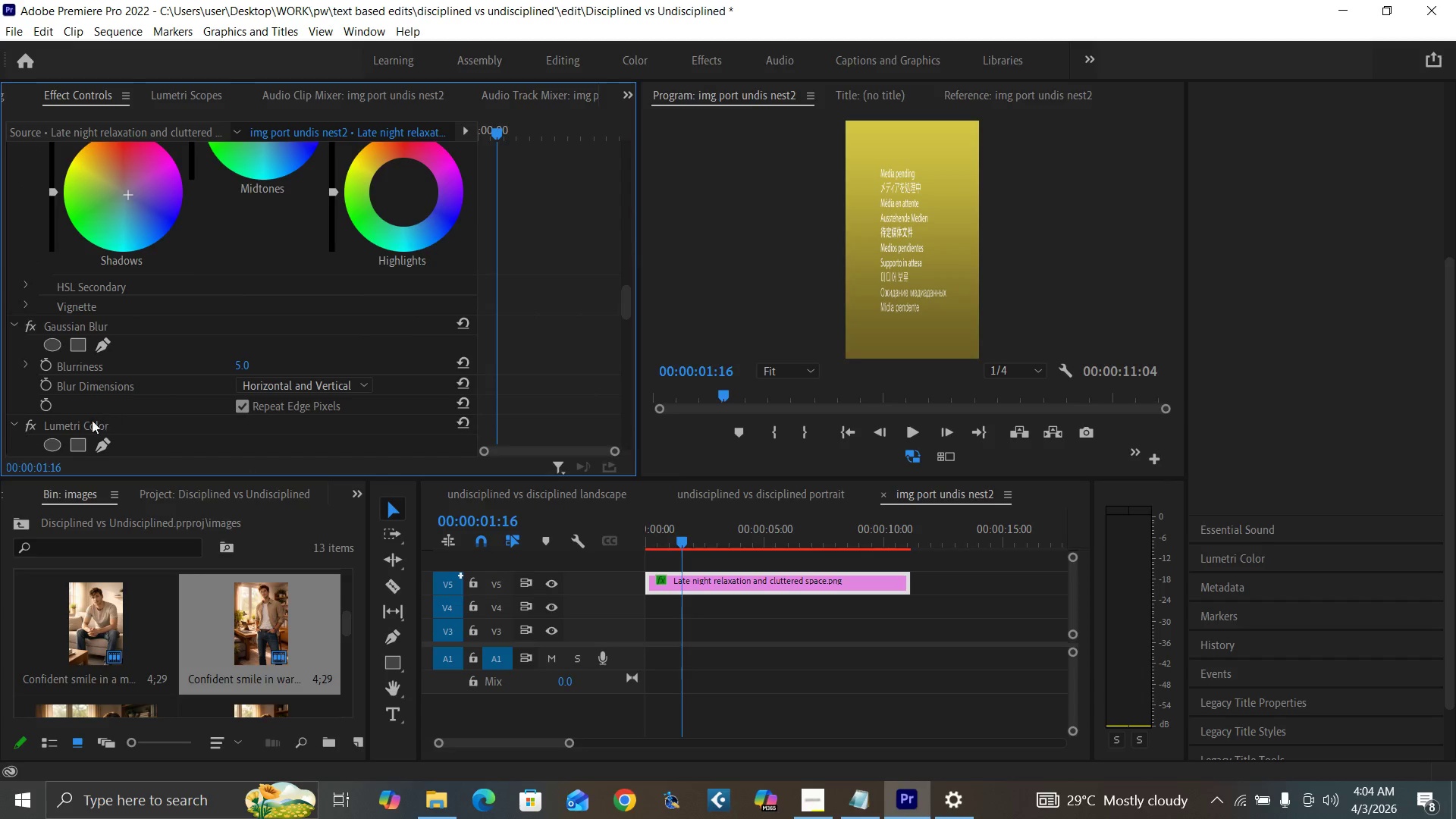 
left_click_drag(start_coordinate=[89, 422], to_coordinate=[80, 319])
 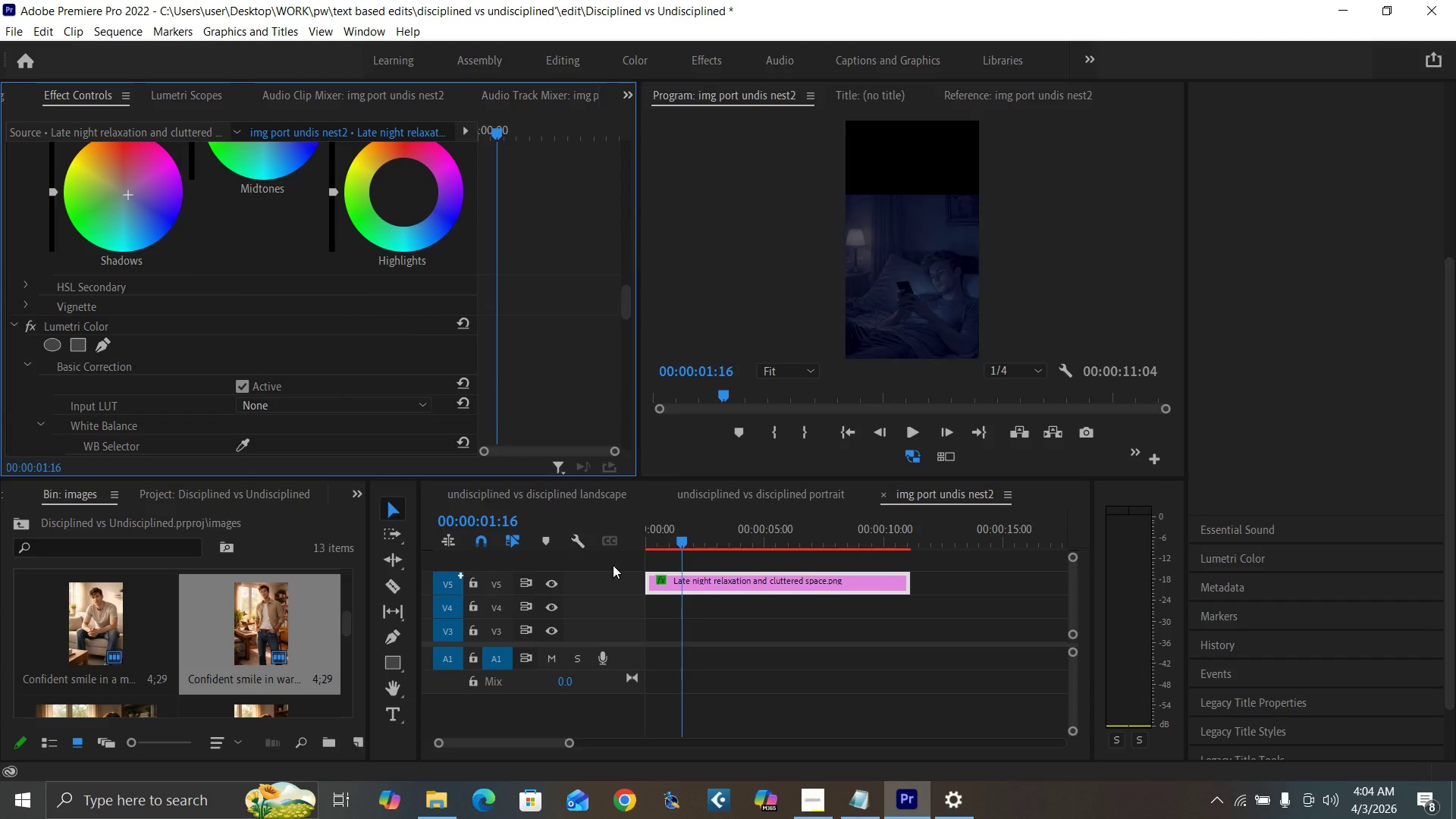 
left_click([752, 538])
 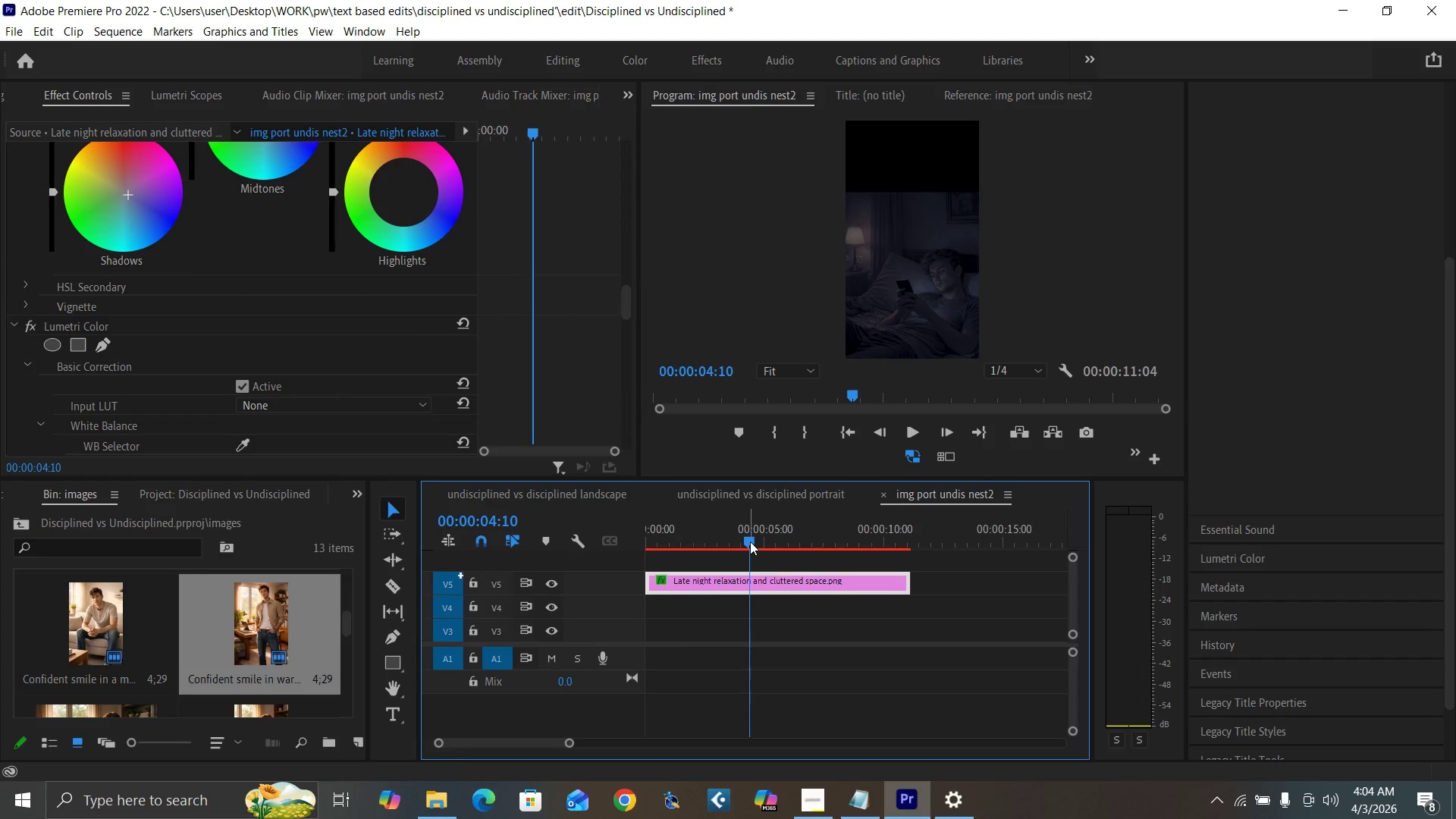 
key(Control+Backquote)
 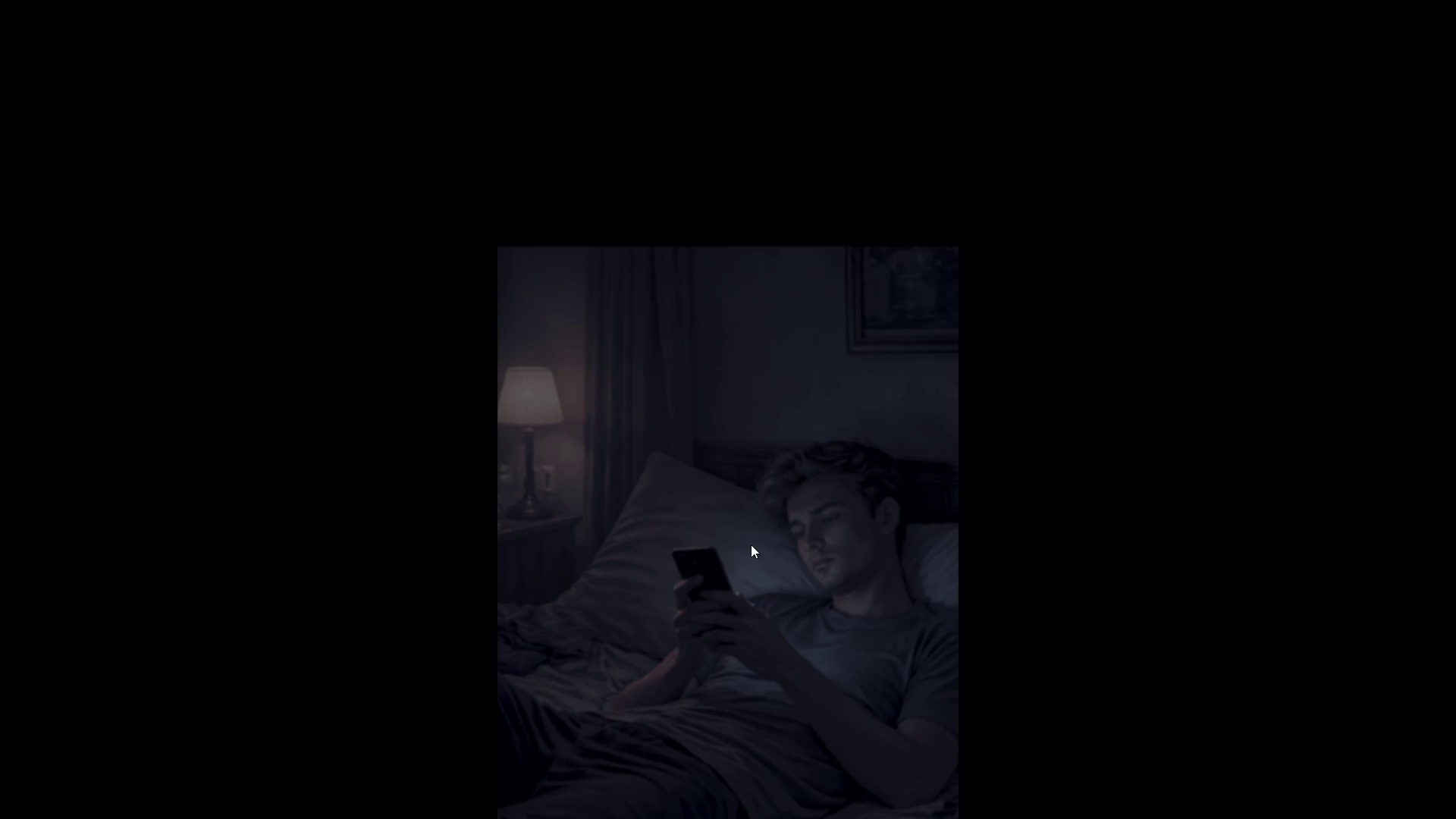 
hold_key(key=ControlLeft, duration=1.53)
 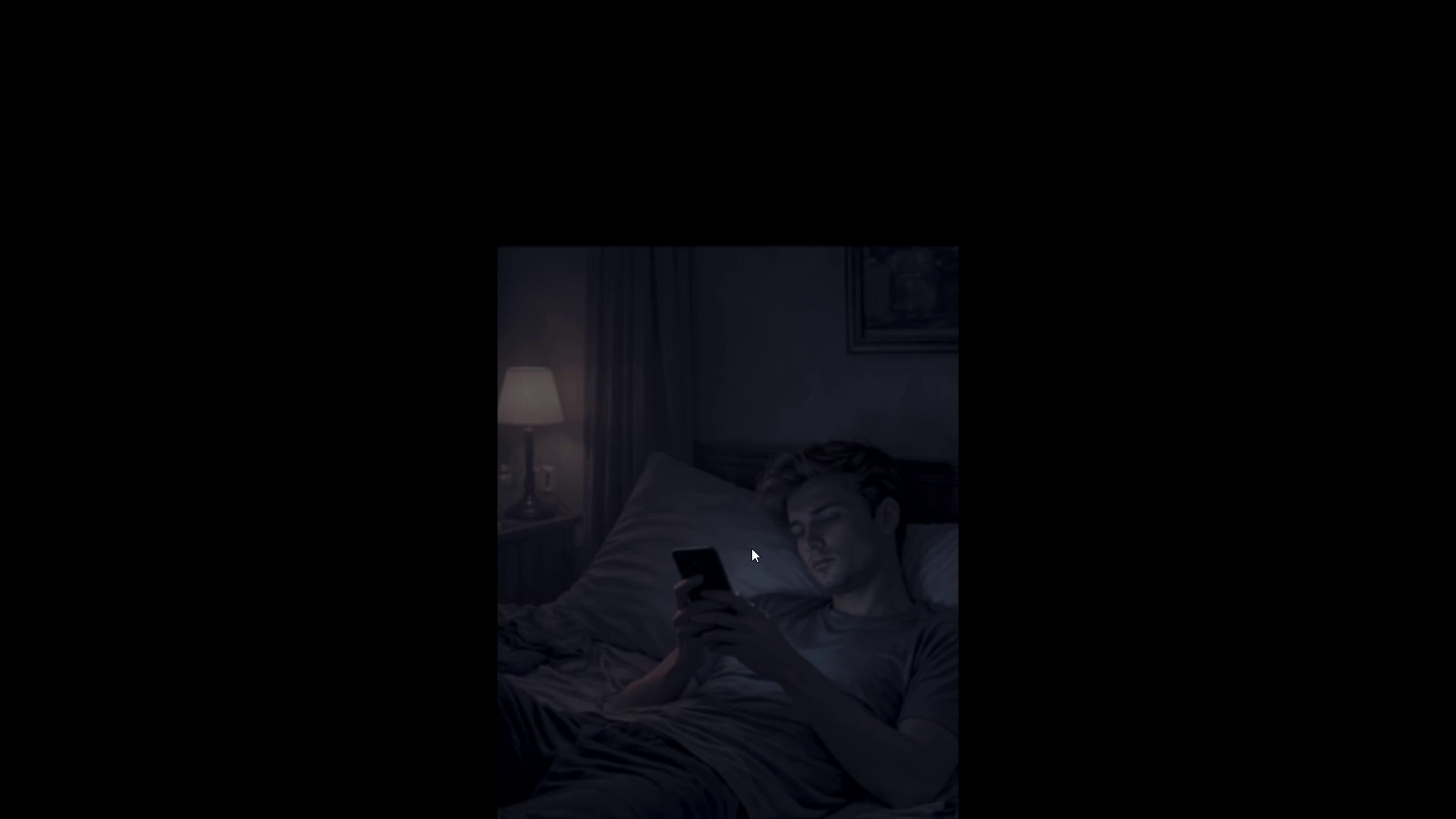 
hold_key(key=ControlLeft, duration=1.5)
 